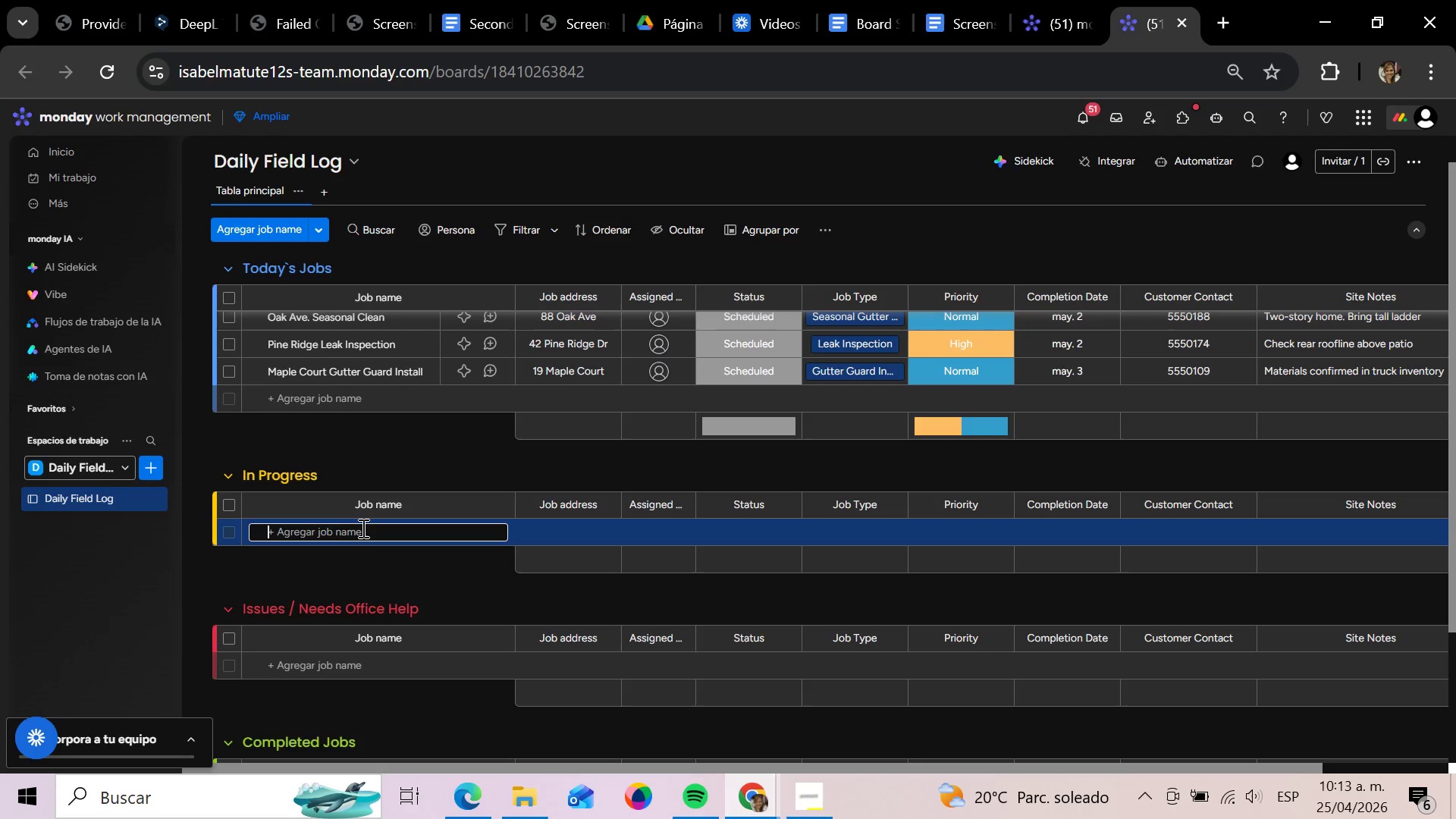 
wait(8.3)
 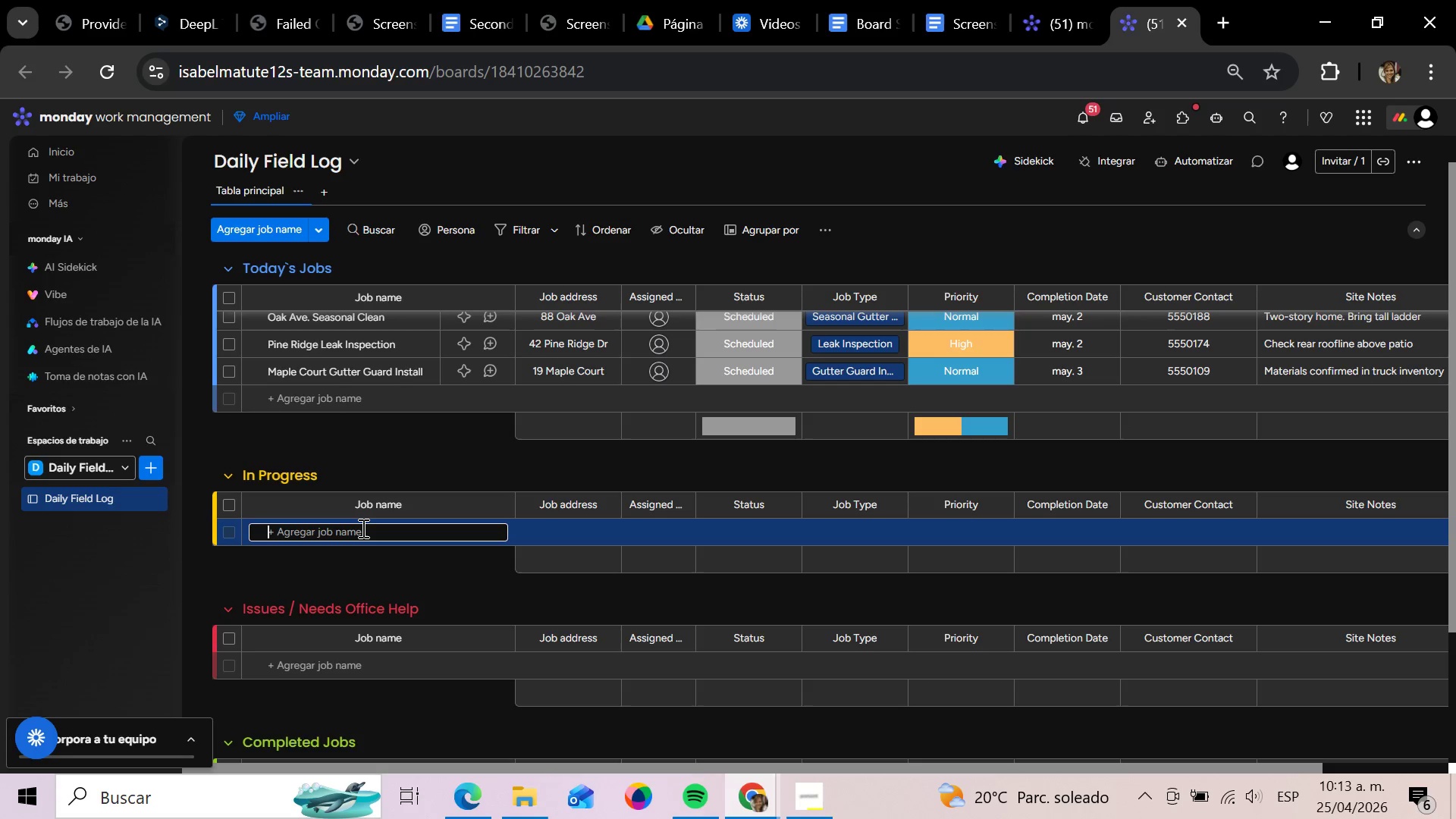 
type(Cedar Ln)
key(Backspace)
type(ane Emer)
 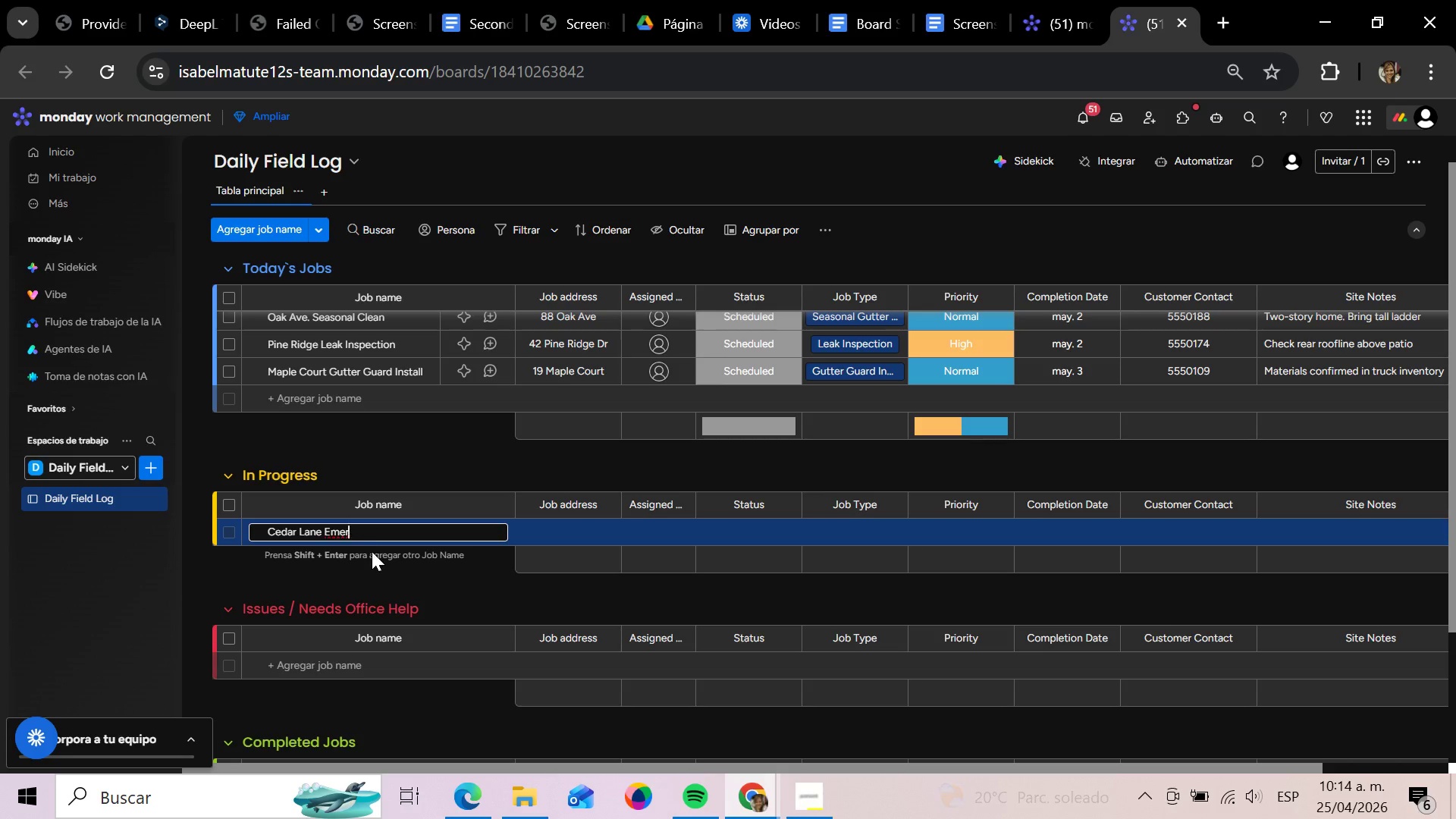 
type(gency Unclog)
 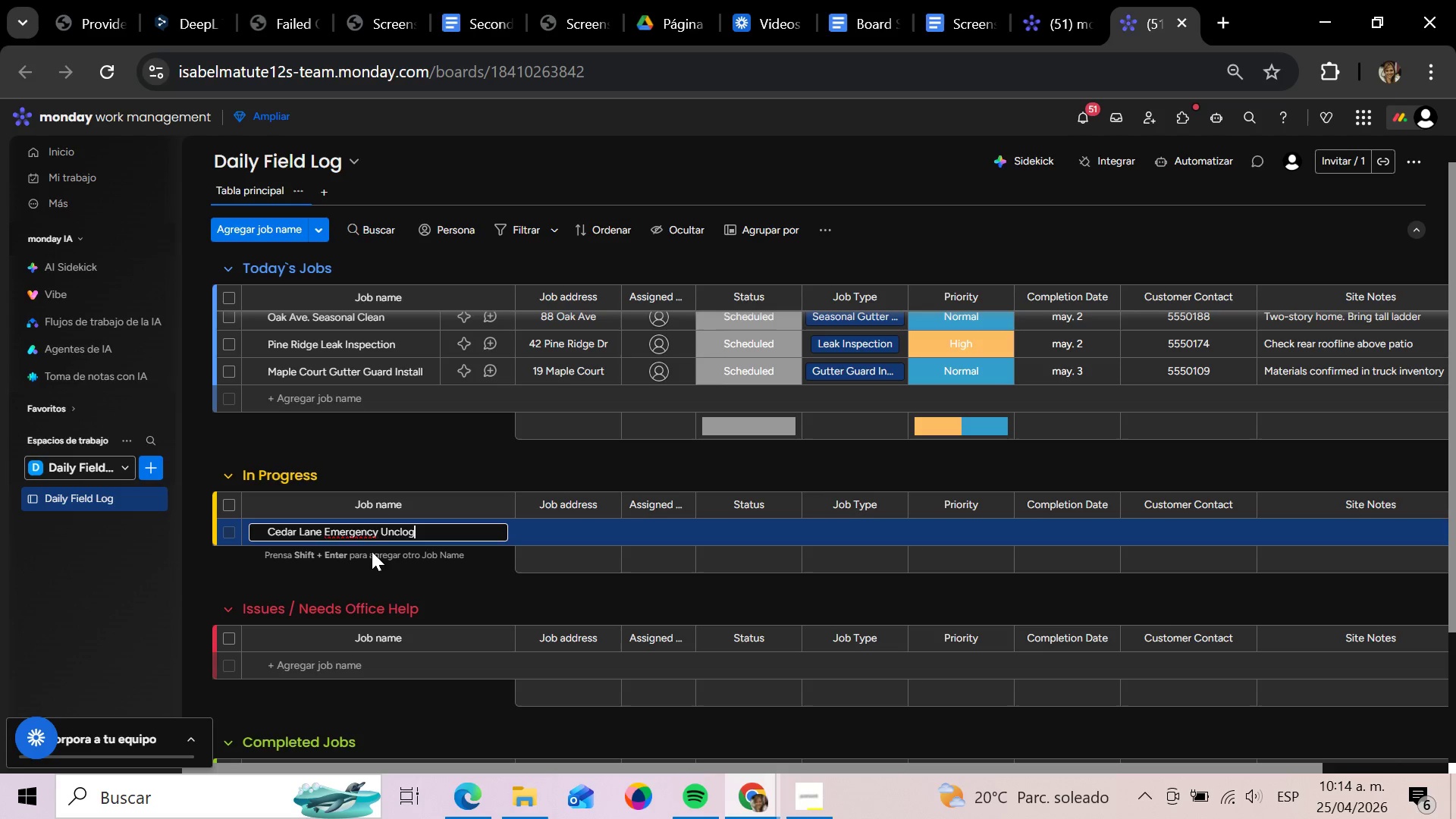 
key(Shift+Enter)
 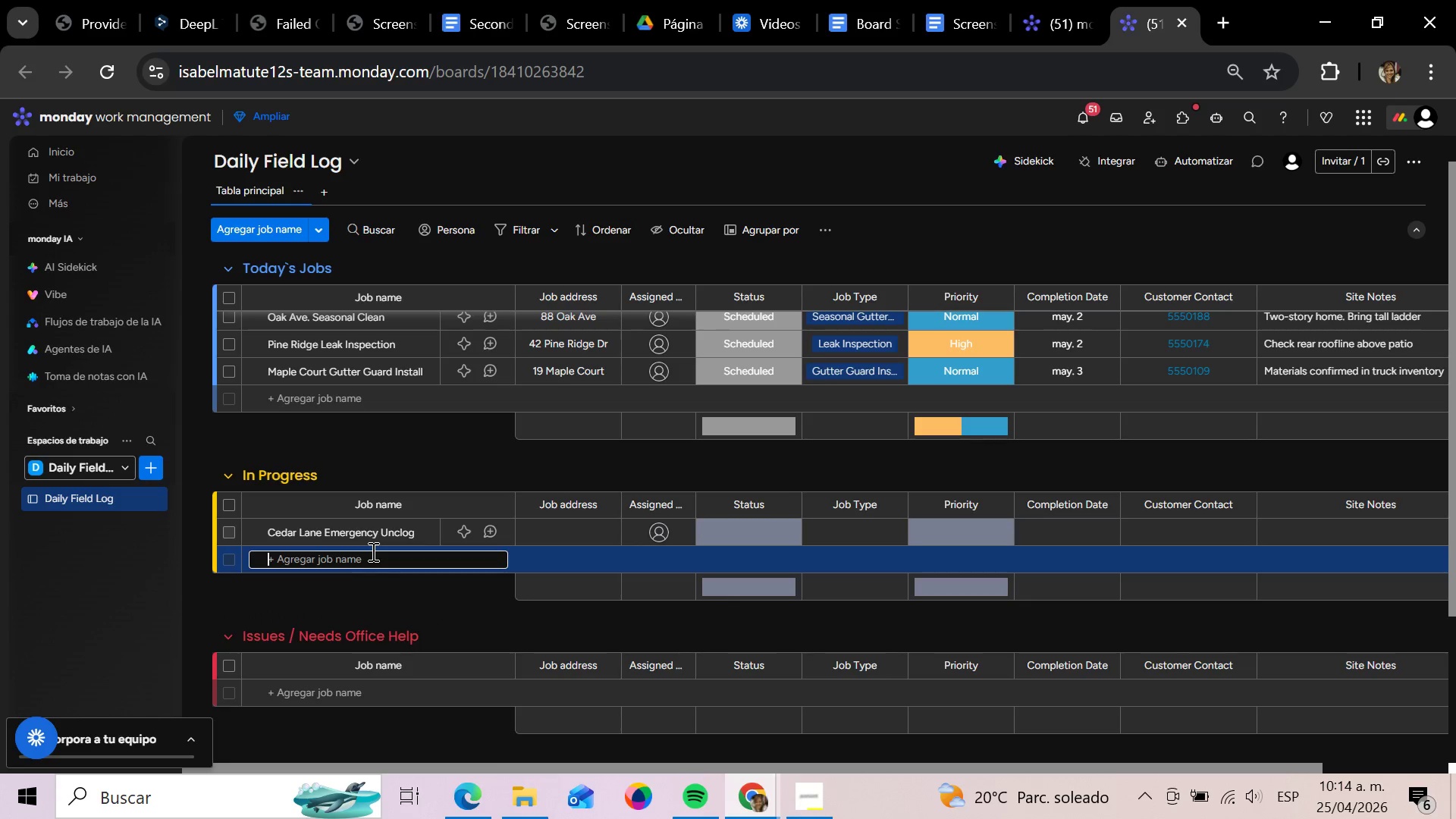 
type(Elm Street Rooo)
key(Backspace)
type(fline Debris Removal)
 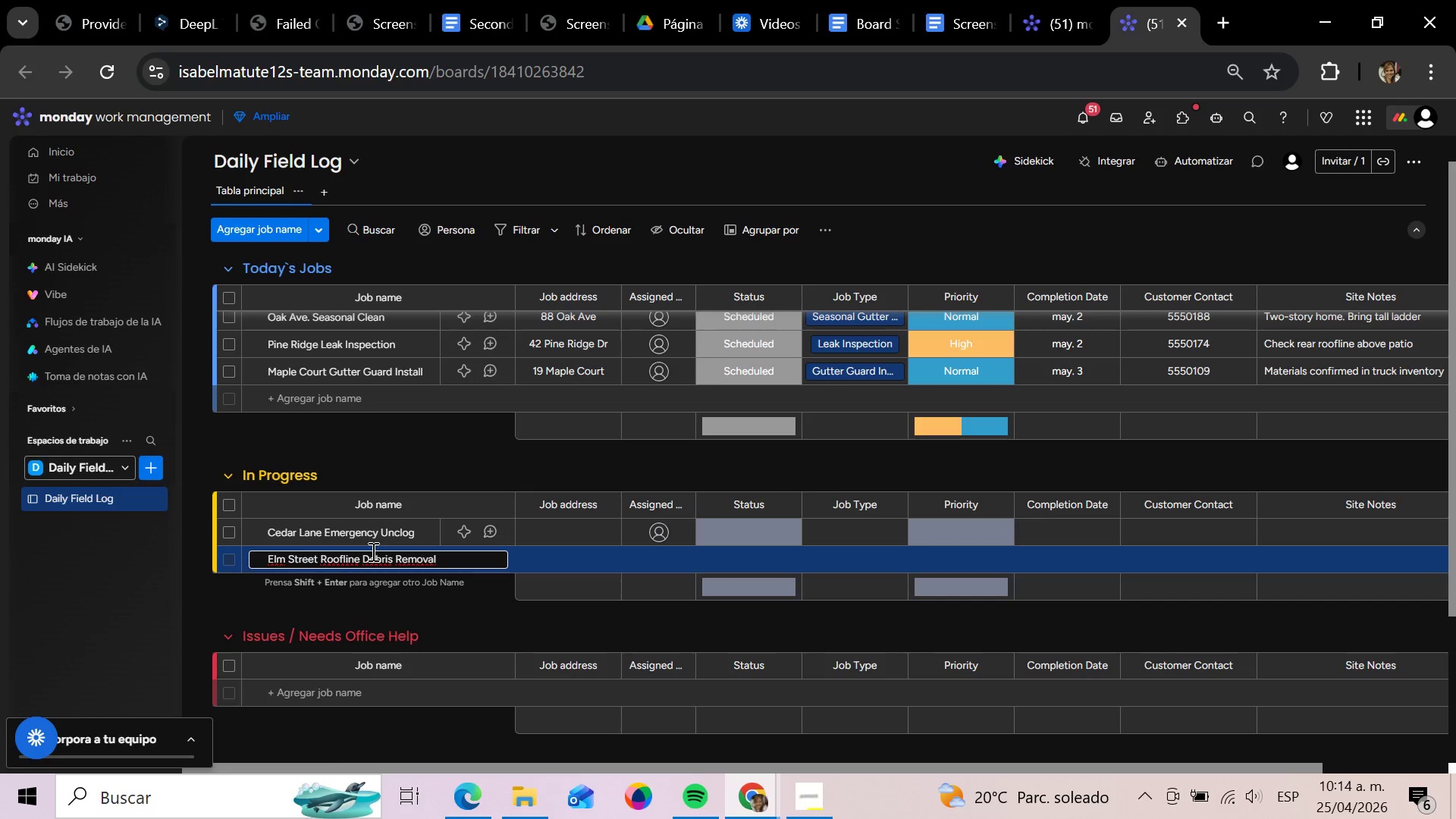 
key(Shift+Enter)
 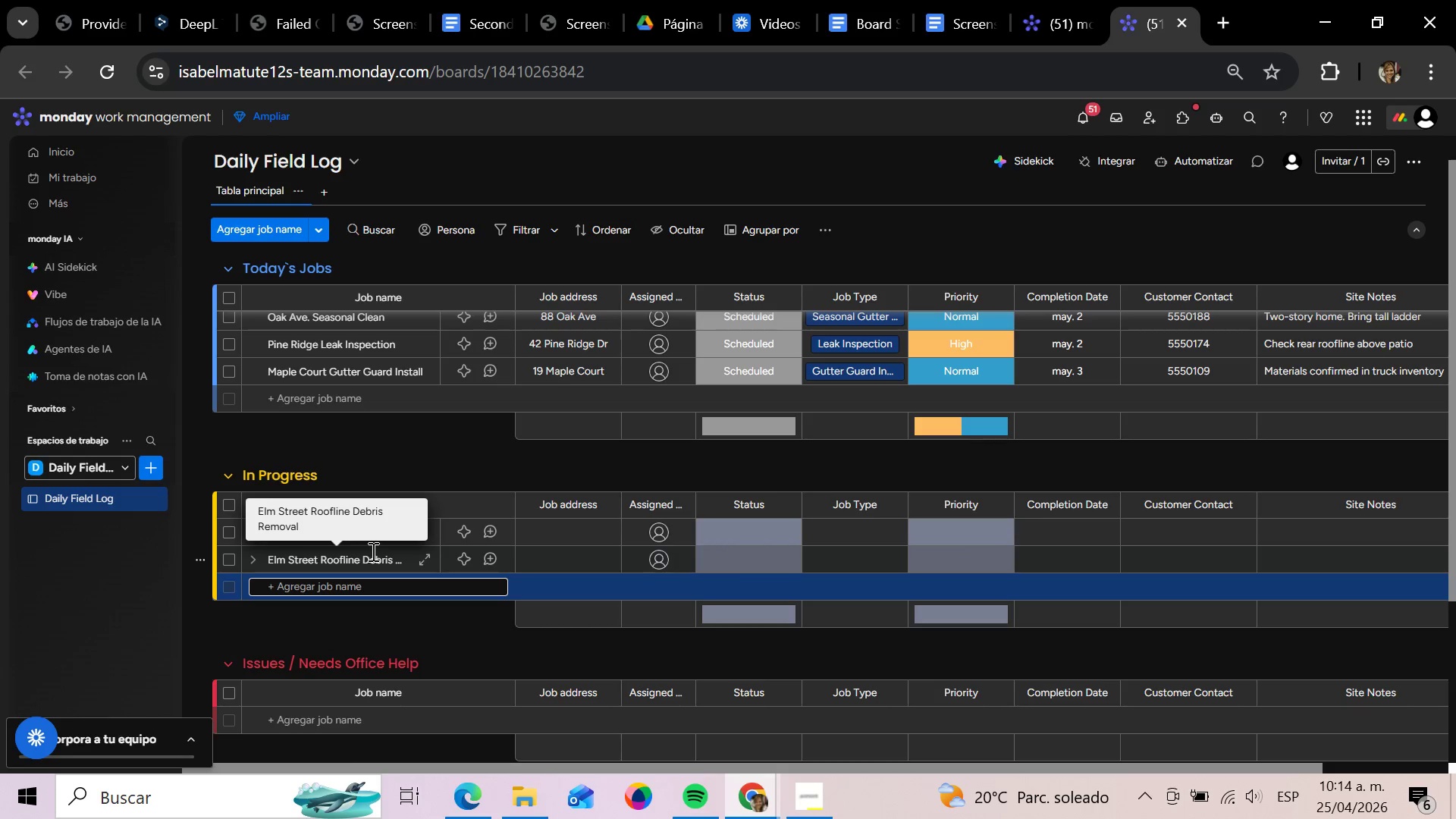 
type(Birch Drive Seasonal Clean)
 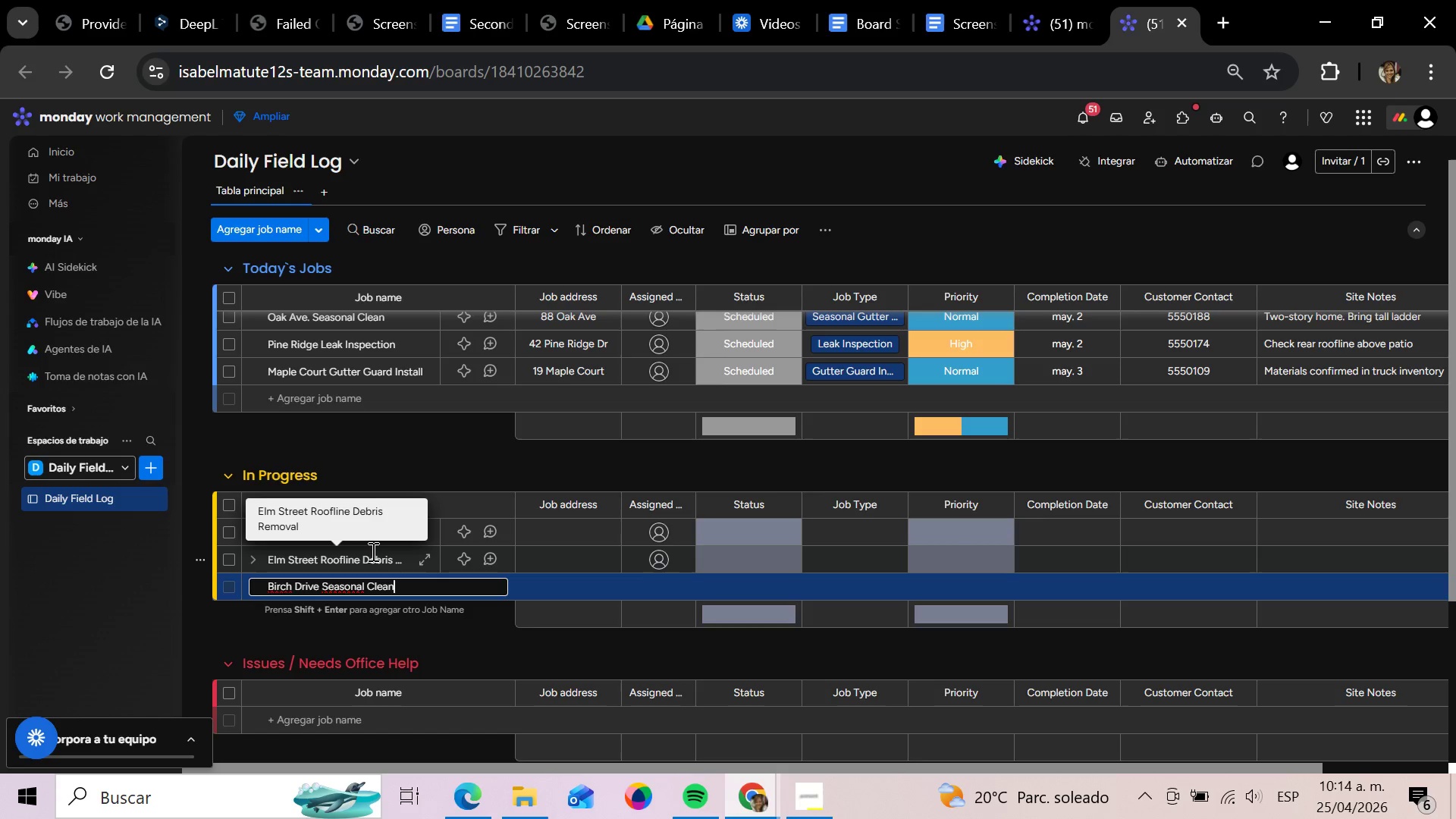 
key(Shift+Enter)
 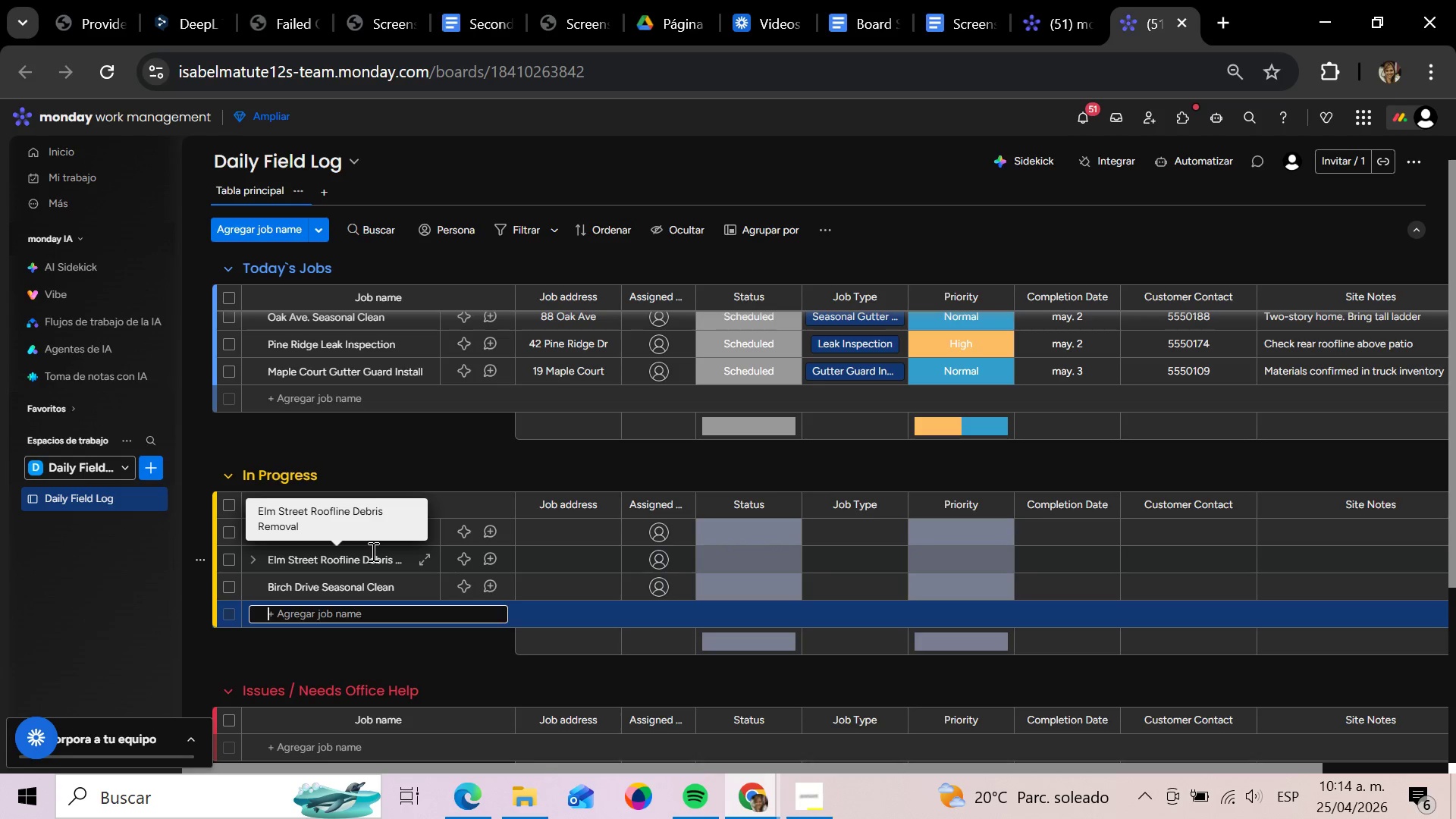 
type(HILL)
 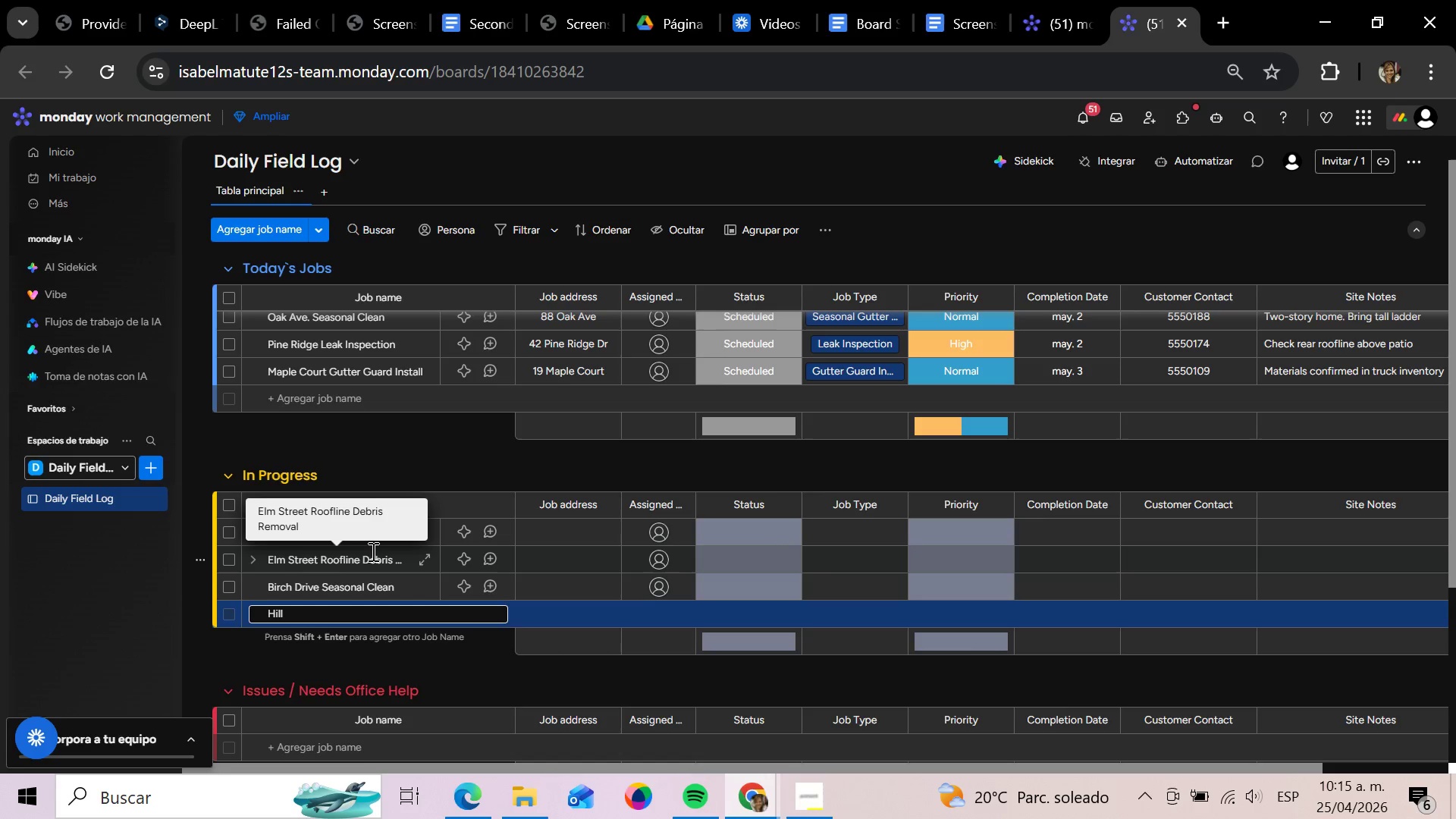 
type(crest Downspout RE)
key(Backspace)
type(epair)
 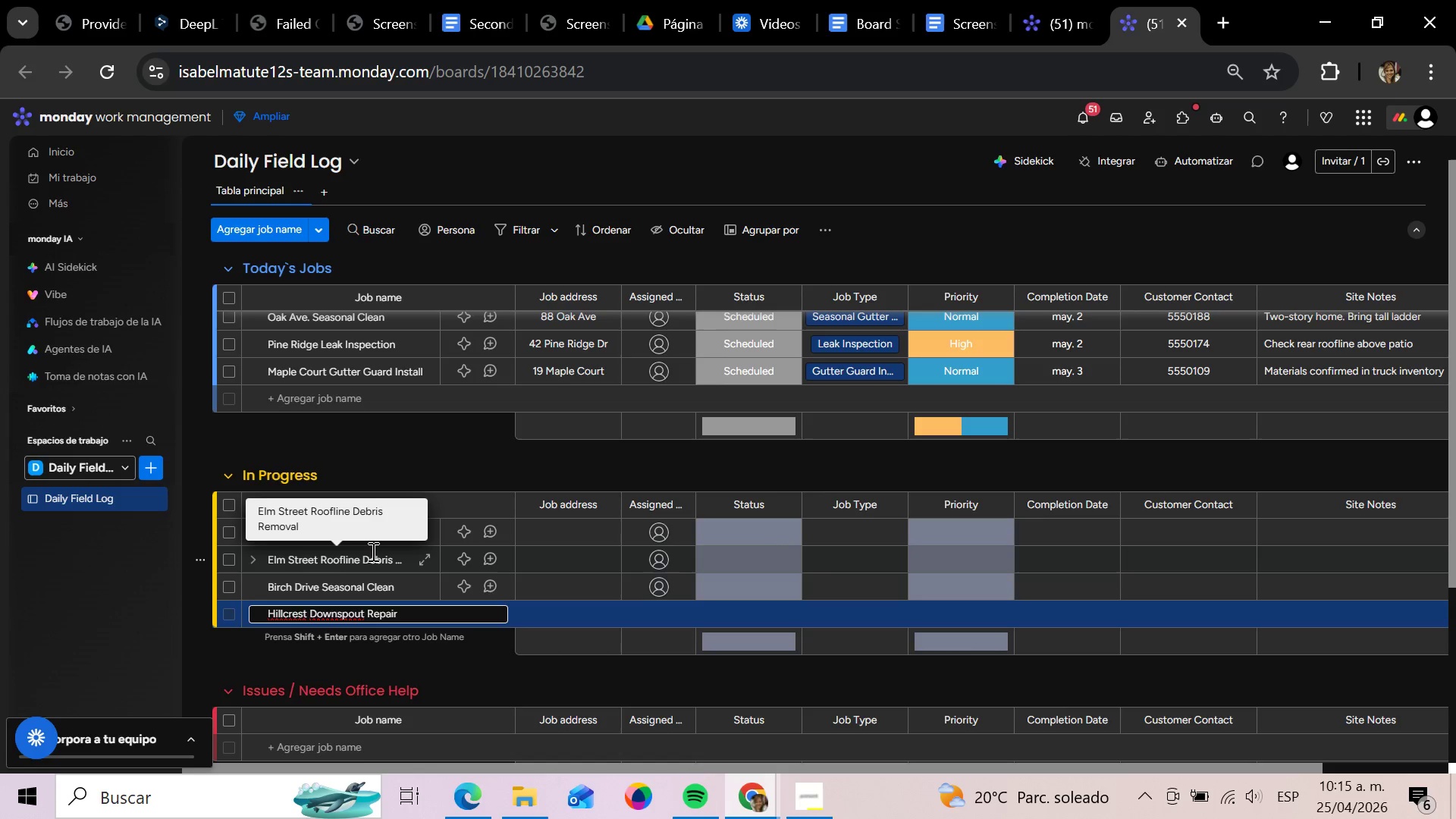 
key(Enter)
 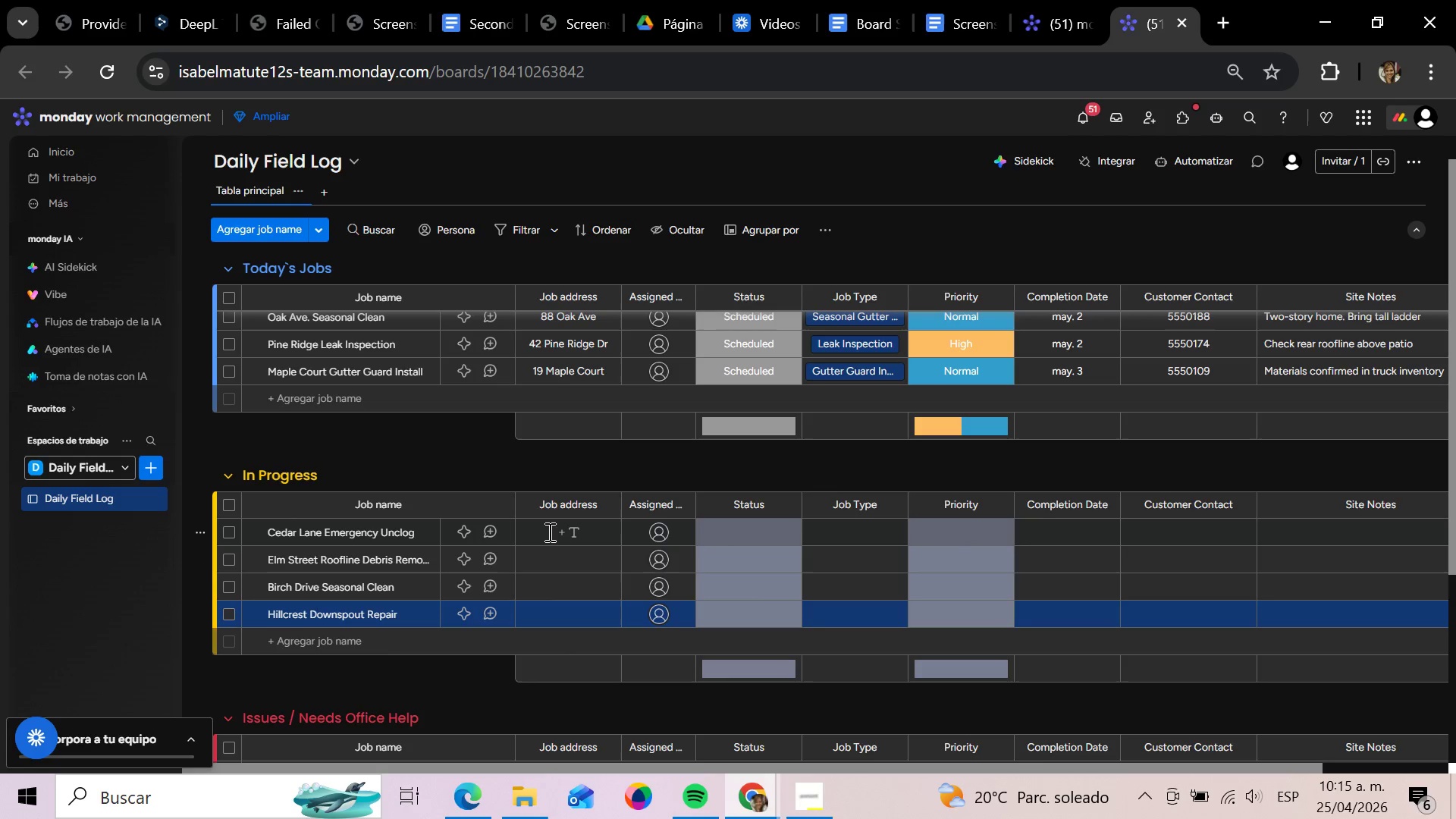 
left_click([548, 532])
 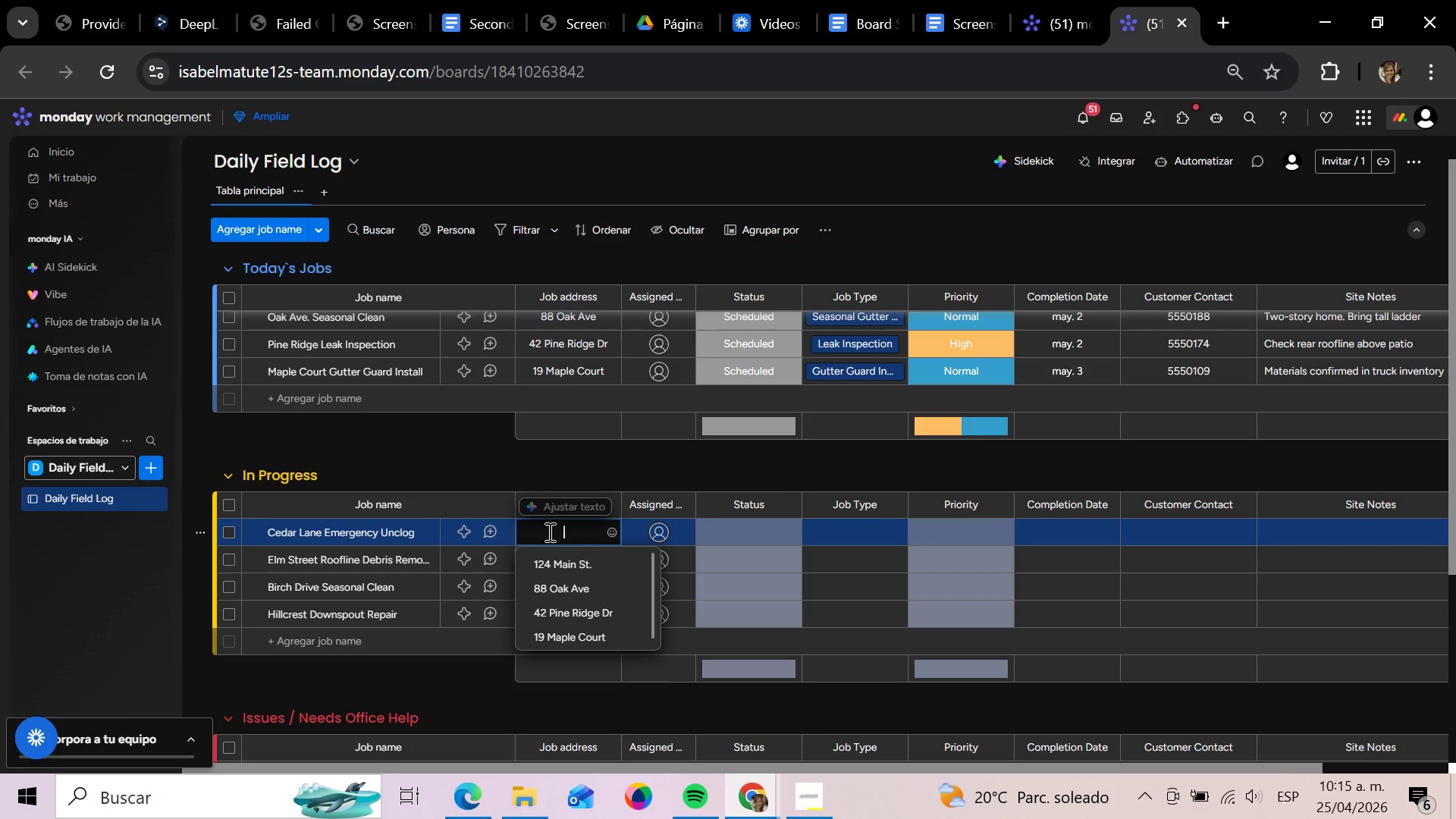 
type(301 Cedar Lane)
 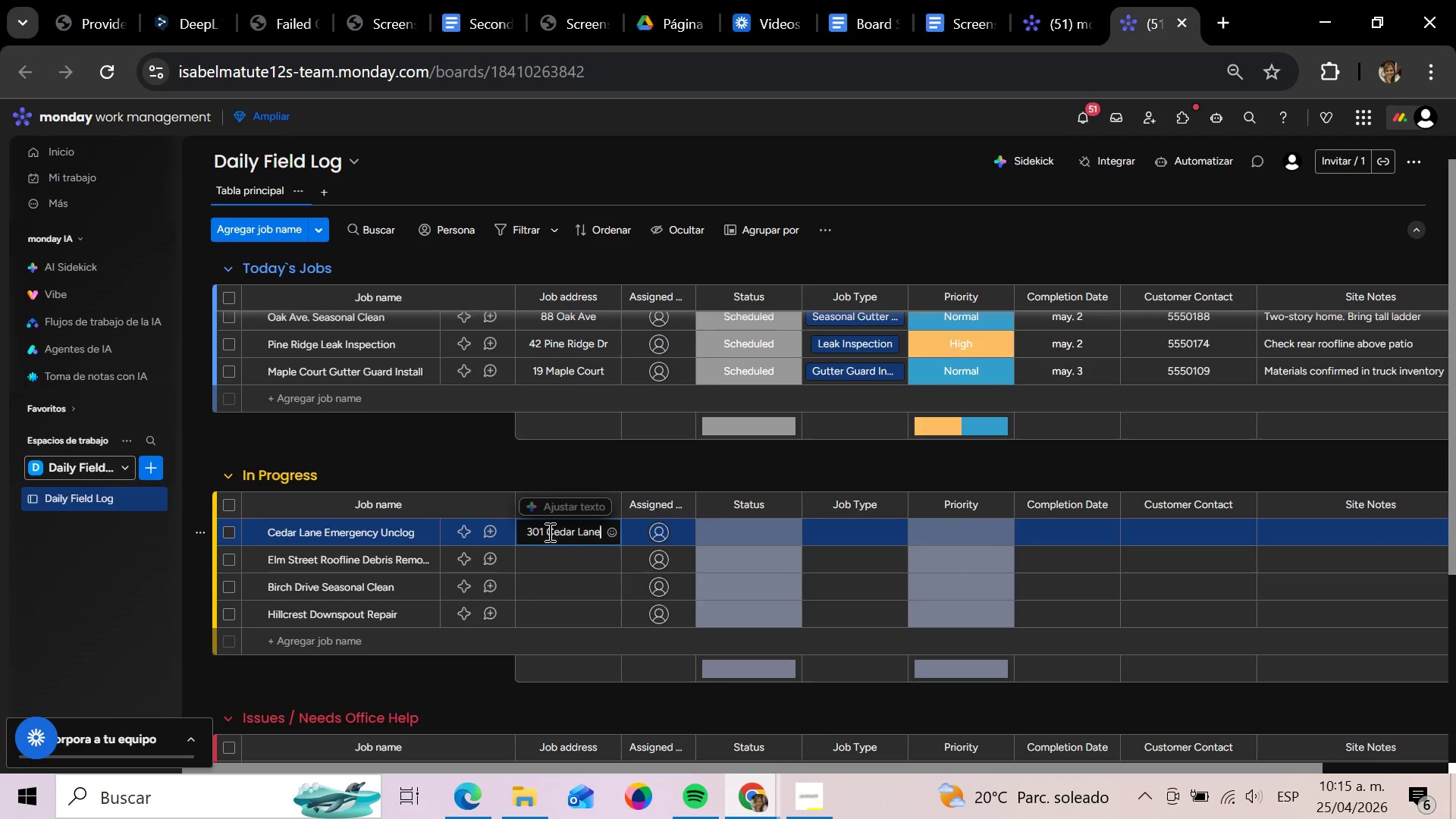 
key(Shift+Enter)
 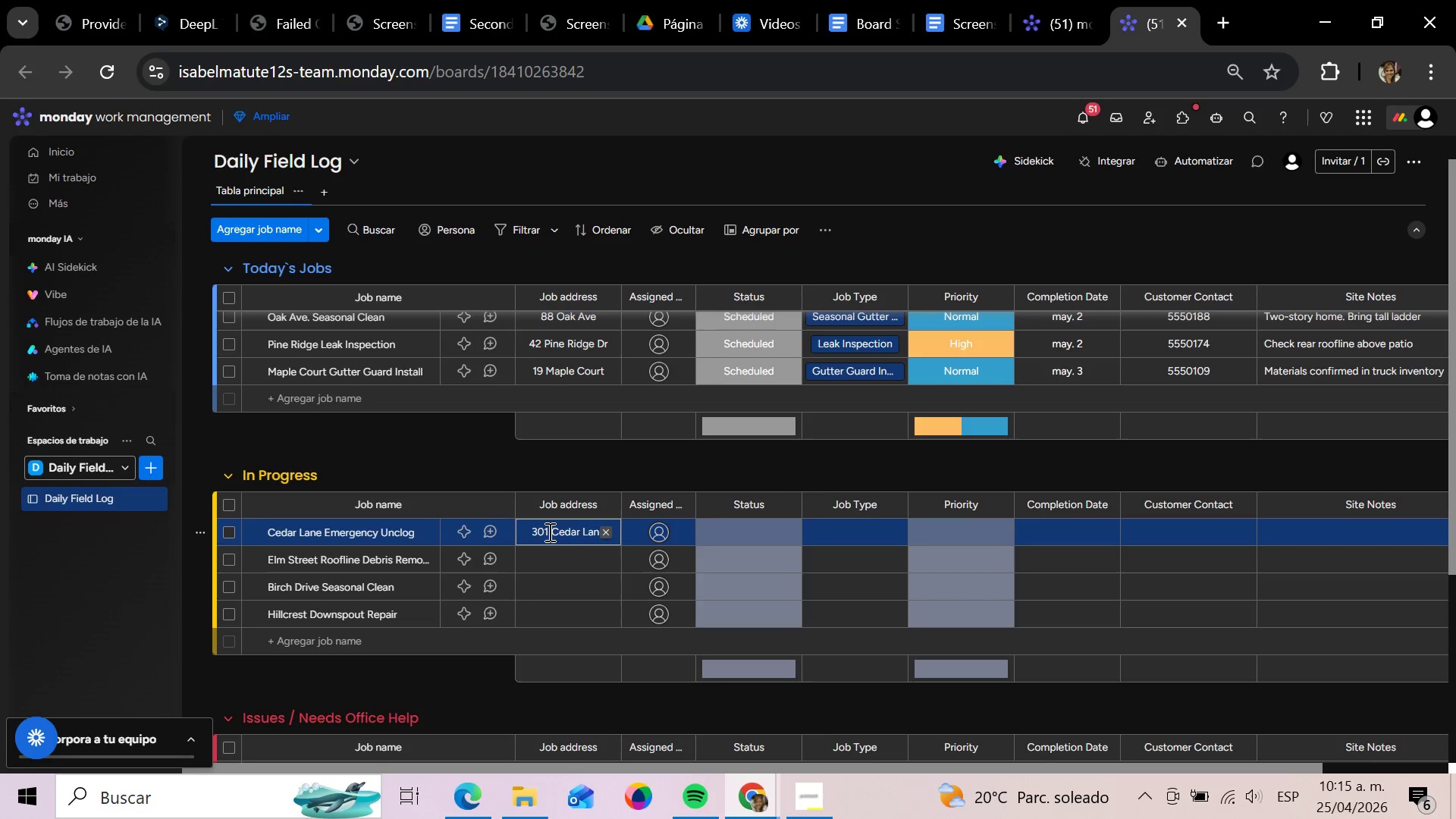 
key(ArrowDown)
 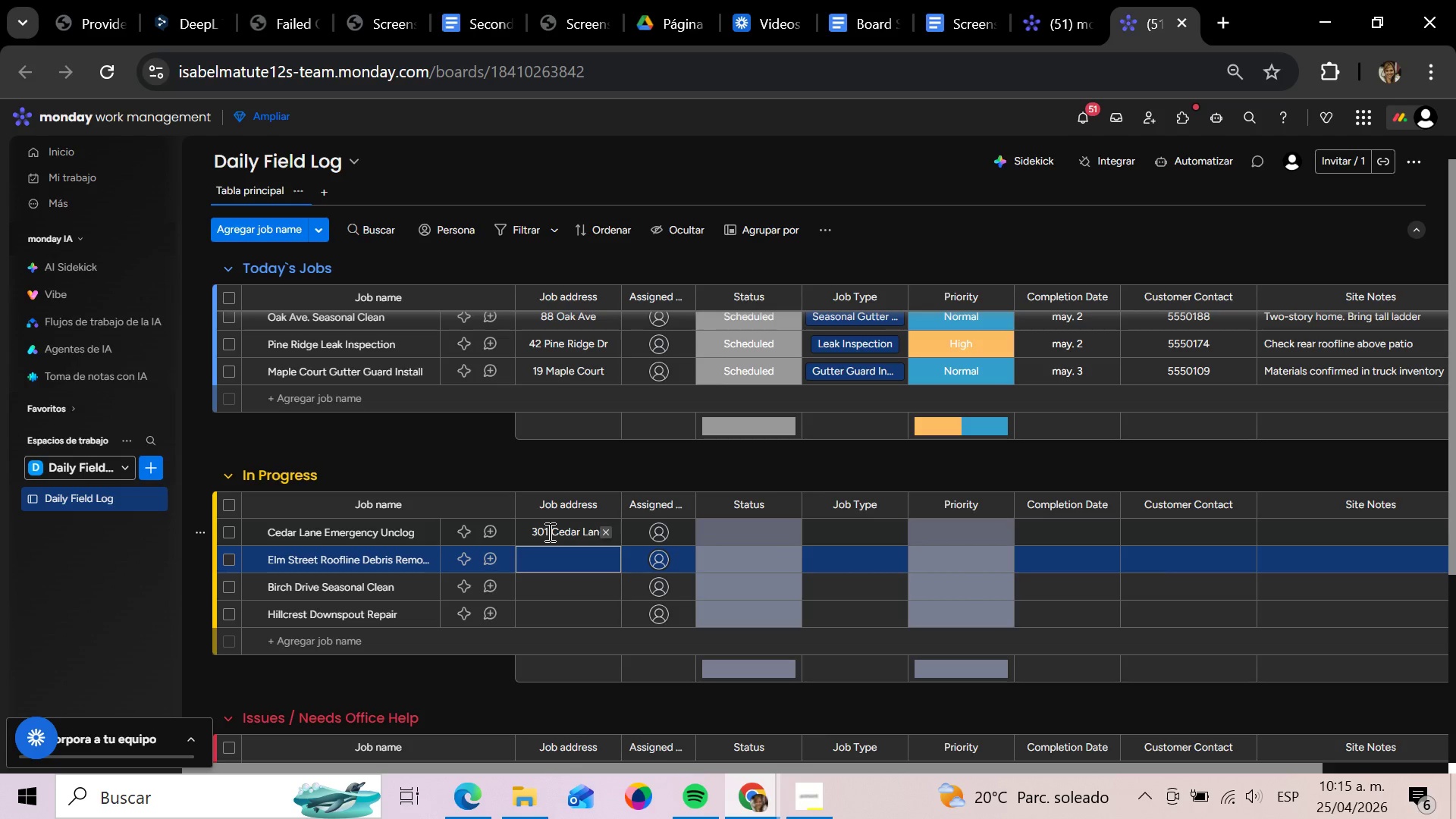 
key(Enter)
 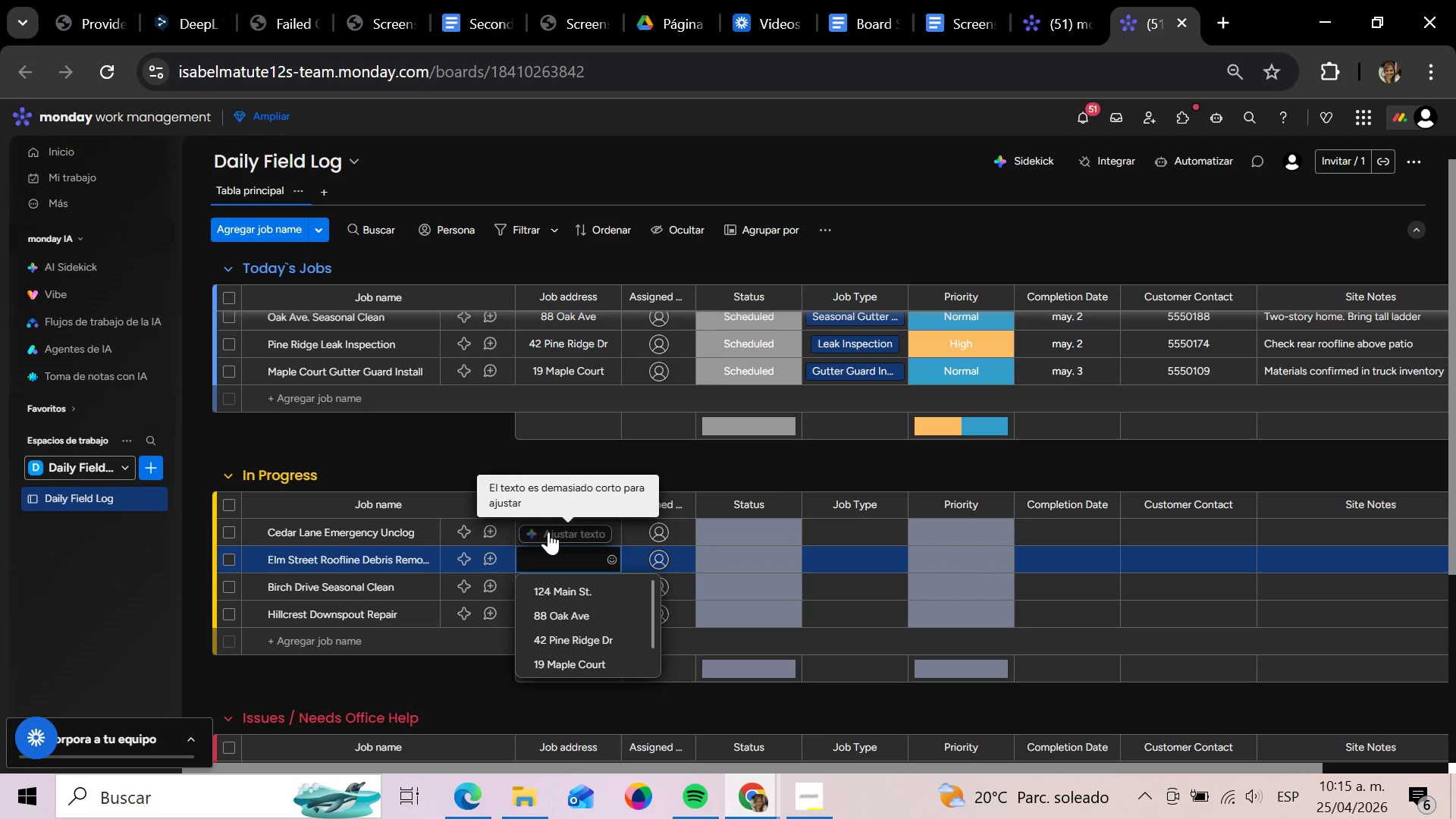 
type(77 Elm s)
key(Backspace)
type(Street)
 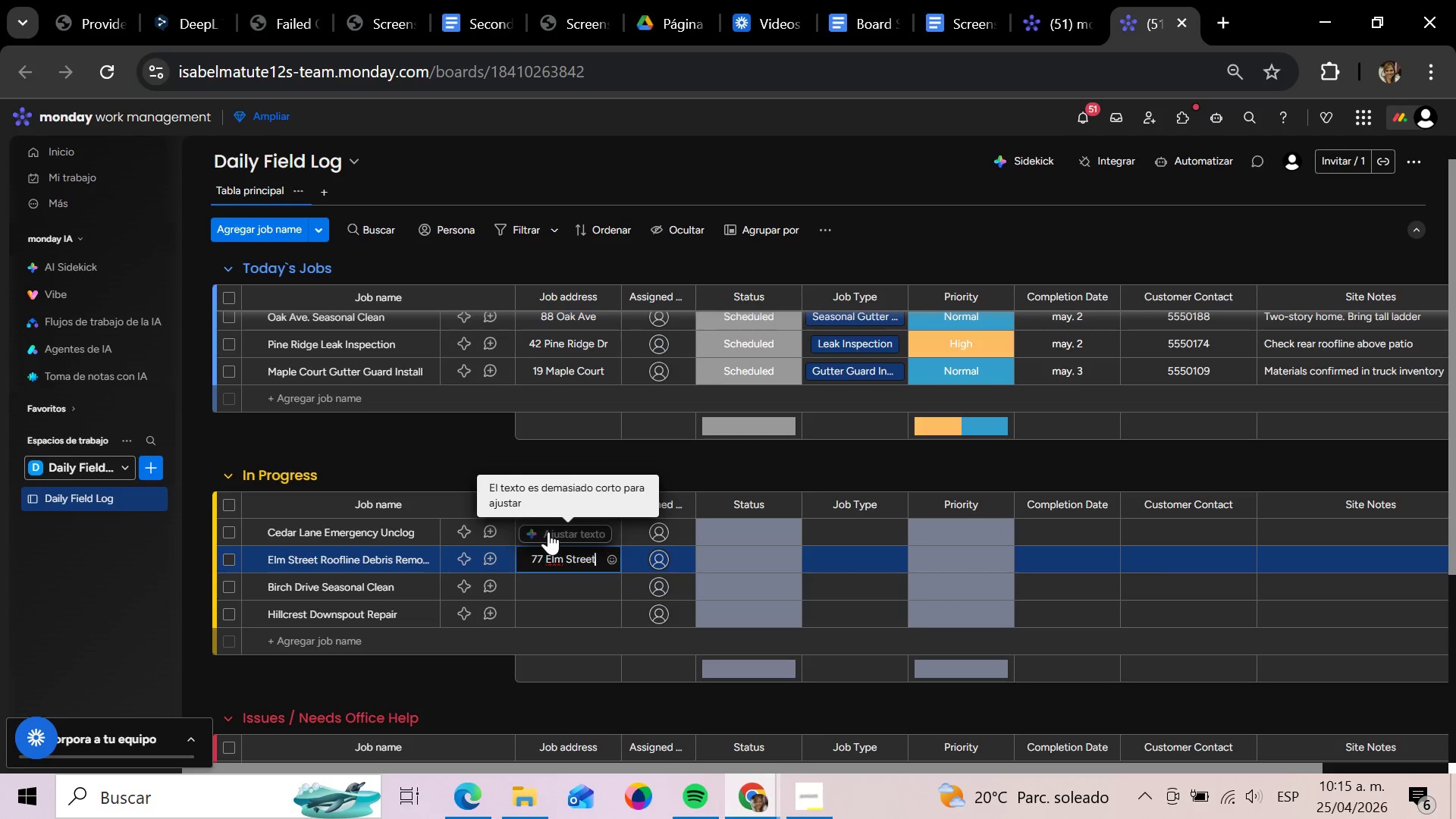 
key(Enter)
 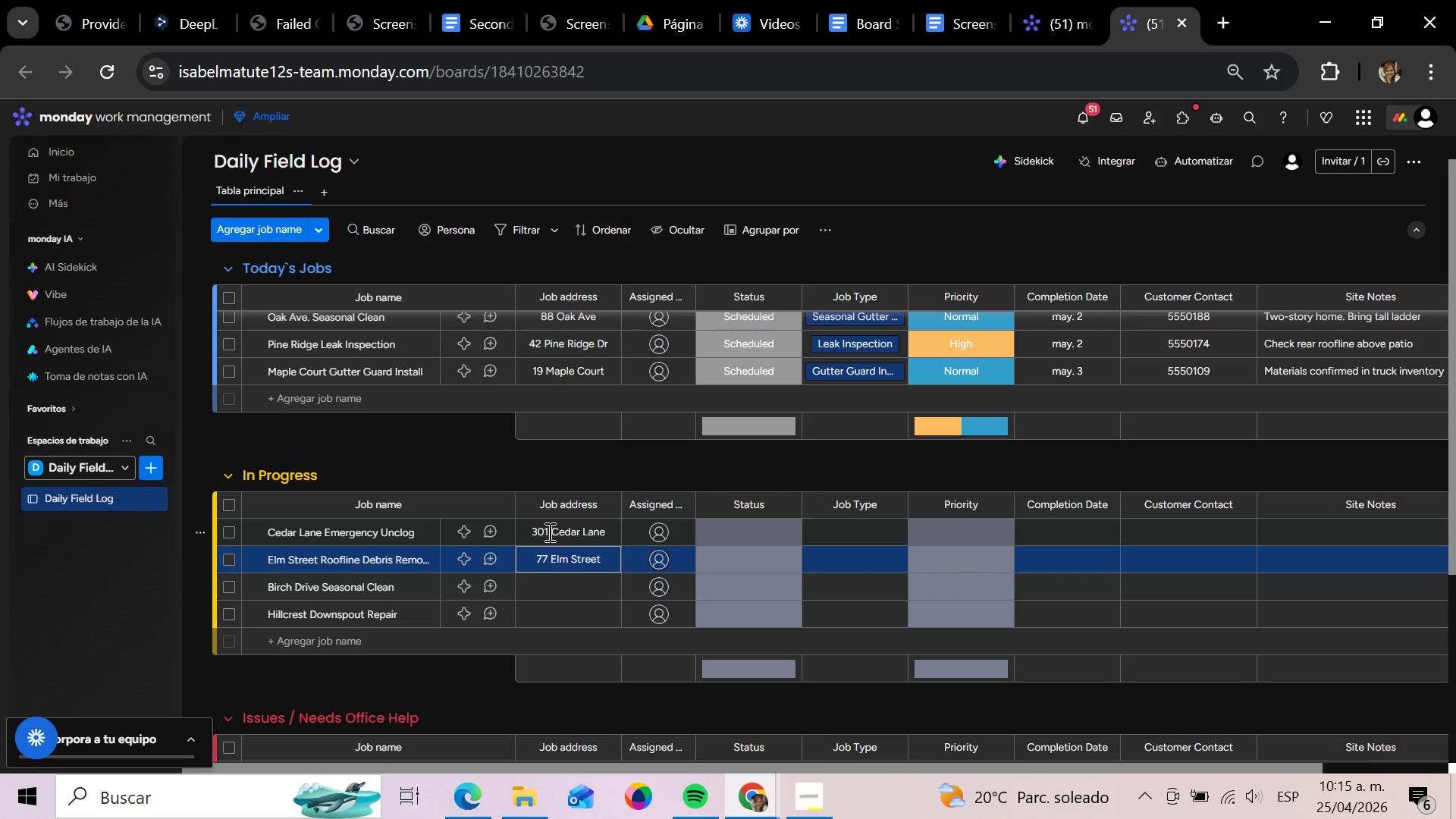 
key(ArrowDown)
 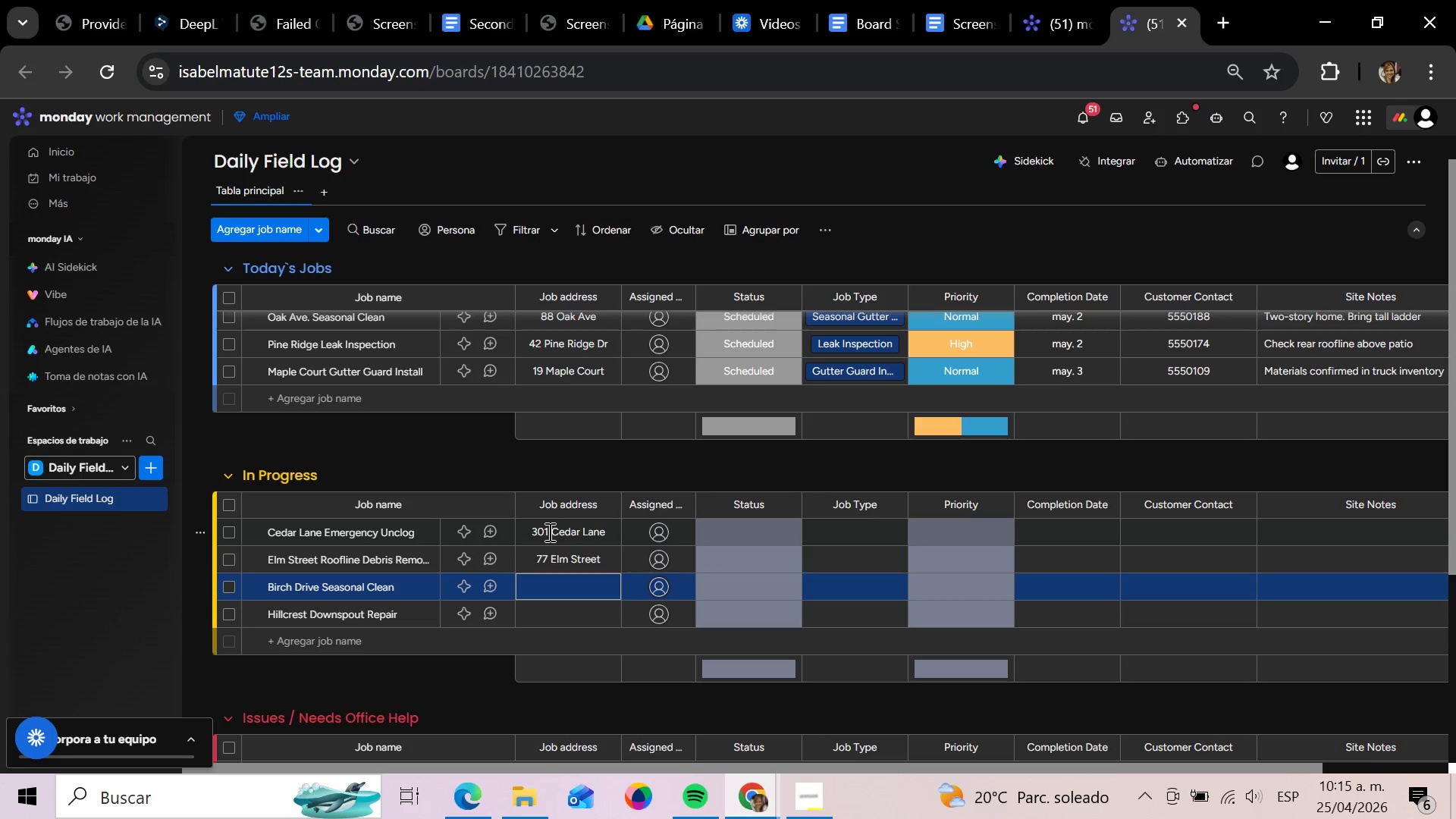 
key(Enter)
 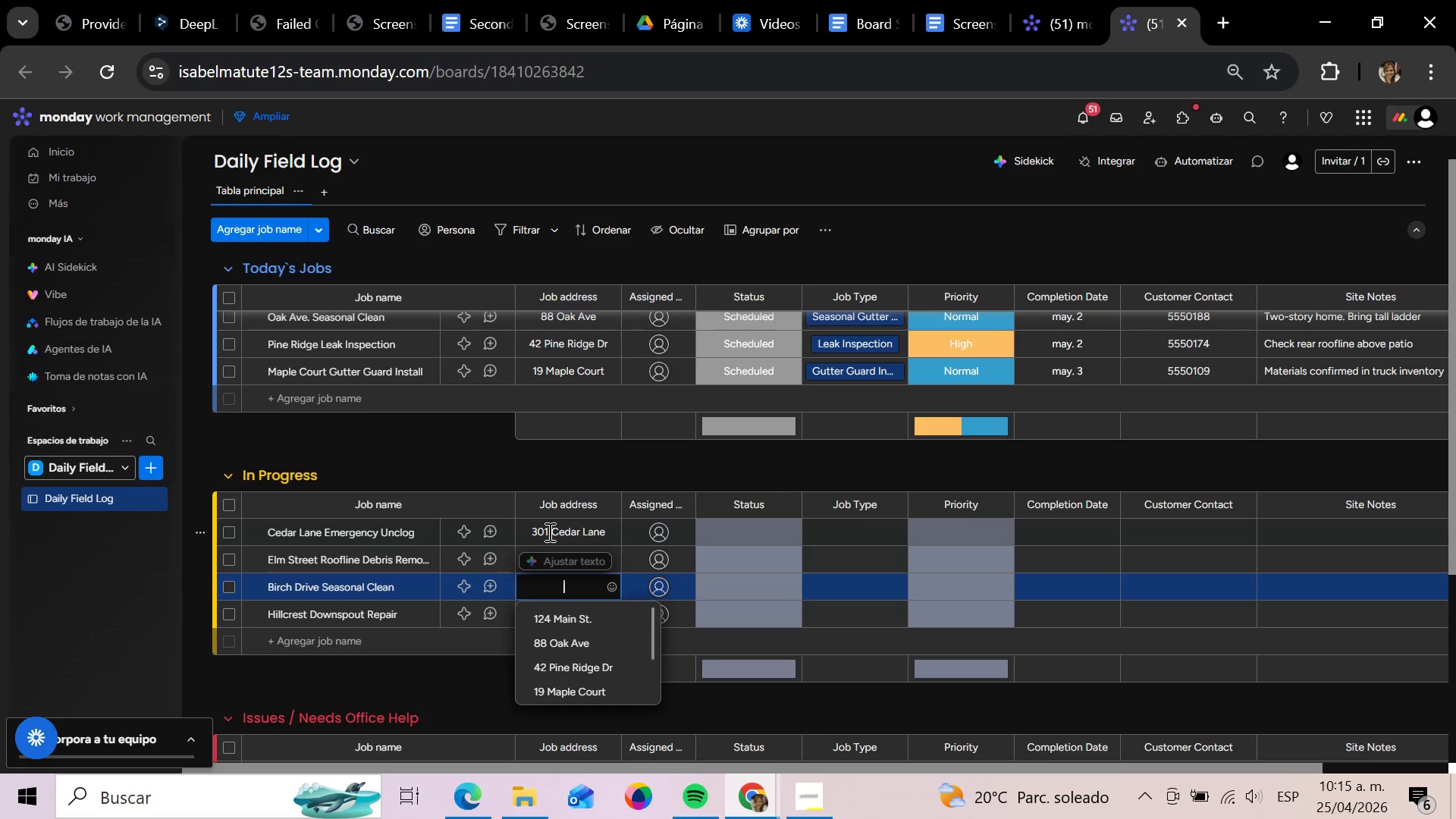 
type(56 Birch Drive)
 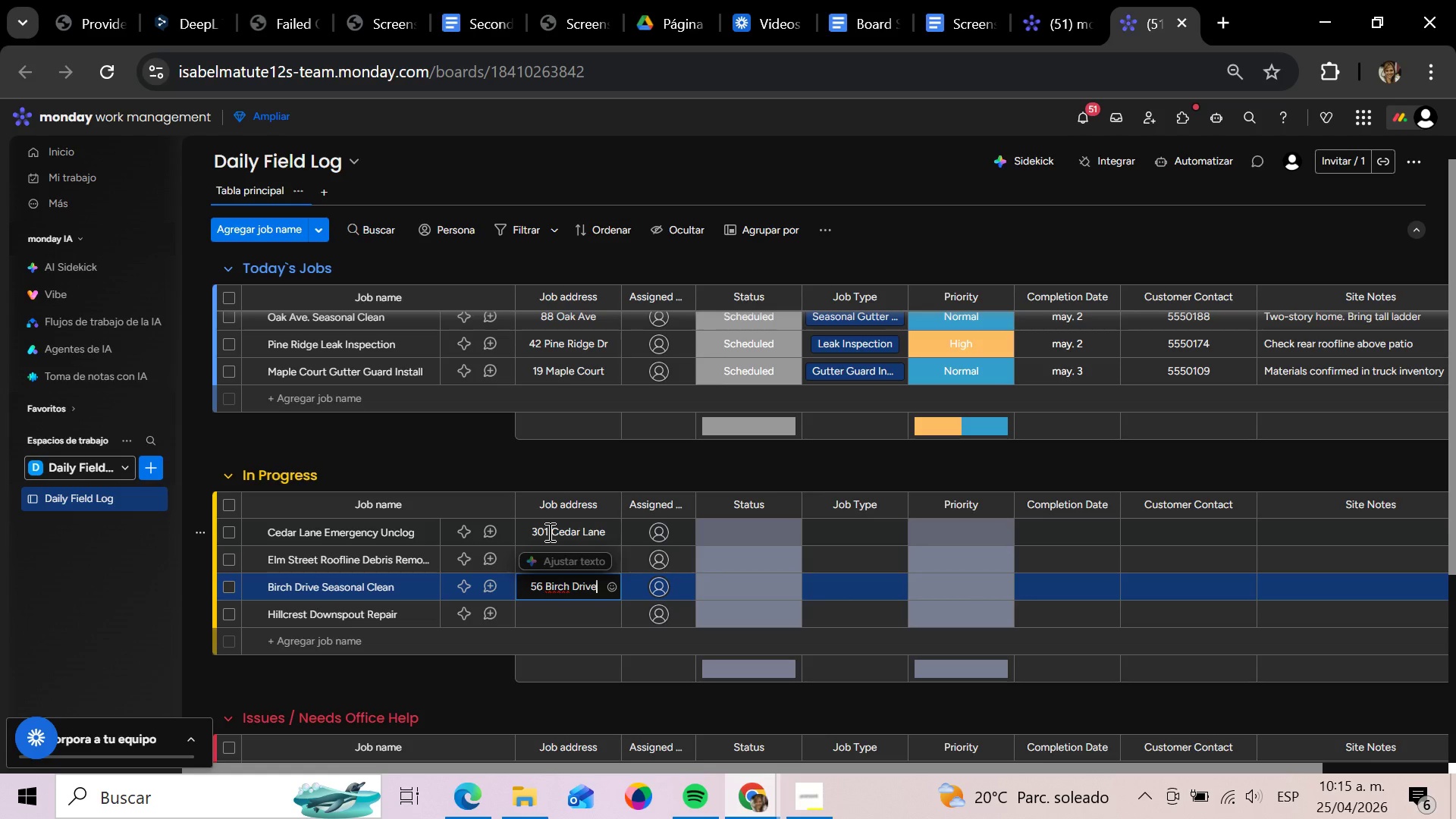 
key(Enter)
 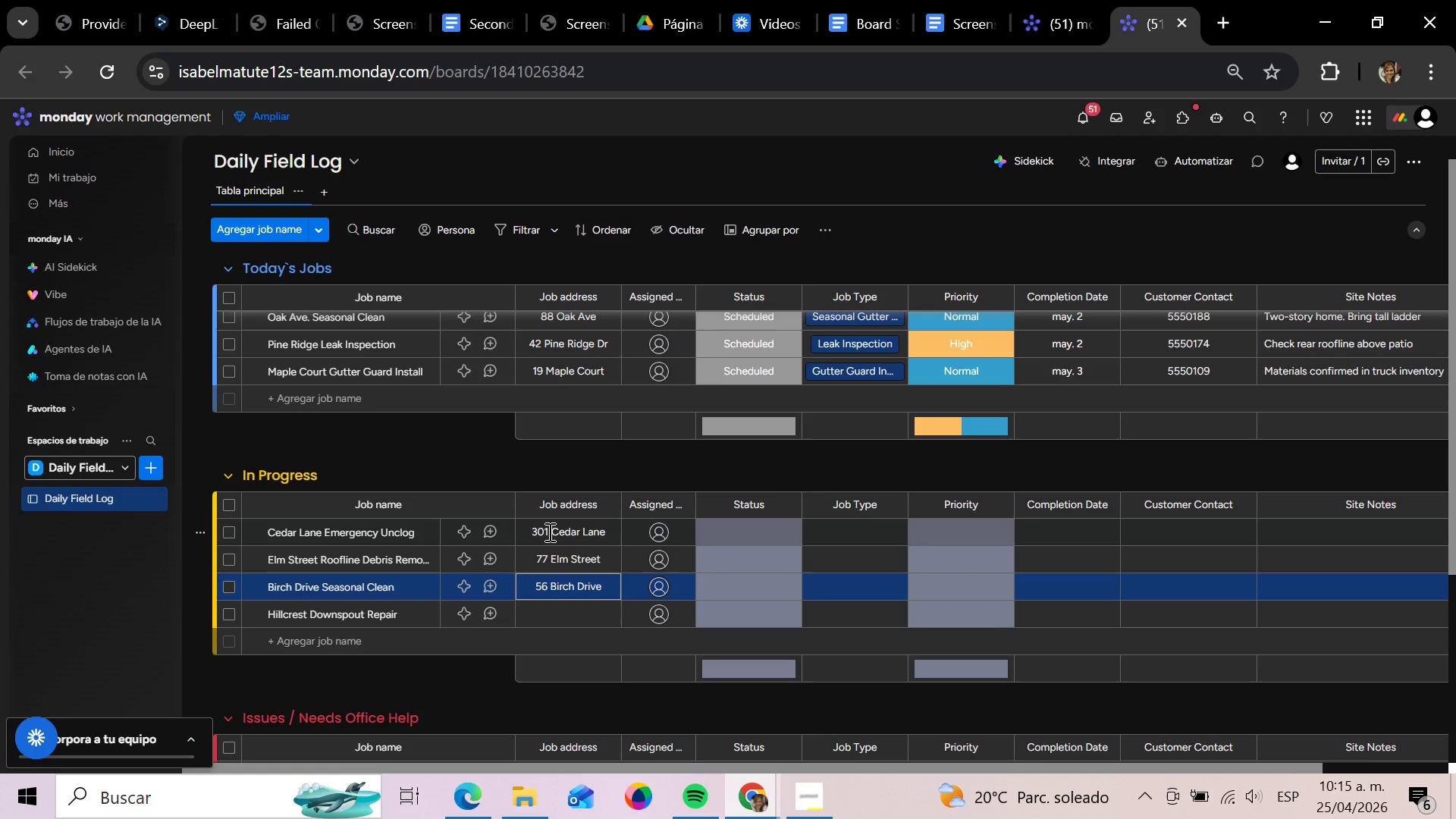 
key(ArrowDown)
 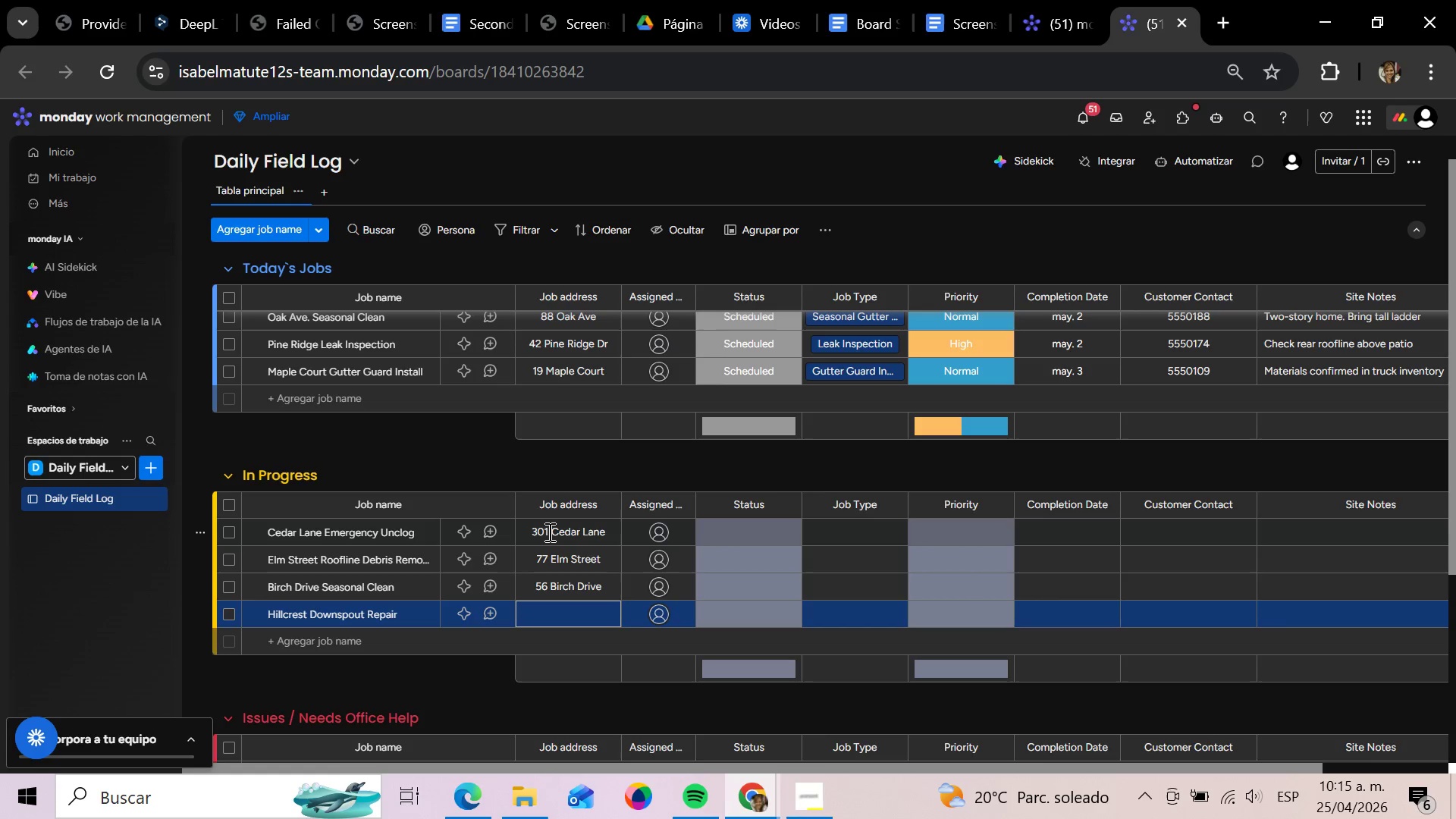 
key(Enter)
 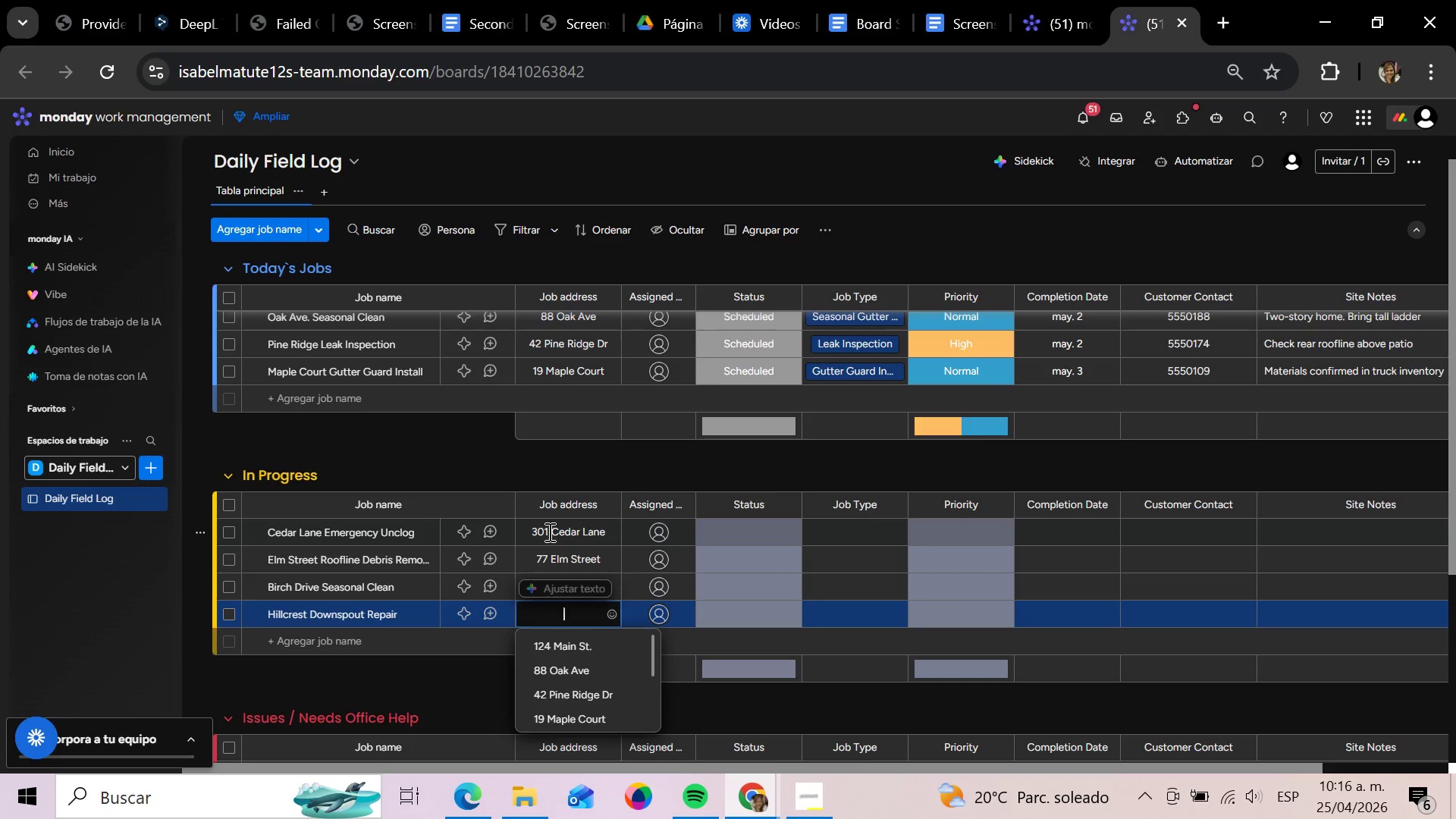 
wait(7.94)
 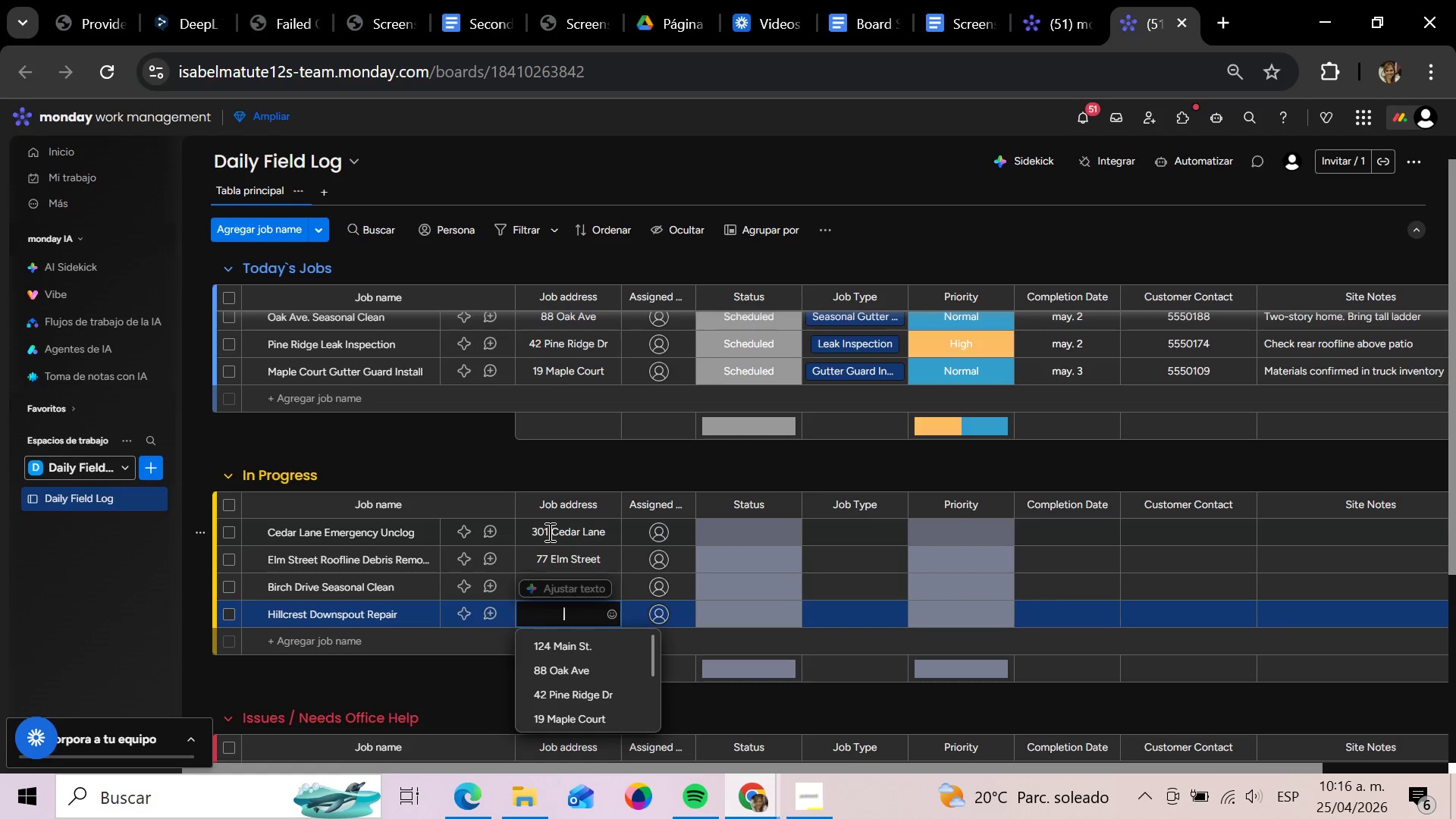 
type(210 Hillcrest Rd)
 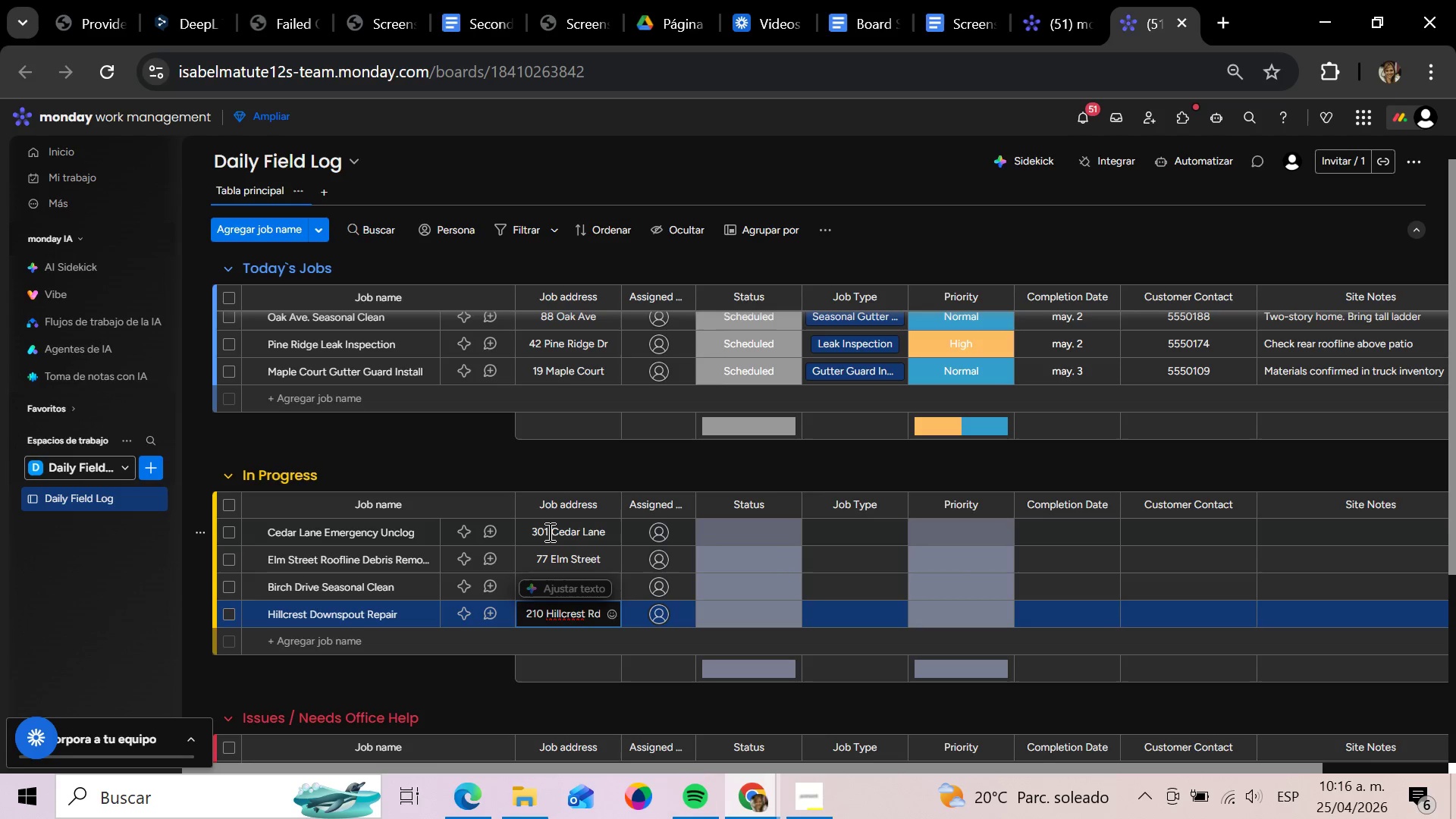 
key(Enter)
 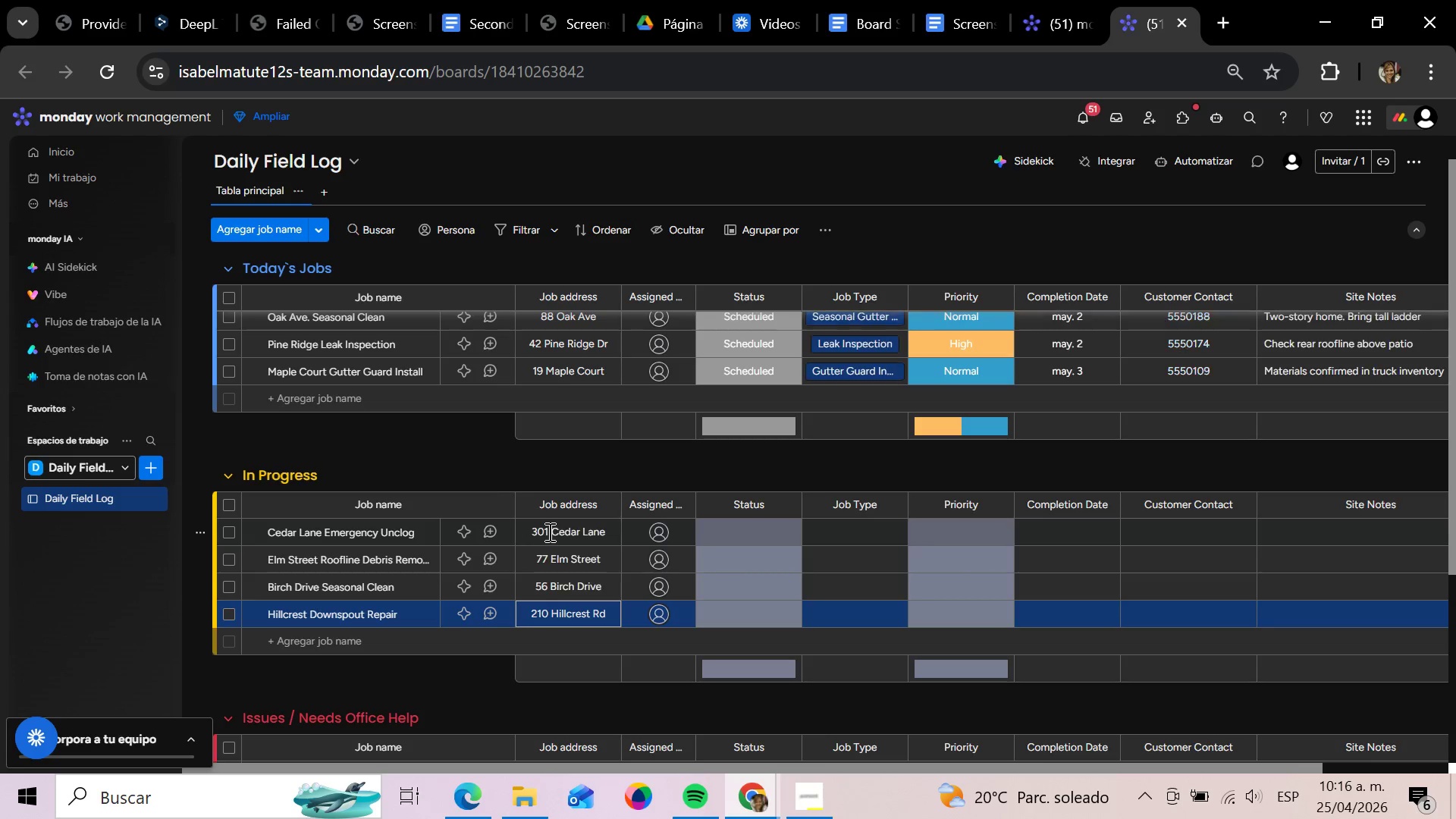 
key(ArrowRight)
 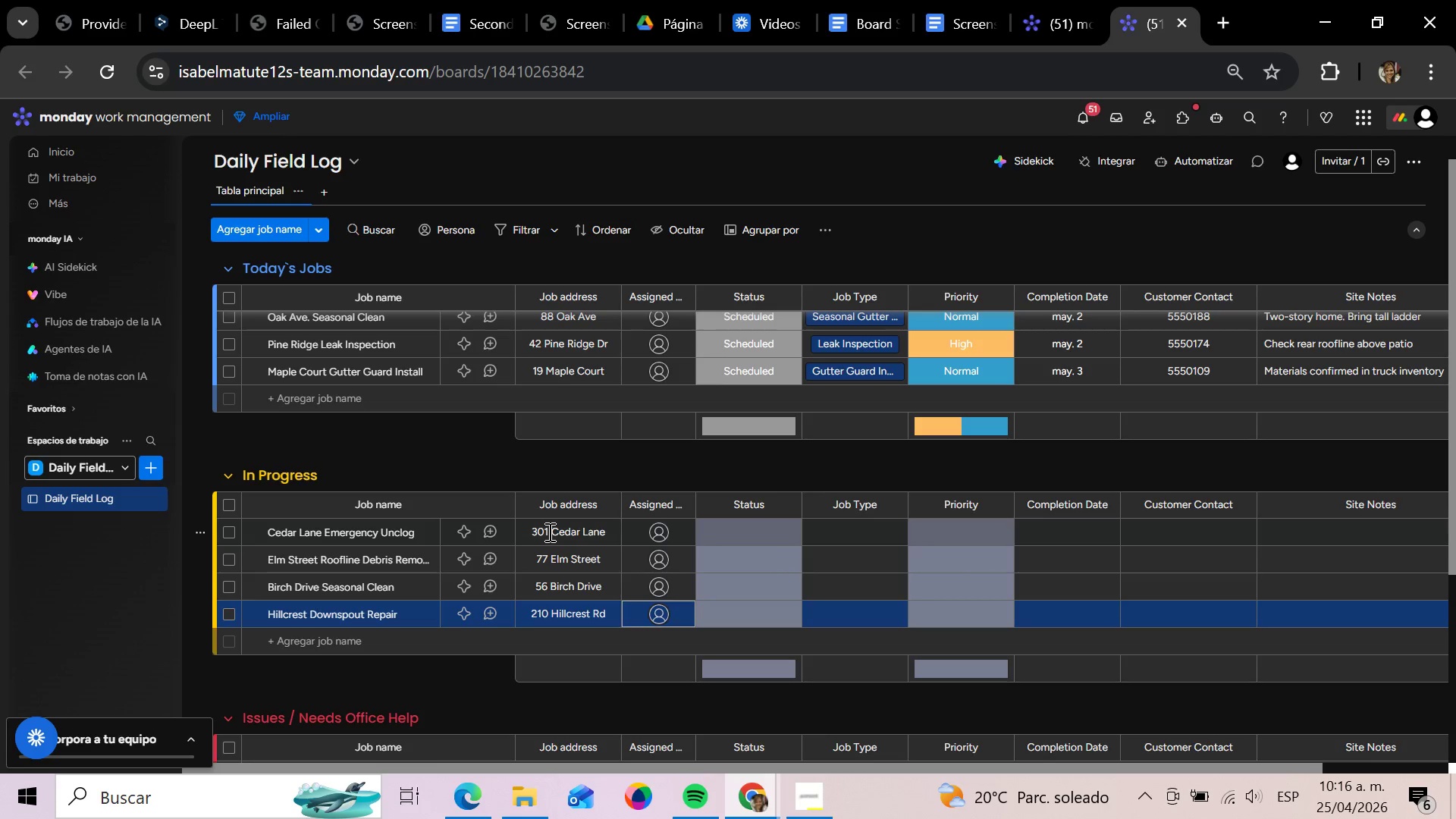 
key(ArrowRight)
 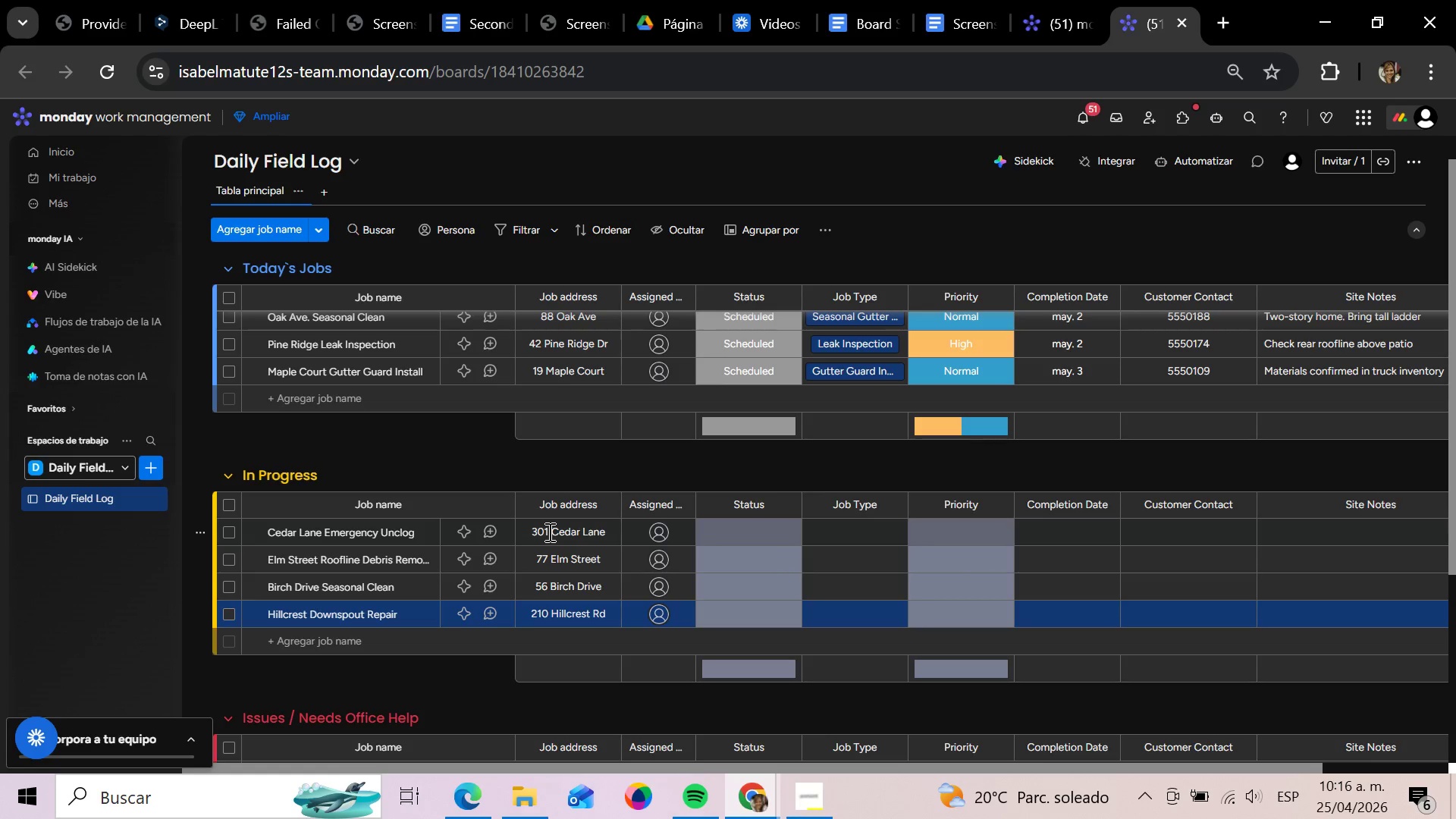 
key(ArrowUp)
 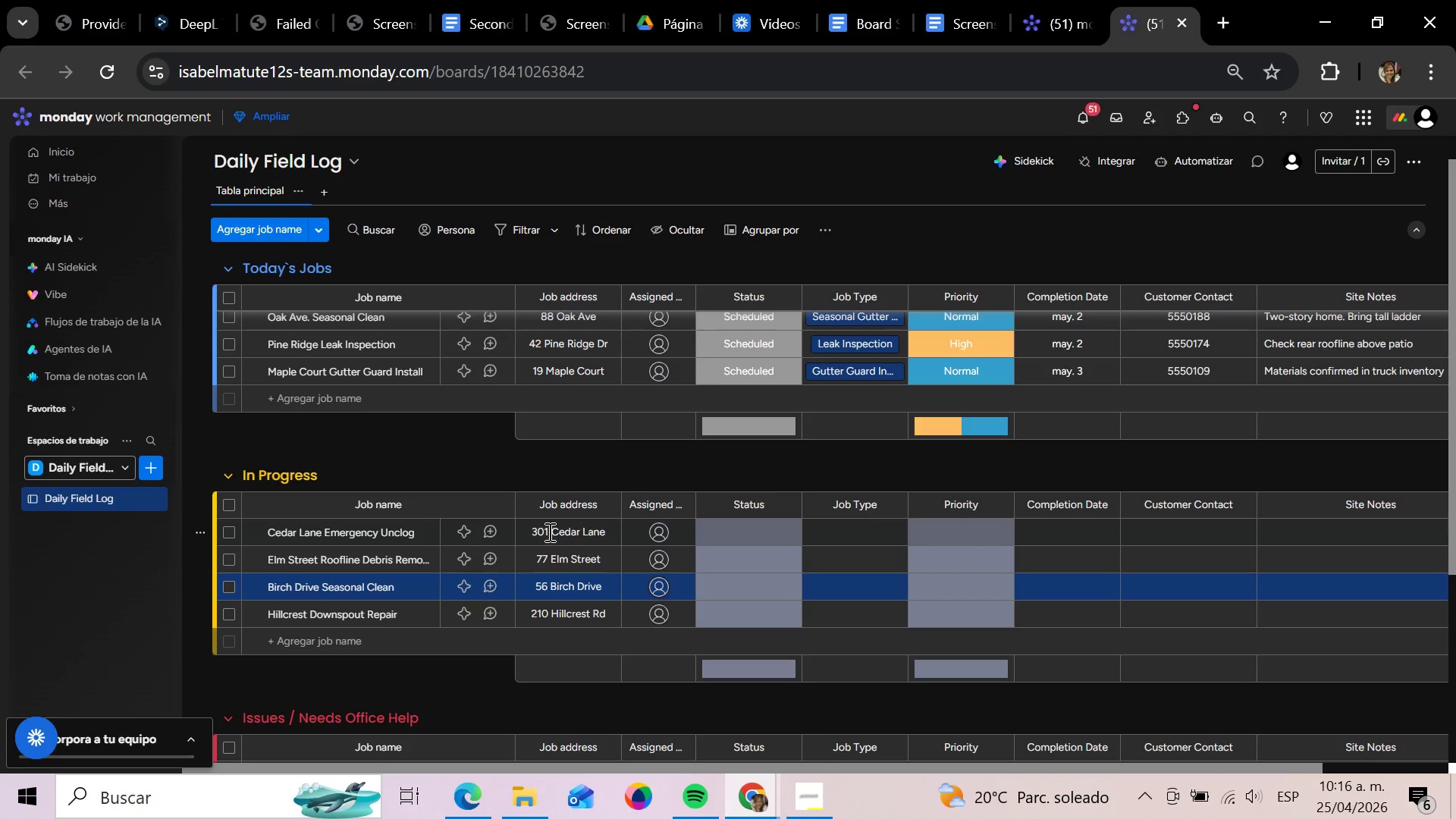 
key(ArrowUp)
 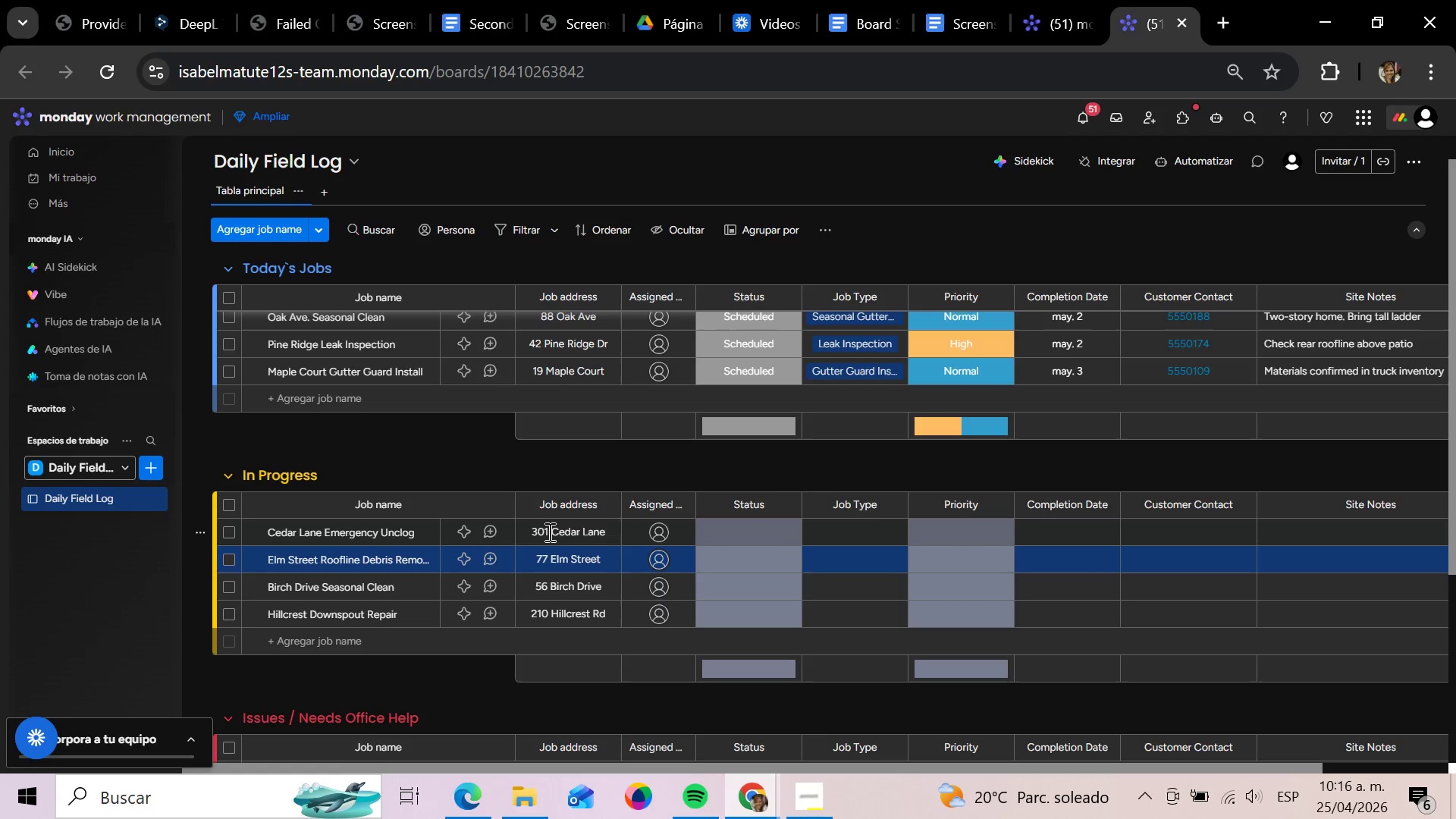 
key(ArrowUp)
 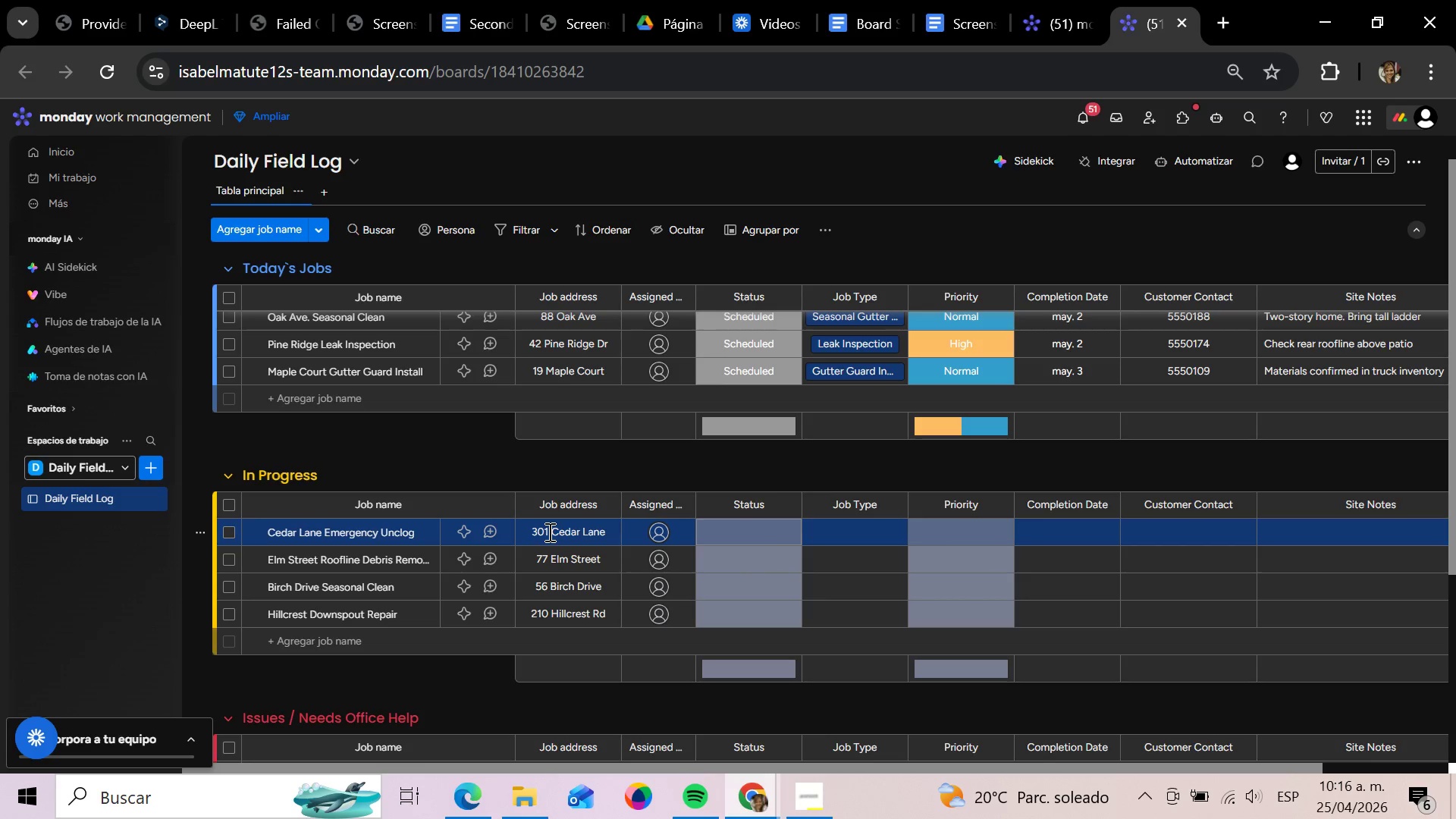 
key(Enter)
 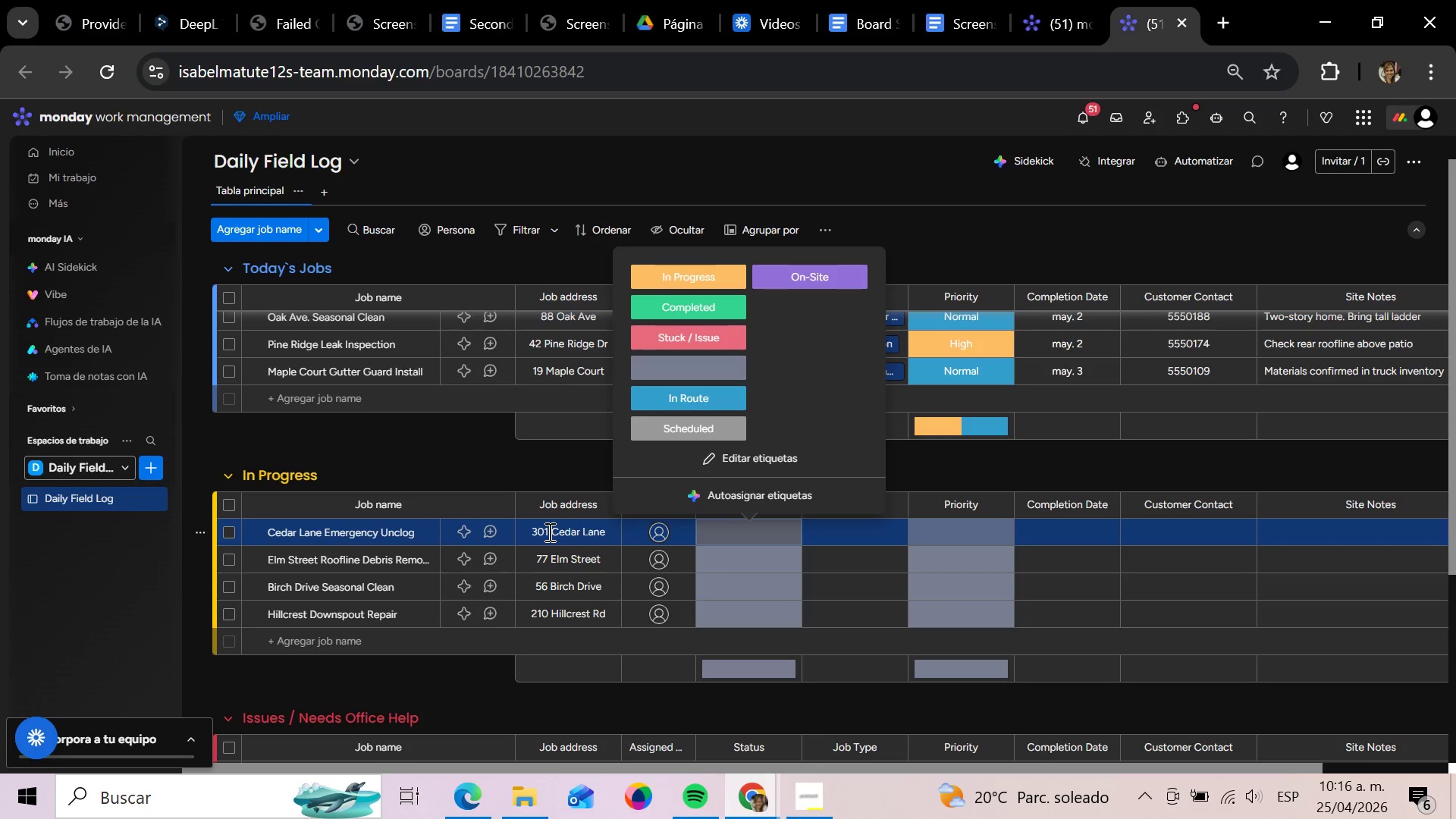 
key(Enter)
 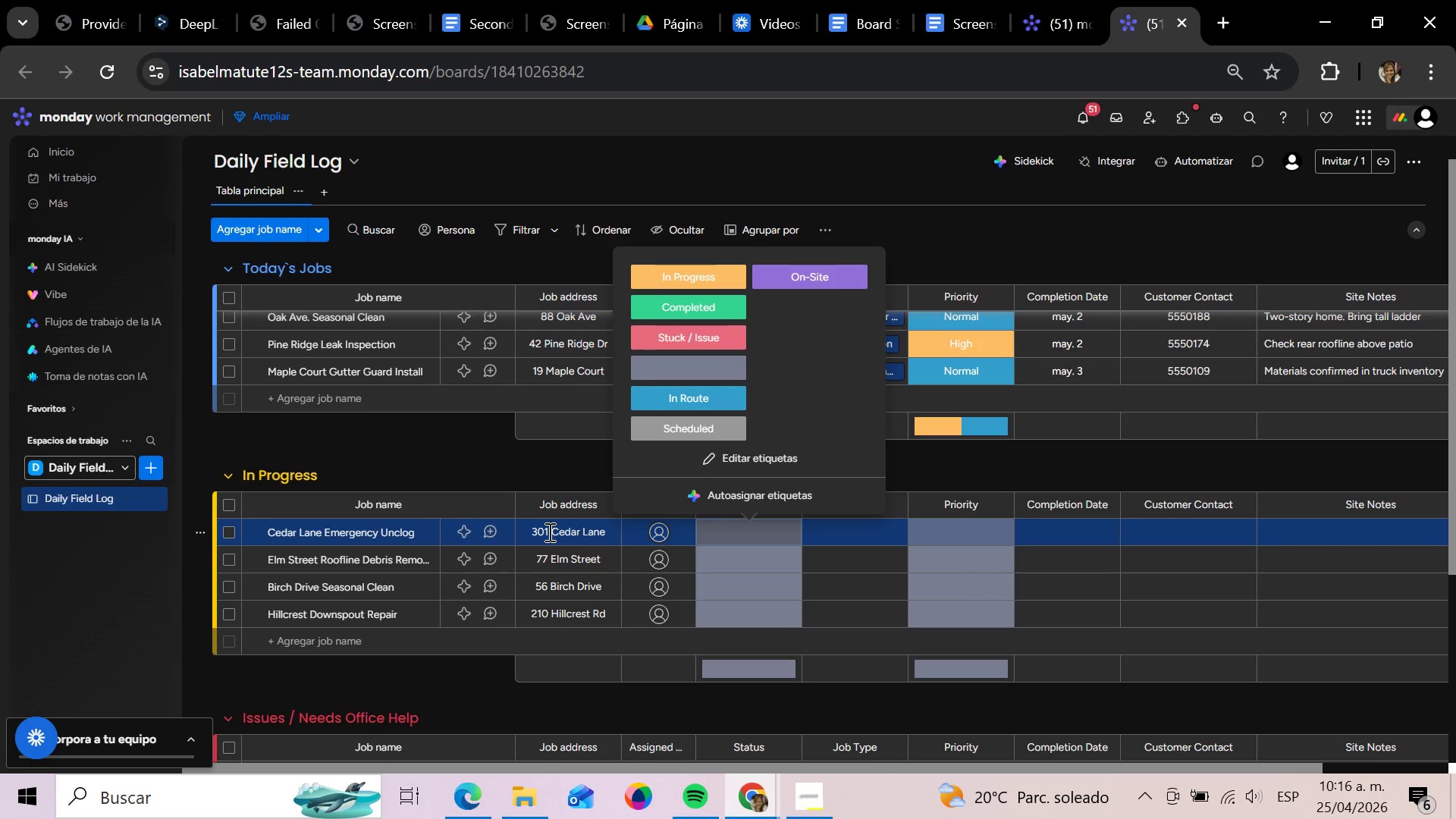 
key(ArrowDown)
 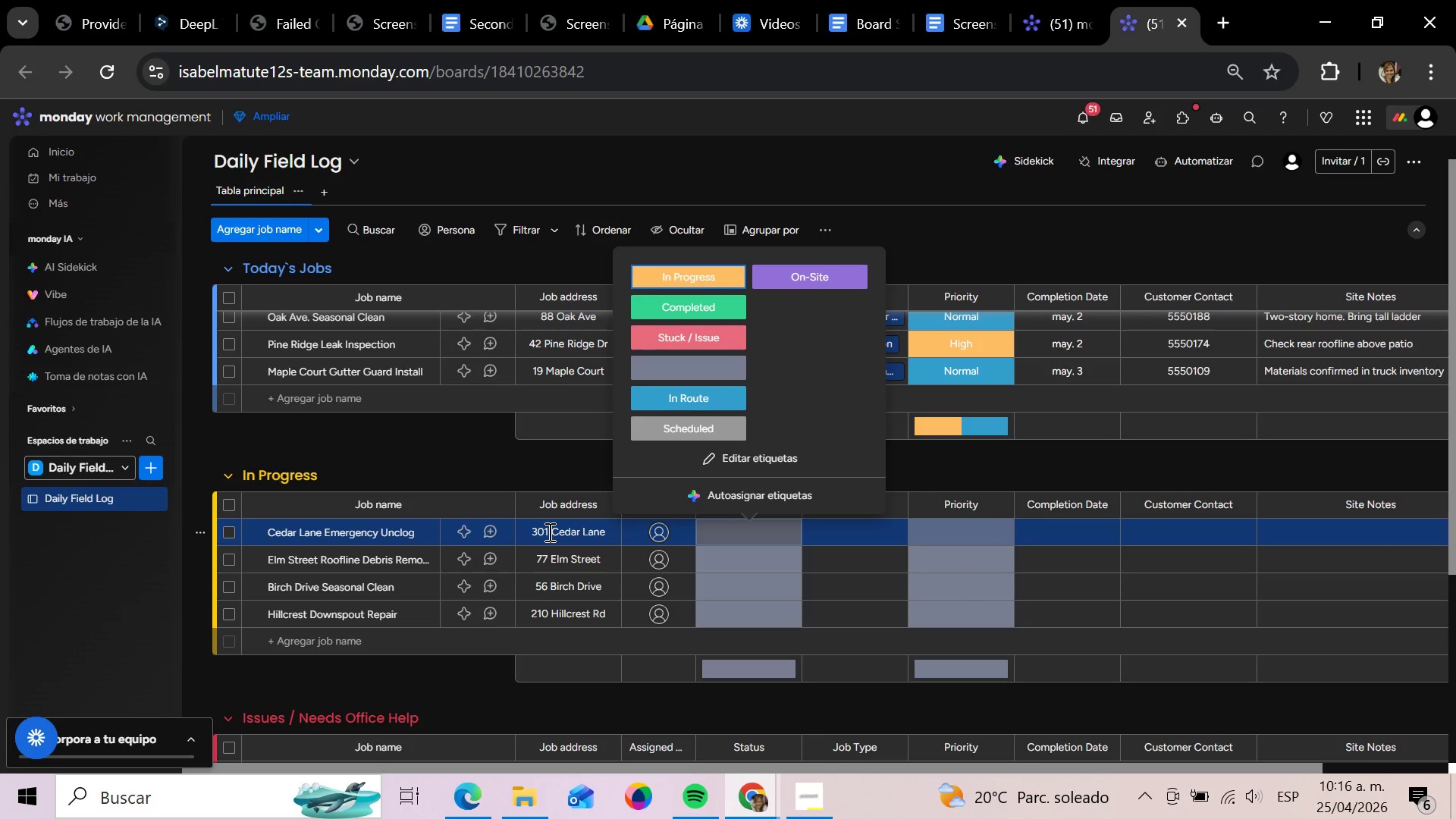 
key(Enter)
 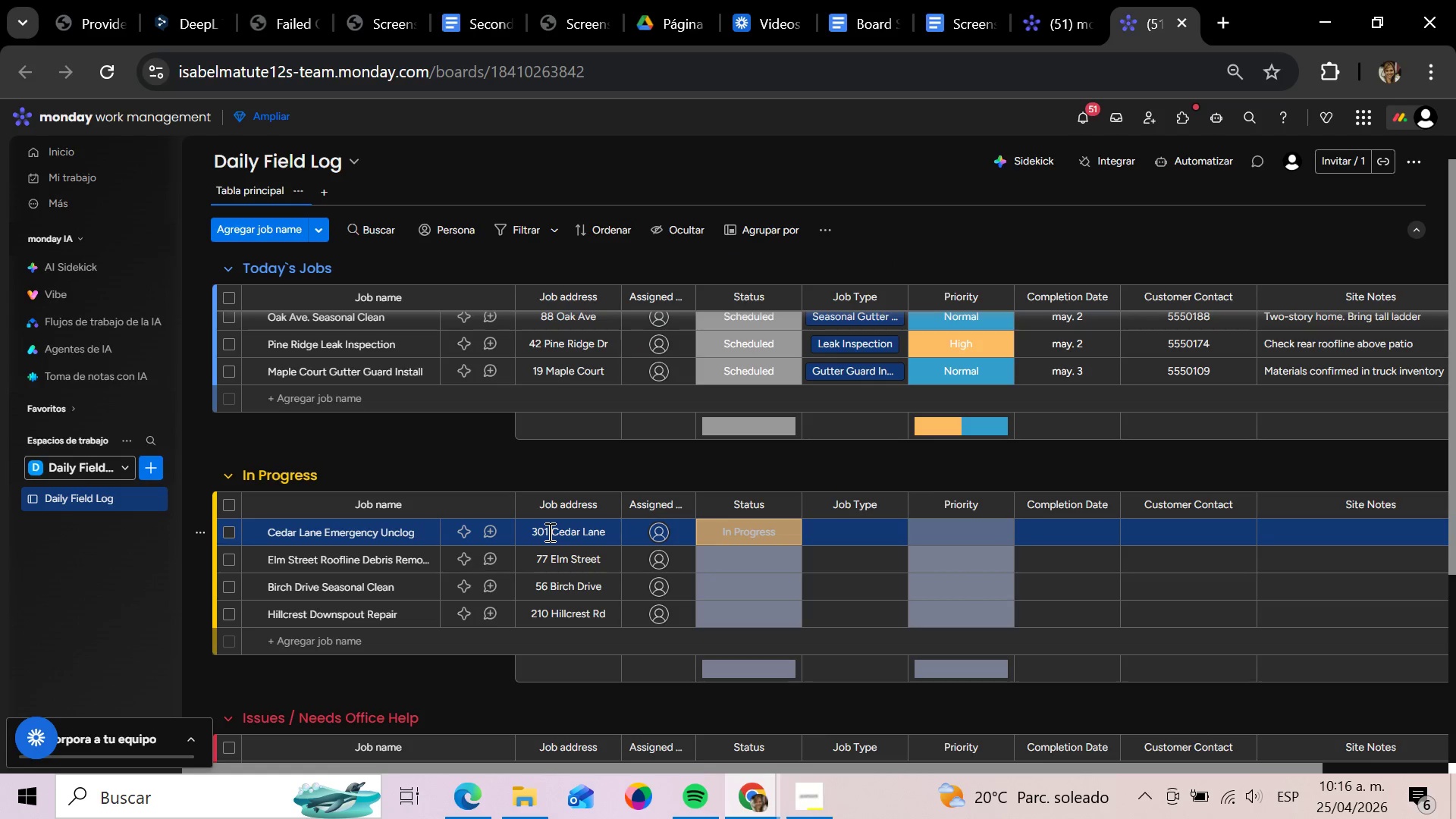 
key(ArrowDown)
 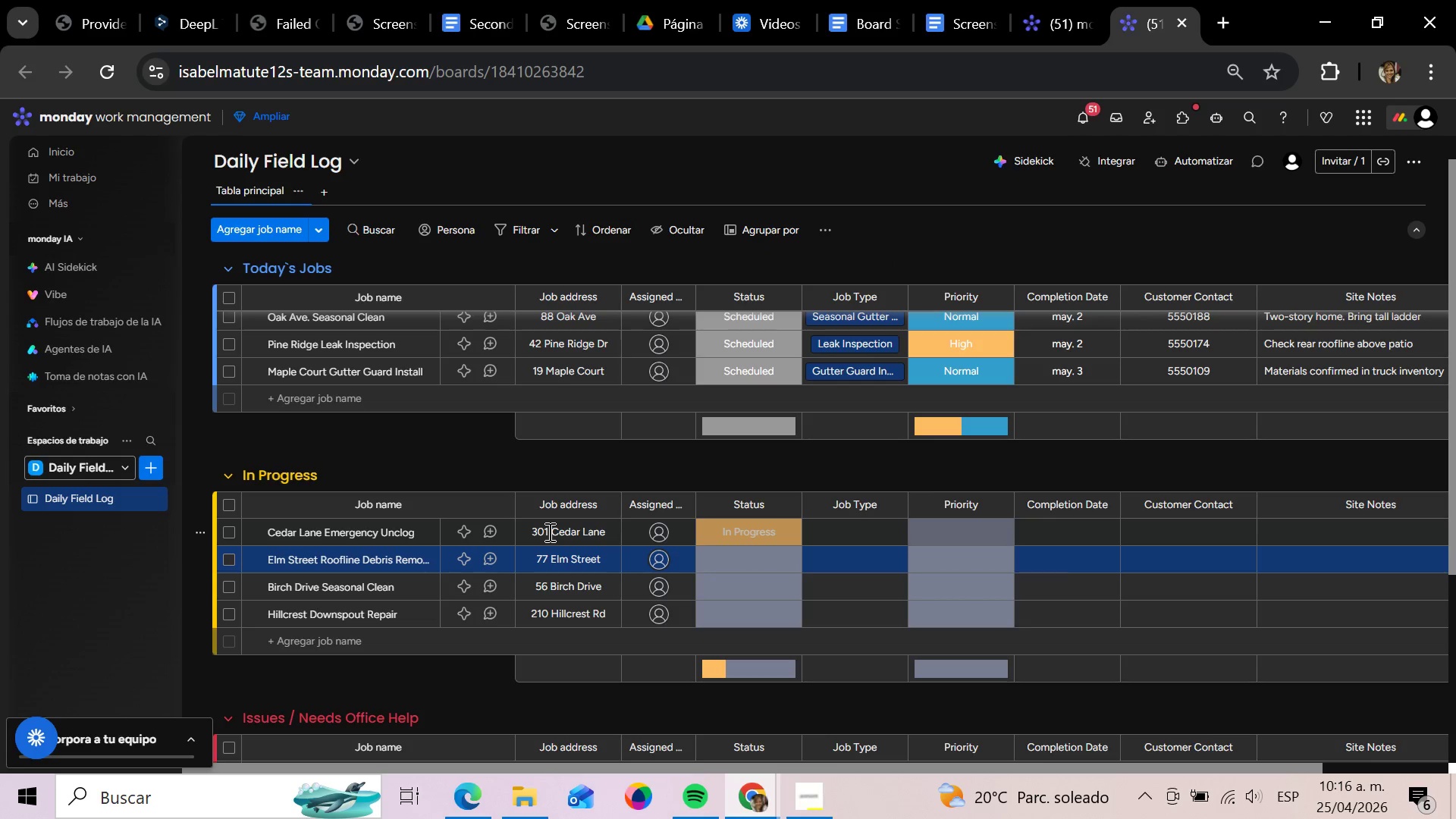 
key(Enter)
 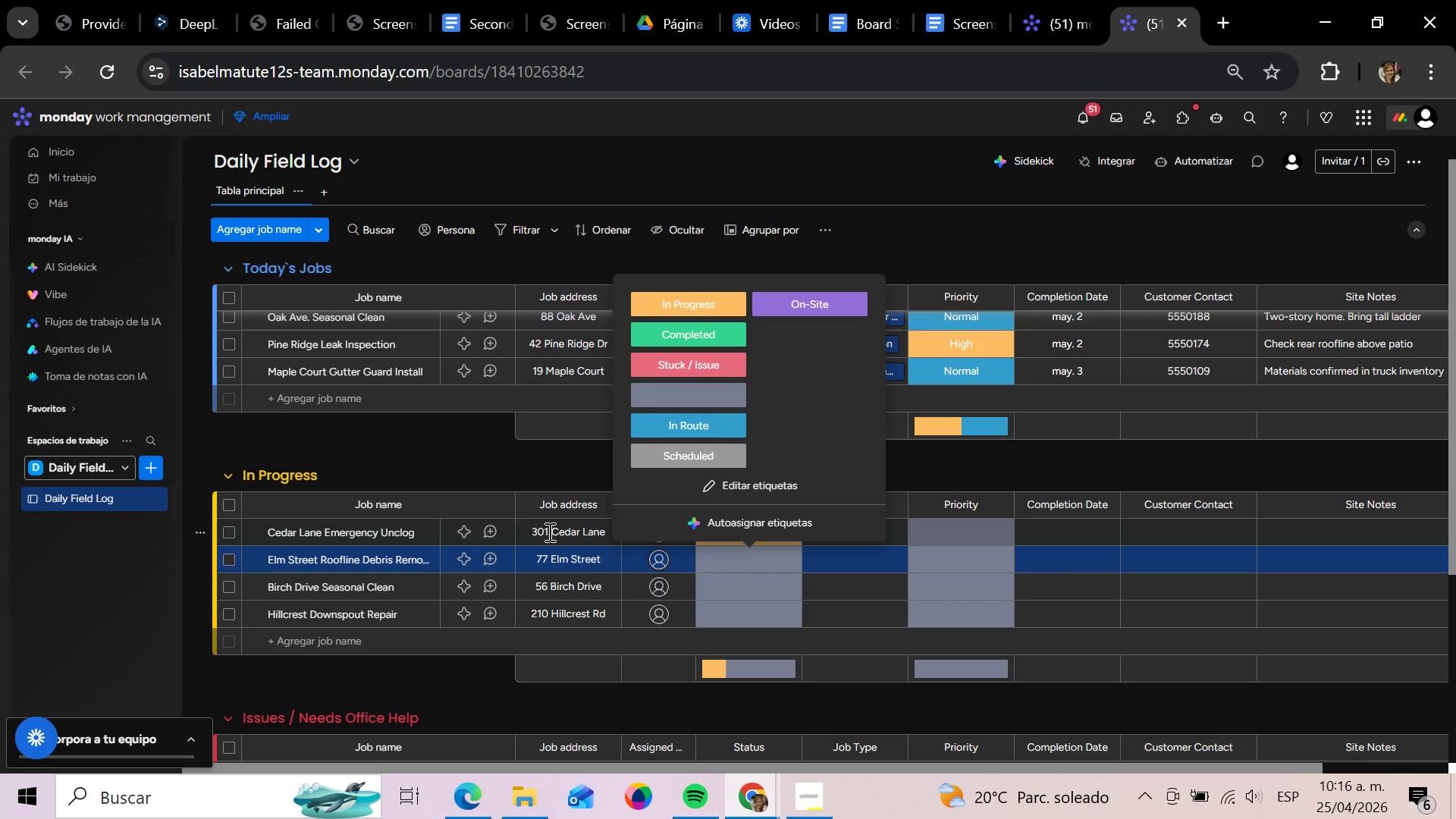 
key(ArrowDown)
 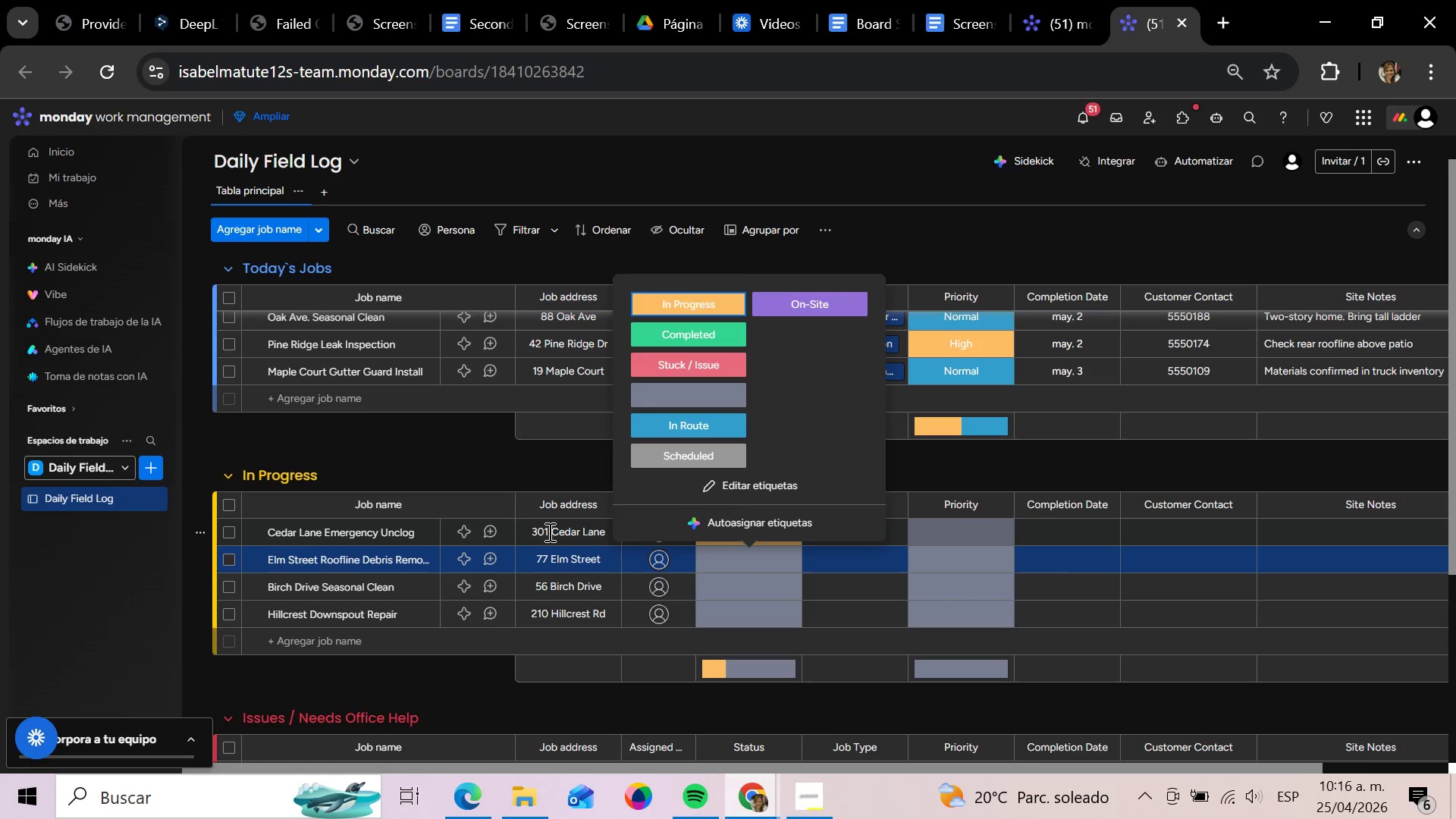 
key(ArrowDown)
 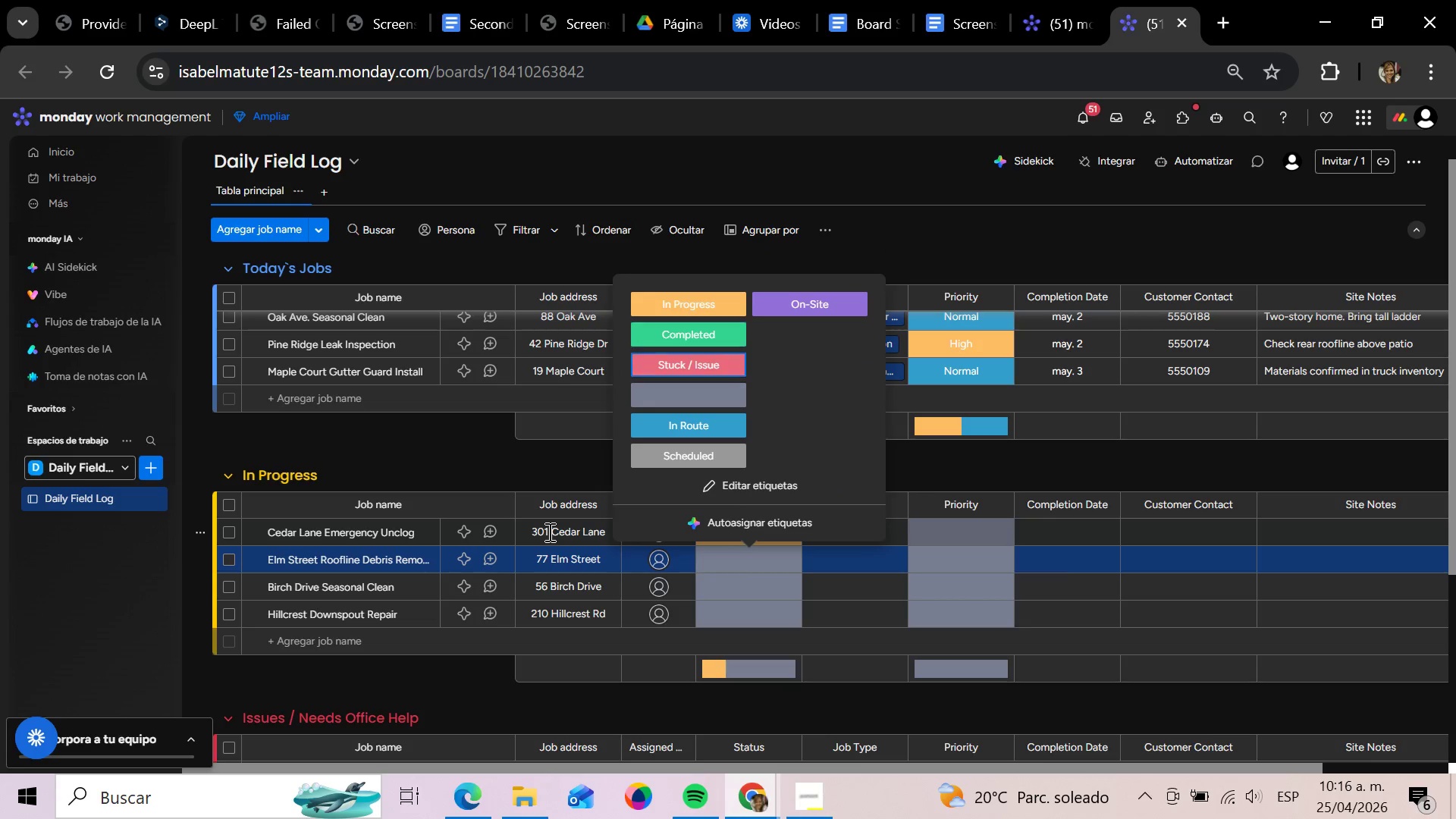 
key(ArrowDown)
 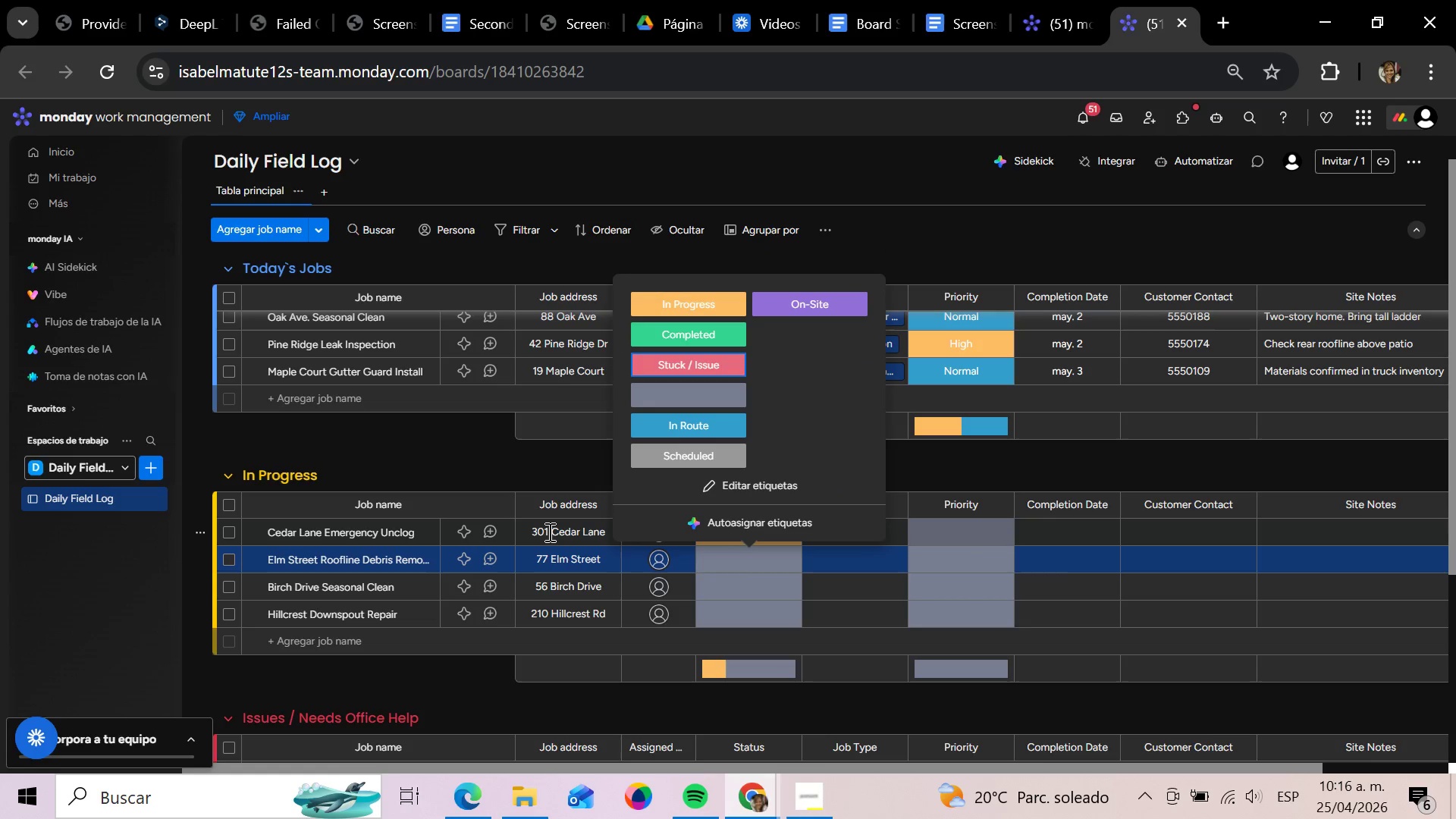 
key(ArrowDown)
 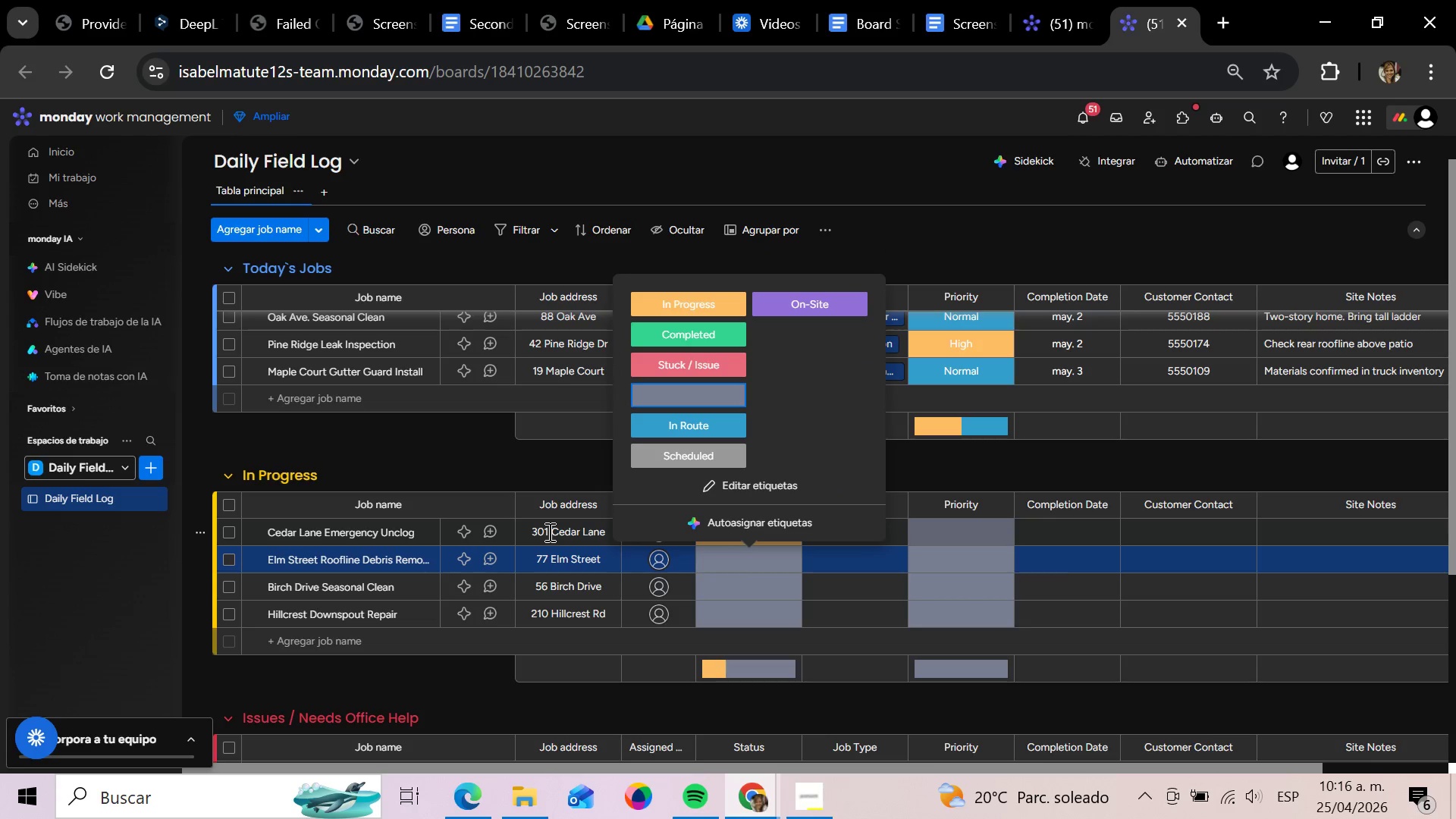 
key(ArrowDown)
 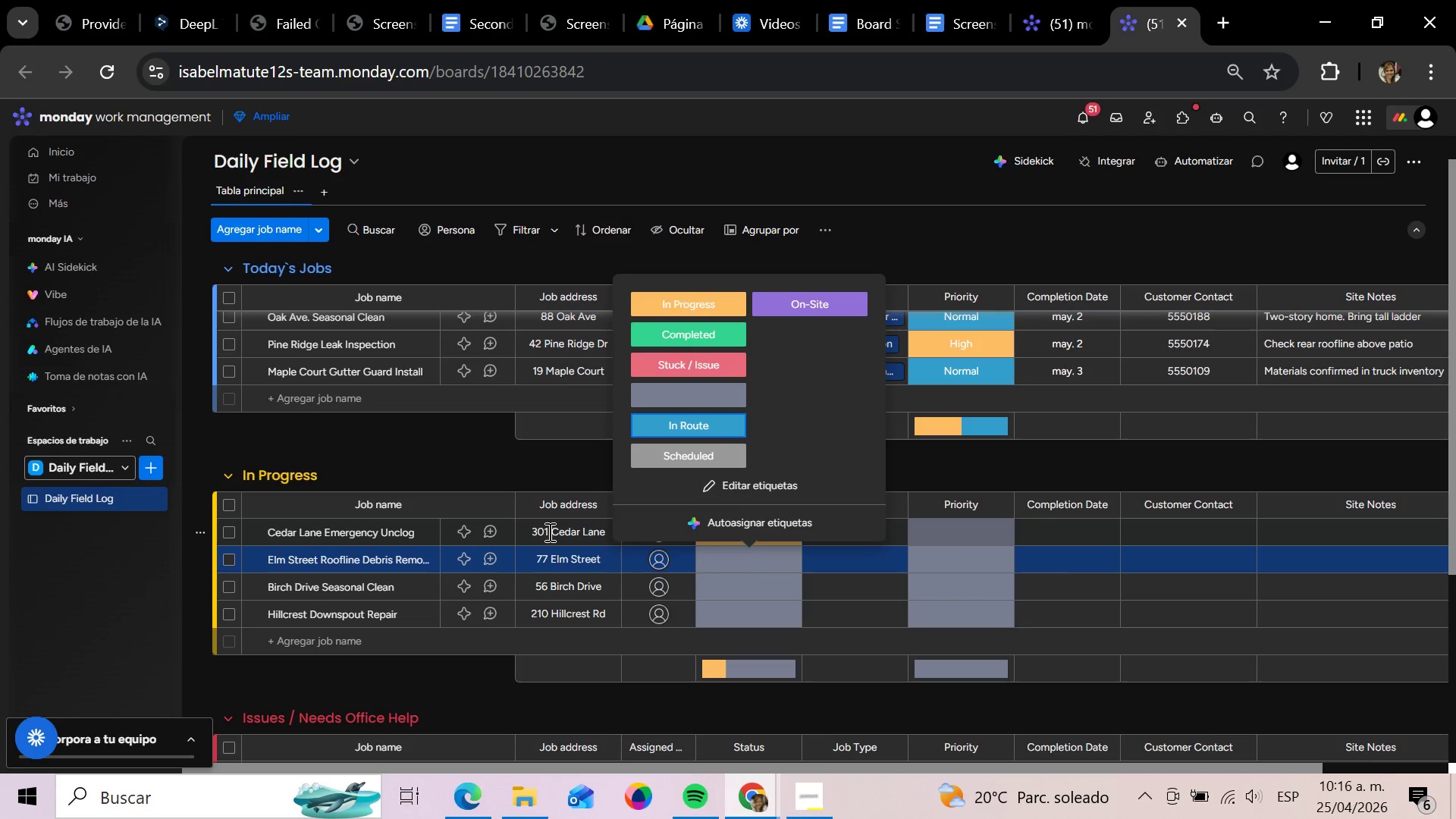 
key(ArrowUp)
 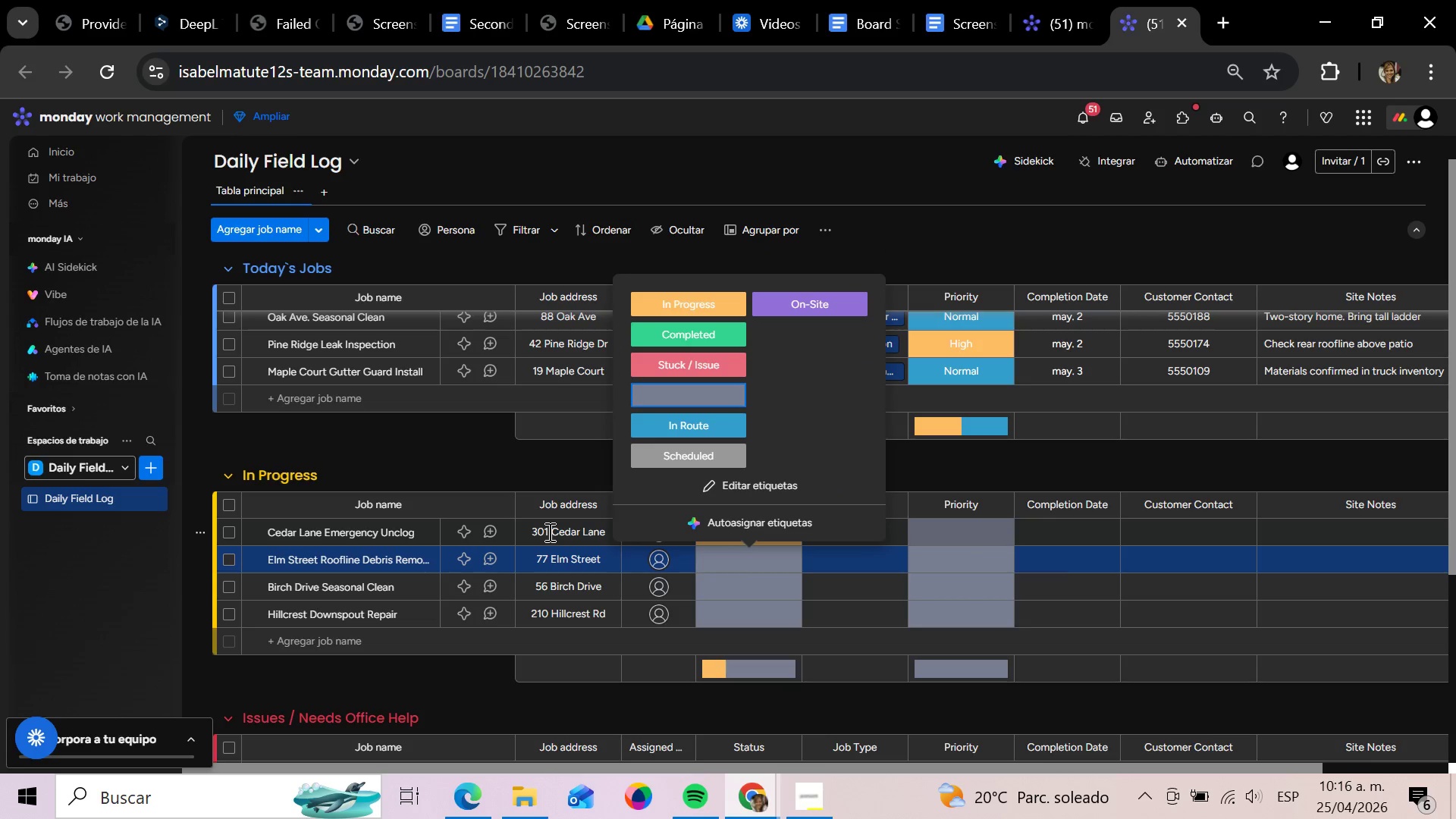 
key(ArrowUp)
 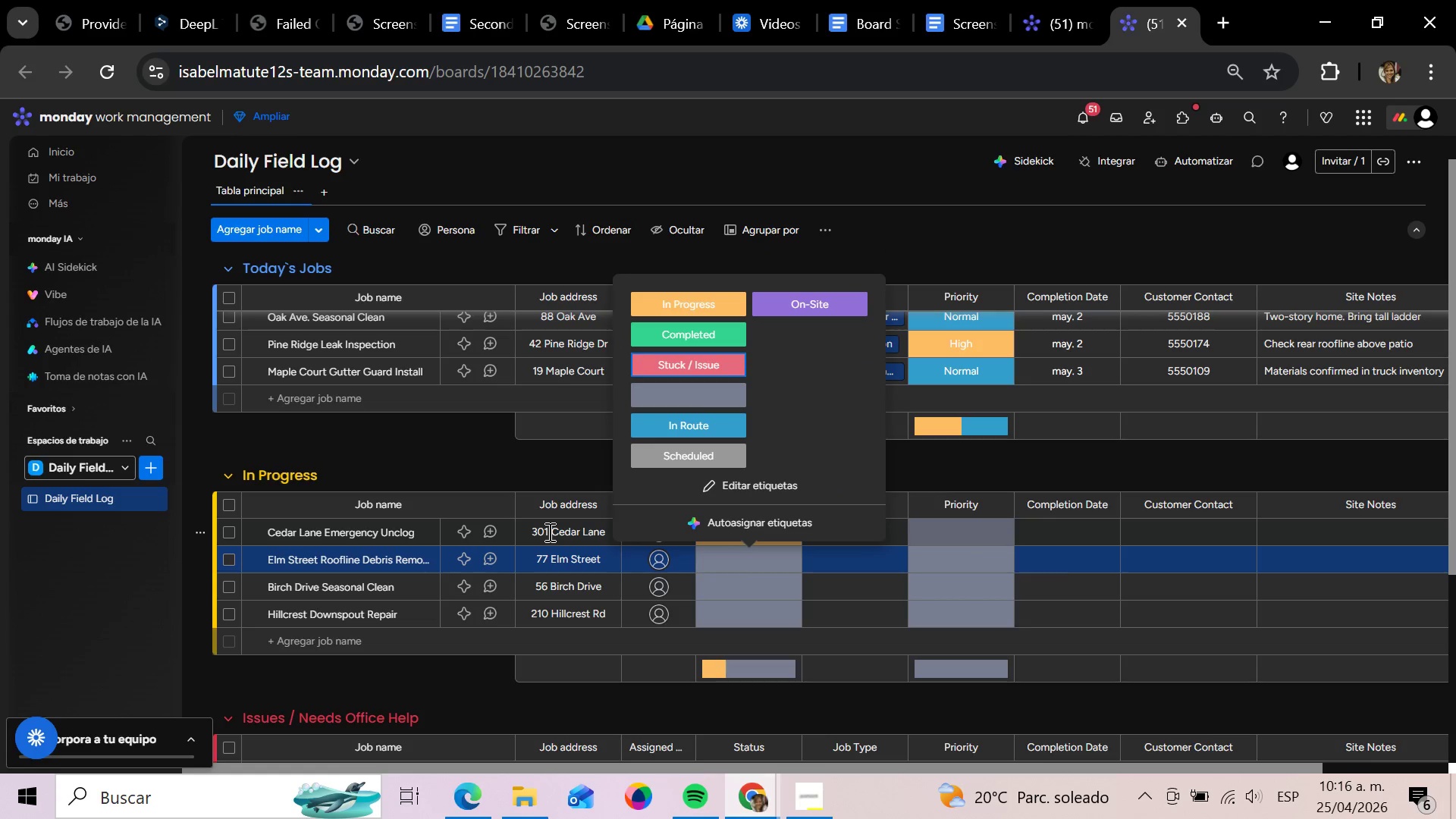 
key(ArrowUp)
 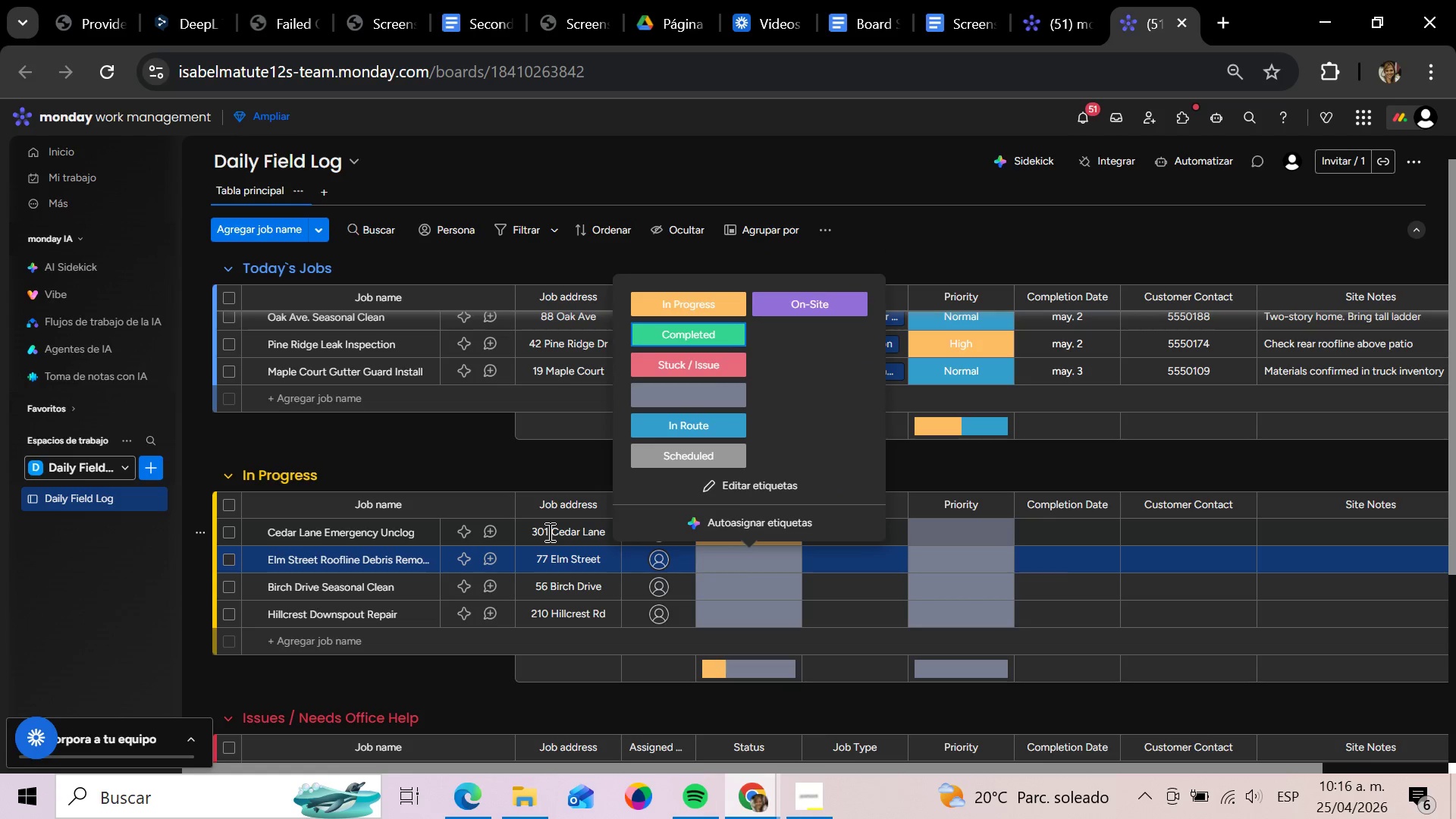 
key(ArrowUp)
 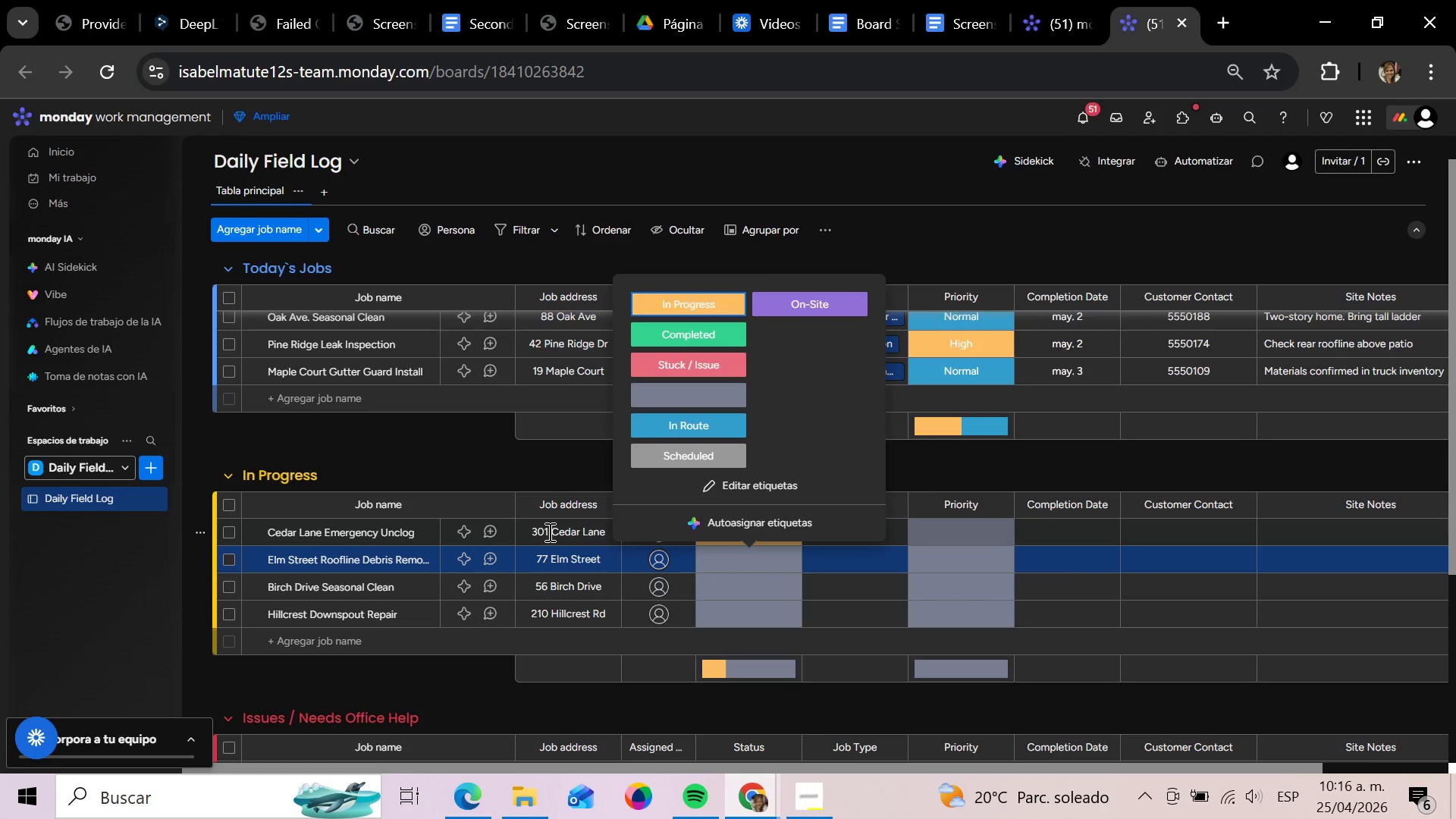 
key(ArrowRight)
 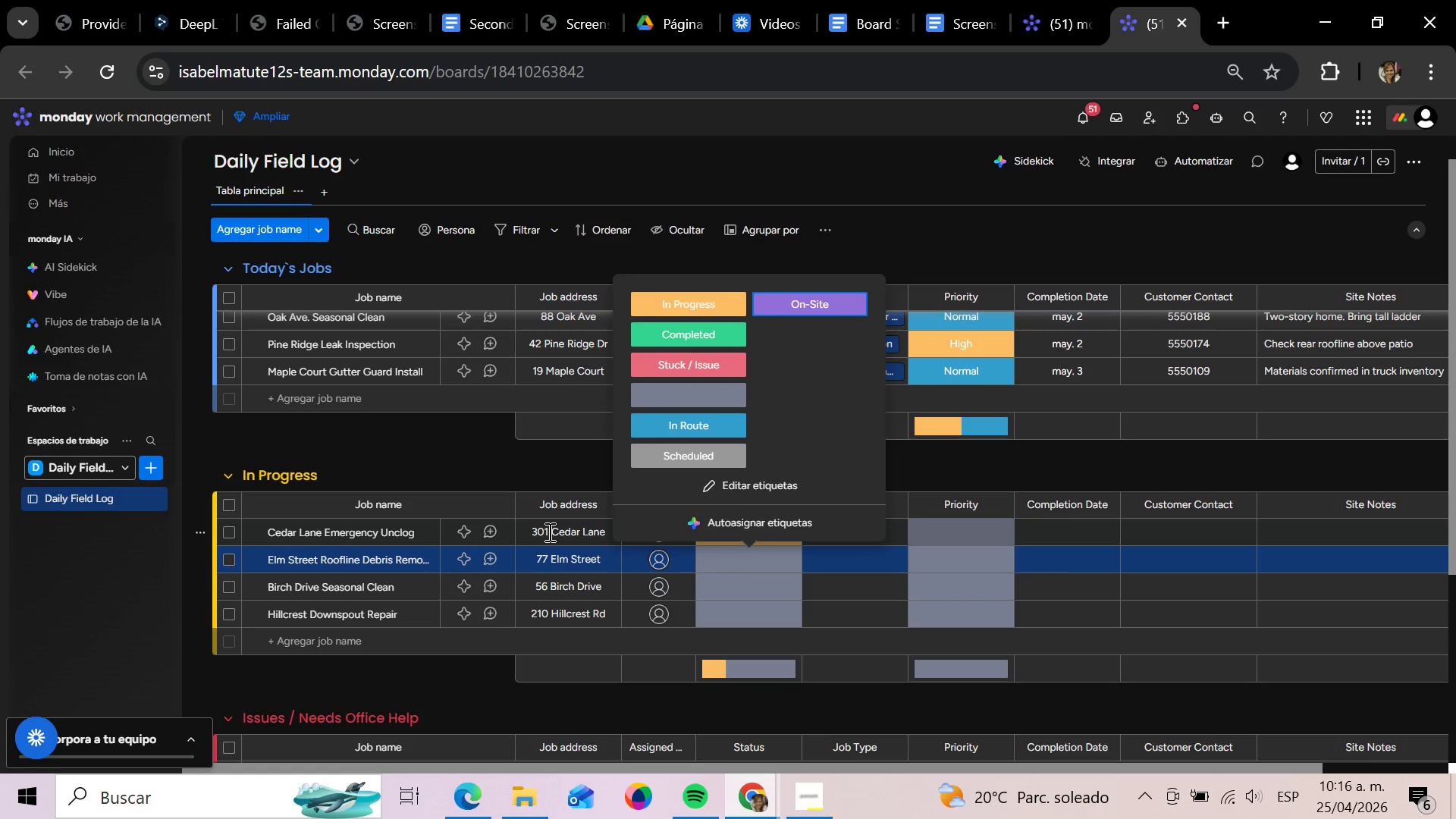 
key(Enter)
 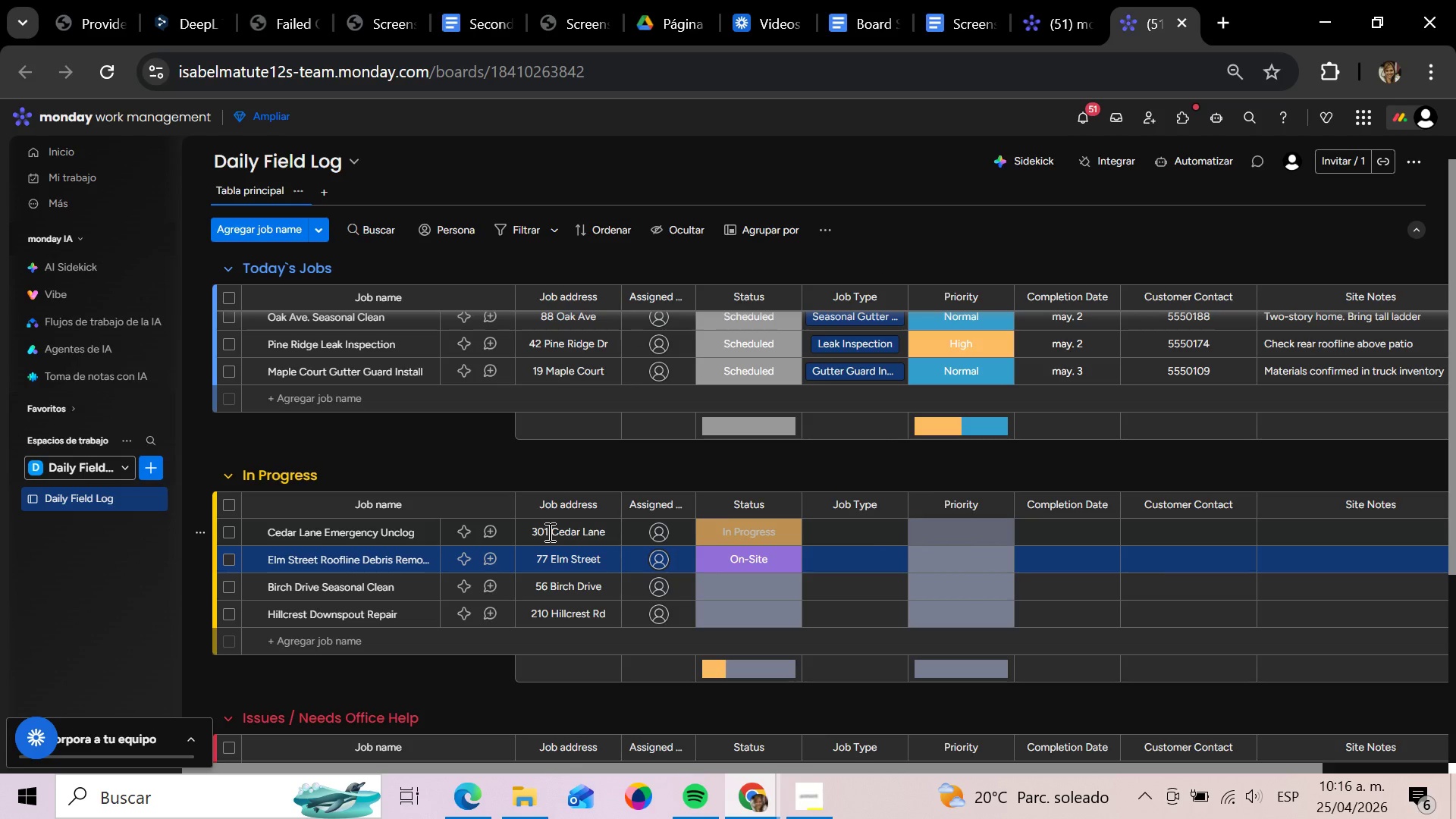 
key(ArrowDown)
 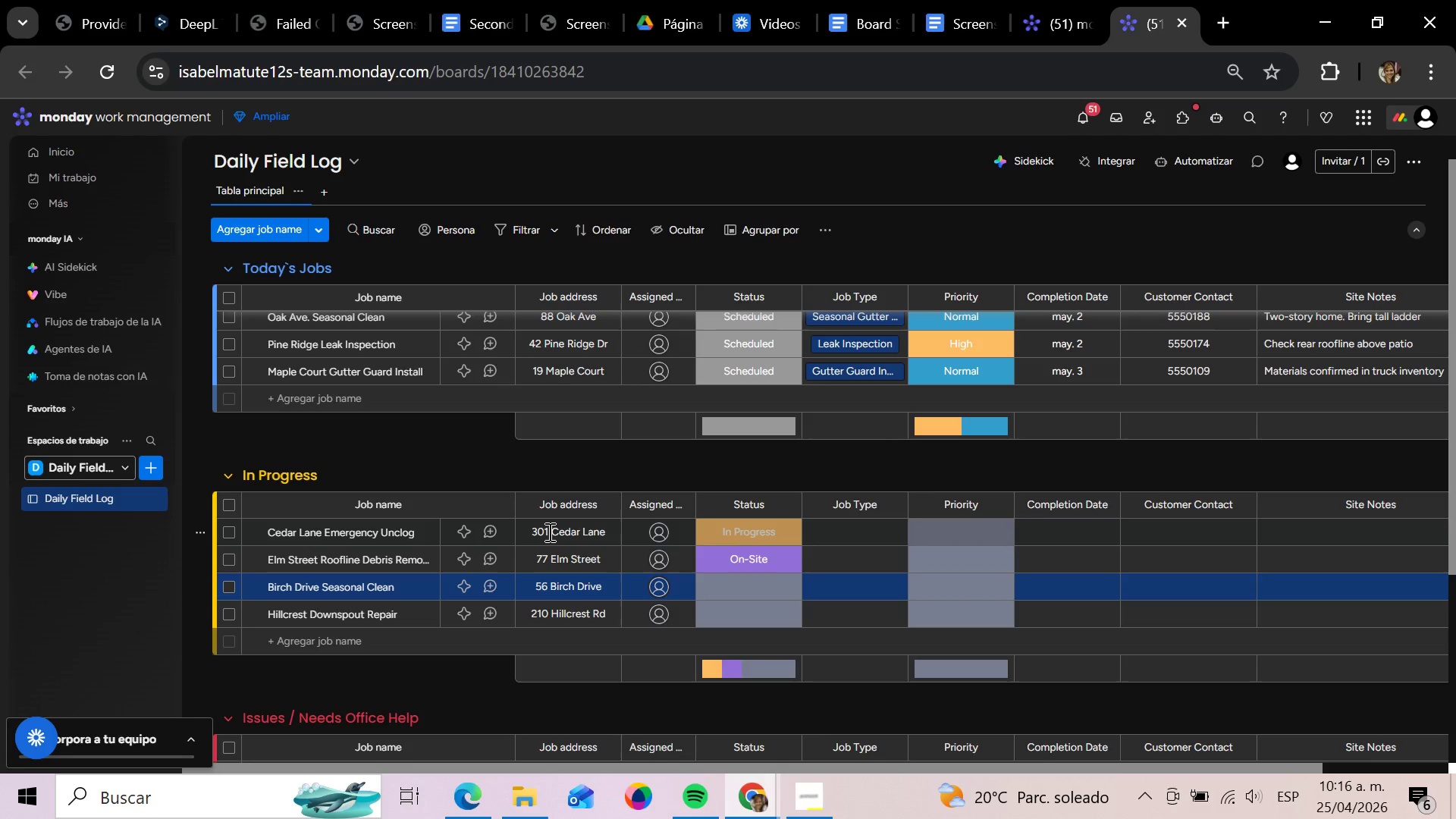 
key(Enter)
 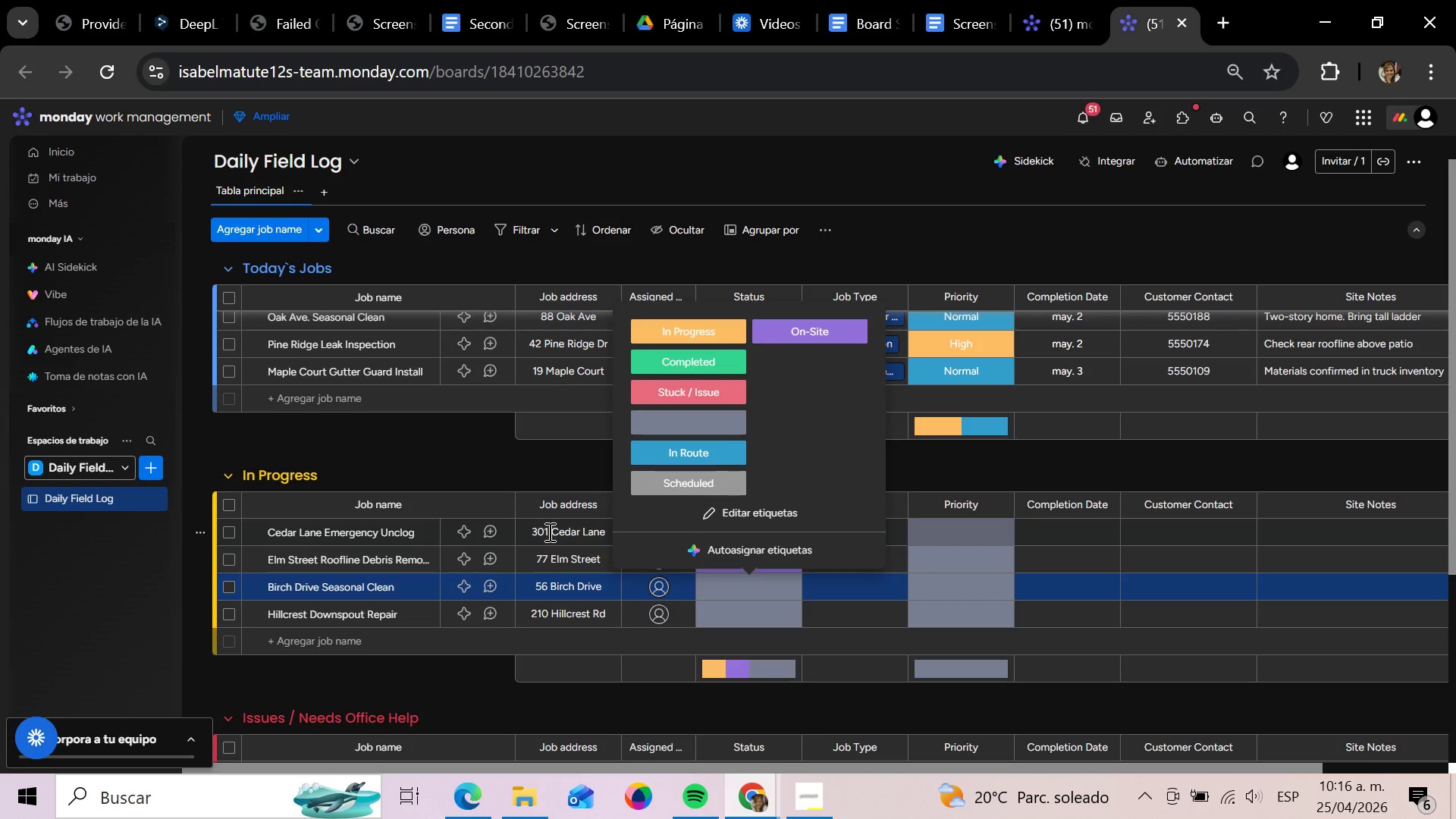 
key(ArrowDown)
 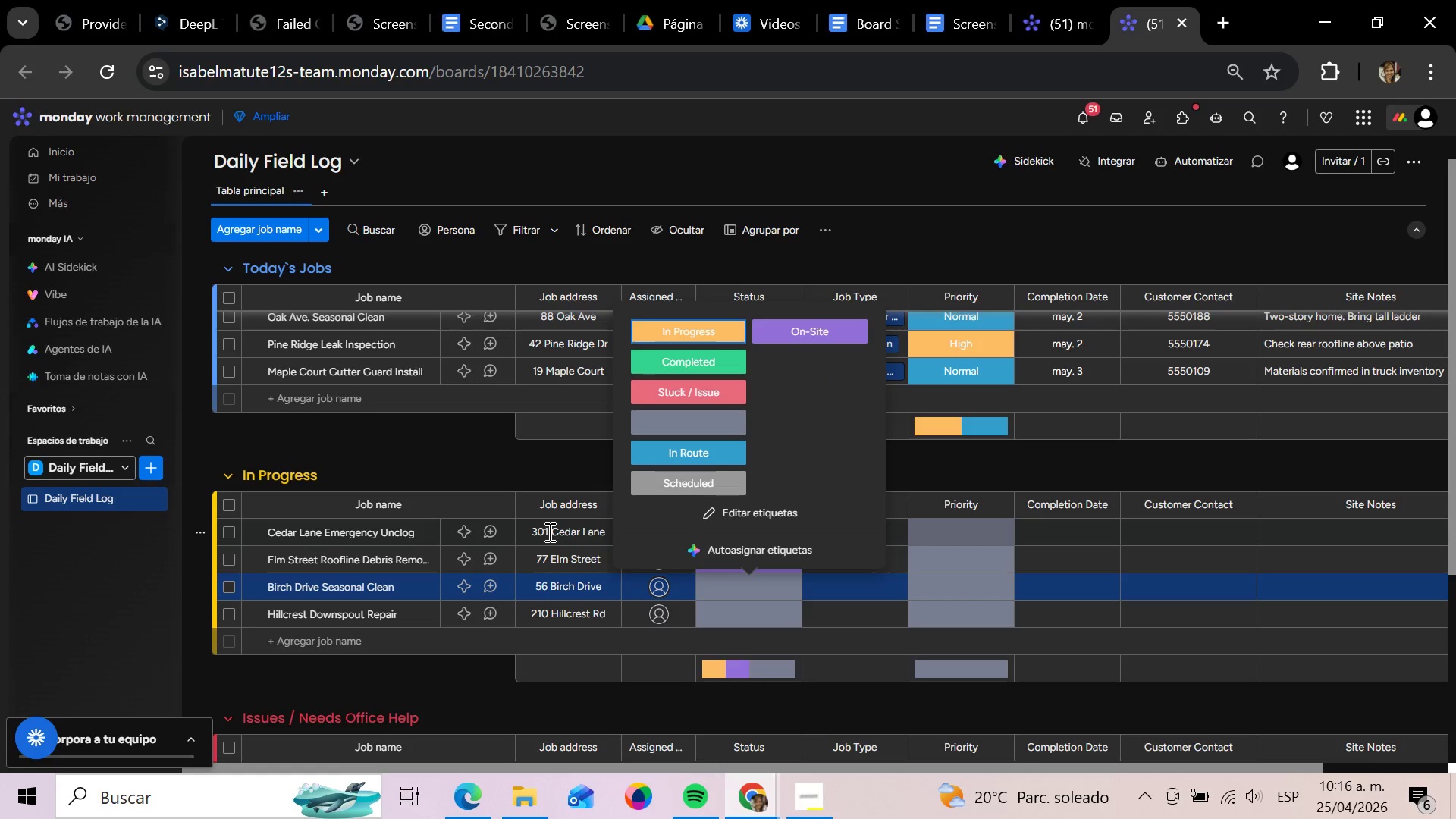 
key(ArrowDown)
 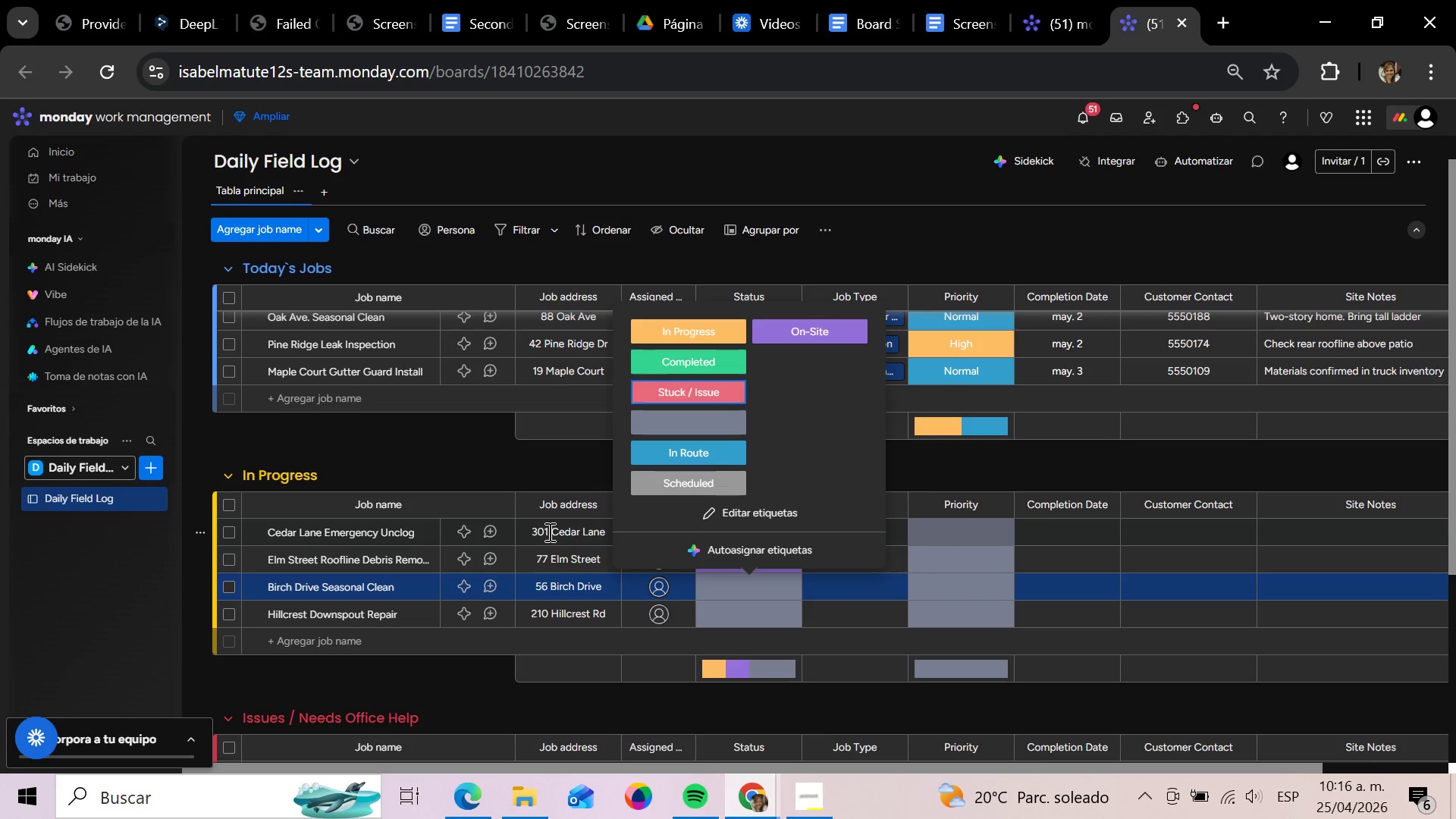 
key(ArrowDown)
 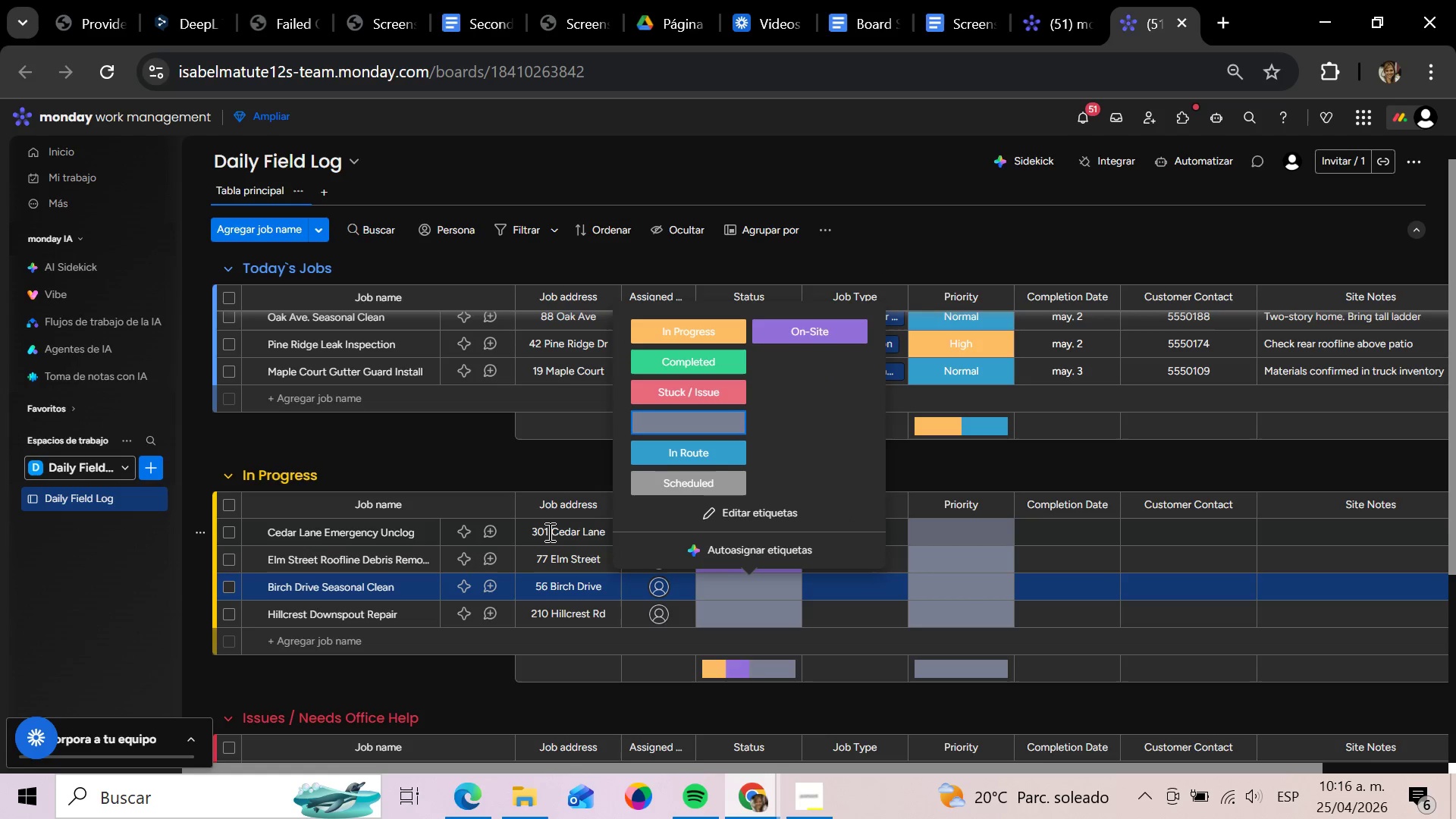 
key(ArrowDown)
 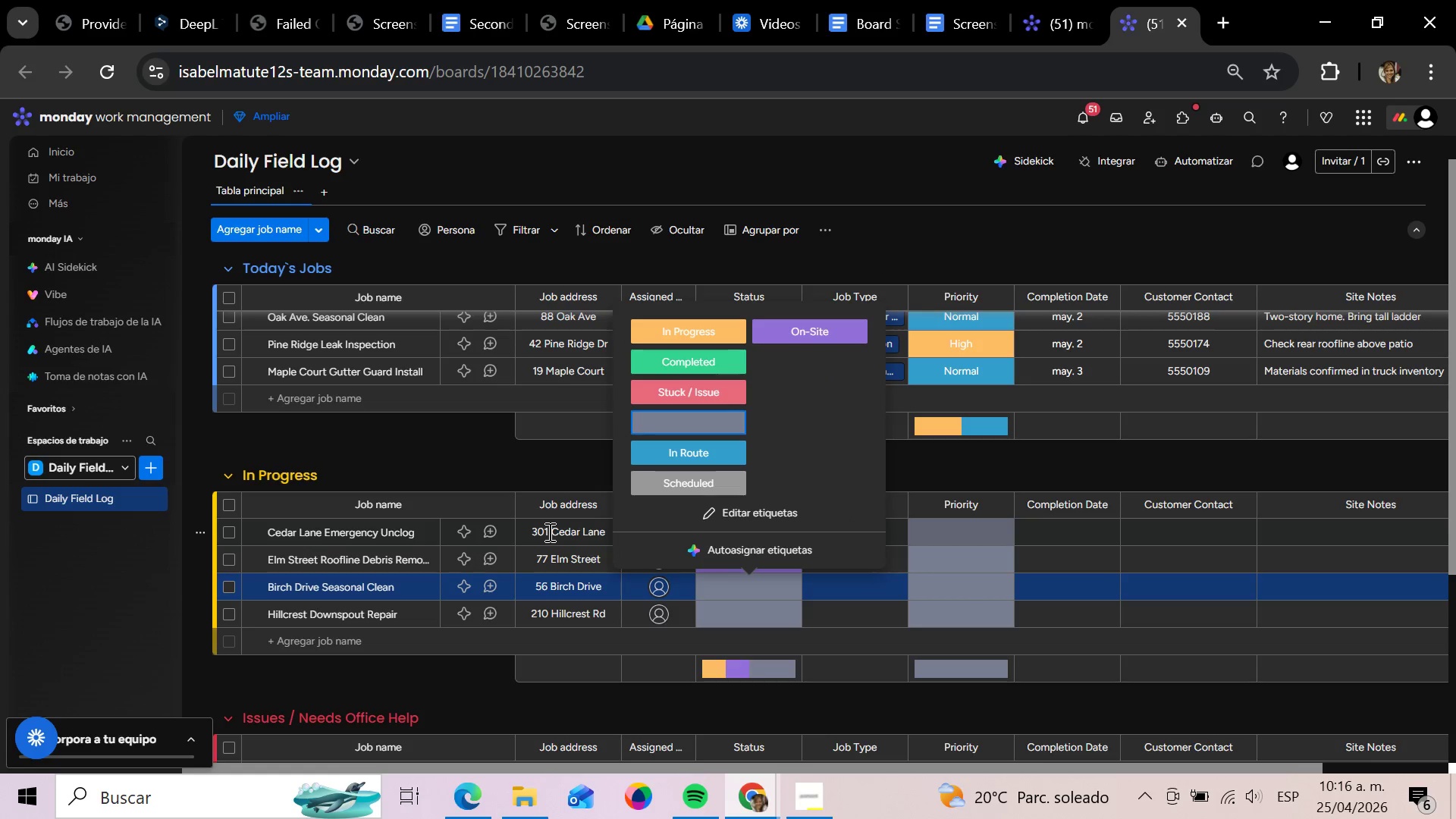 
key(ArrowDown)
 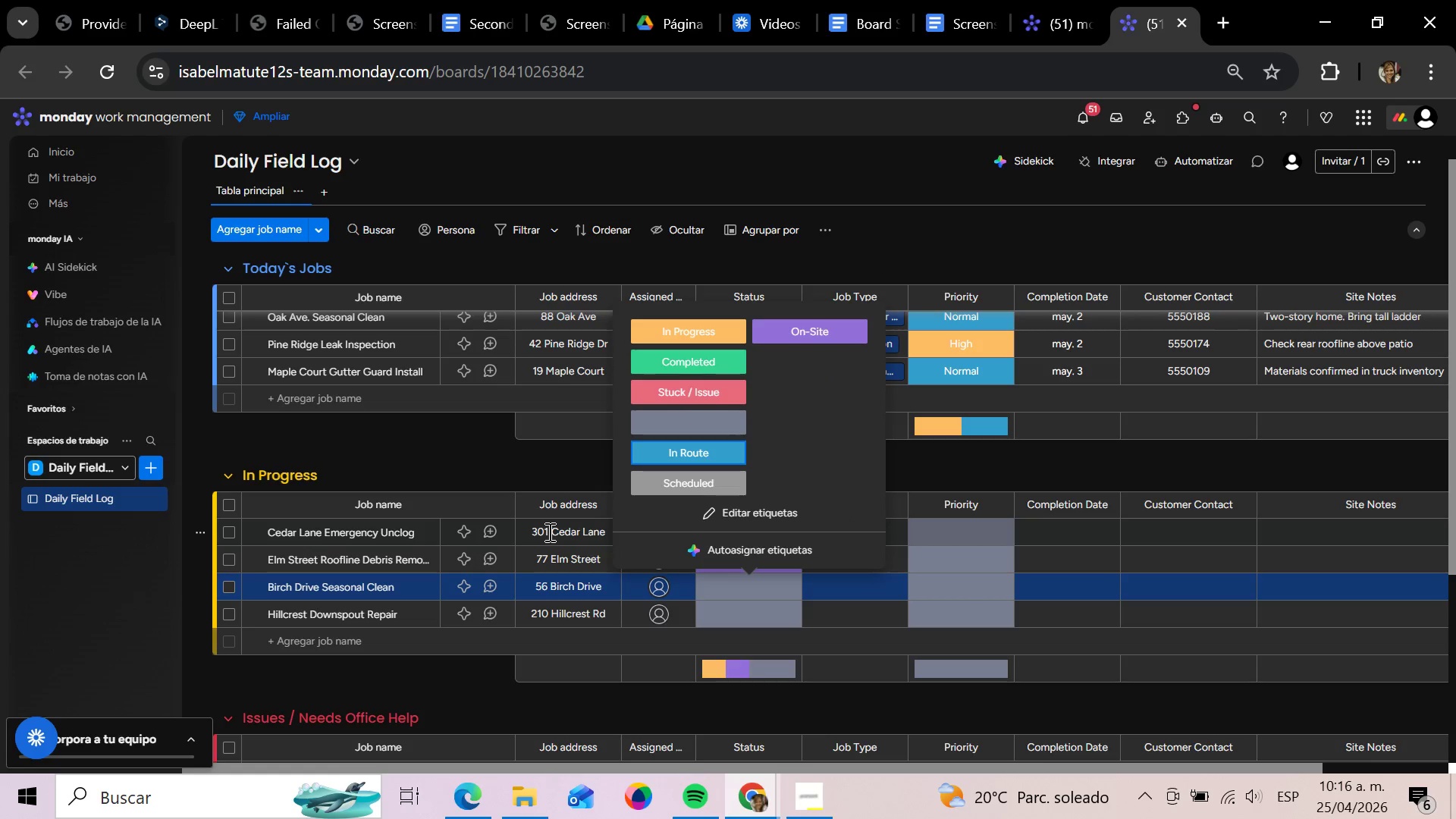 
key(Enter)
 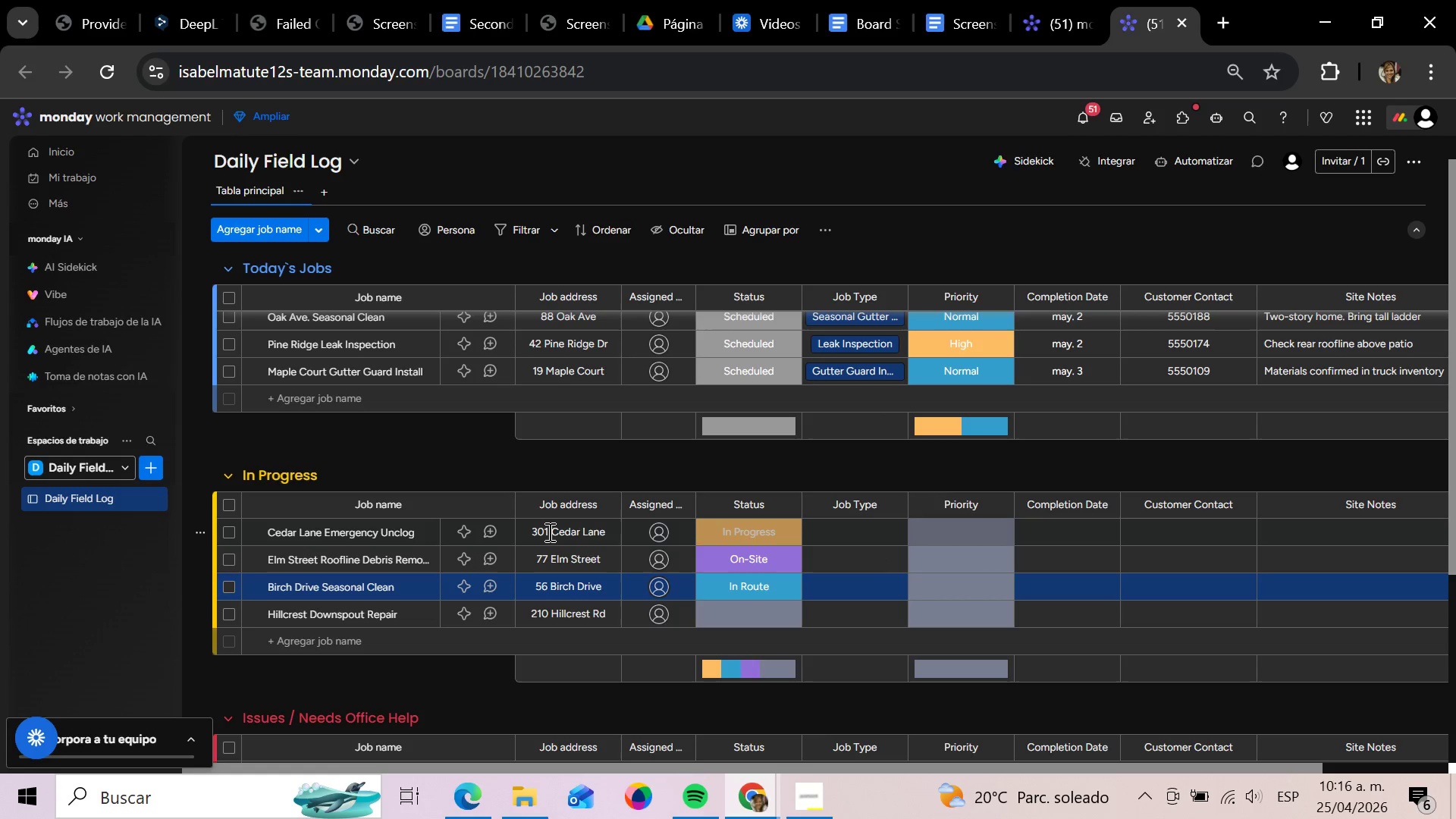 
key(ArrowDown)
 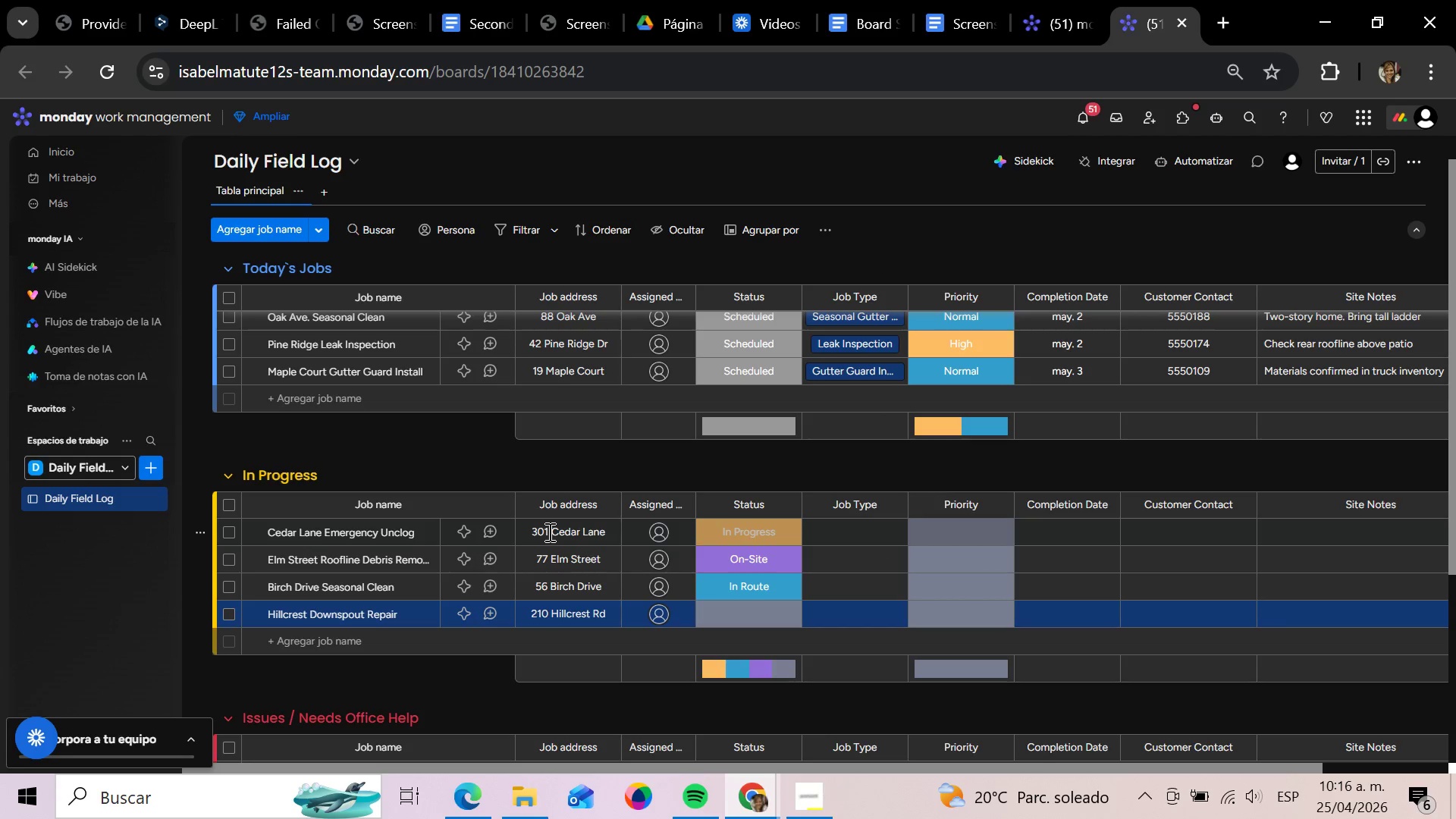 
key(Enter)
 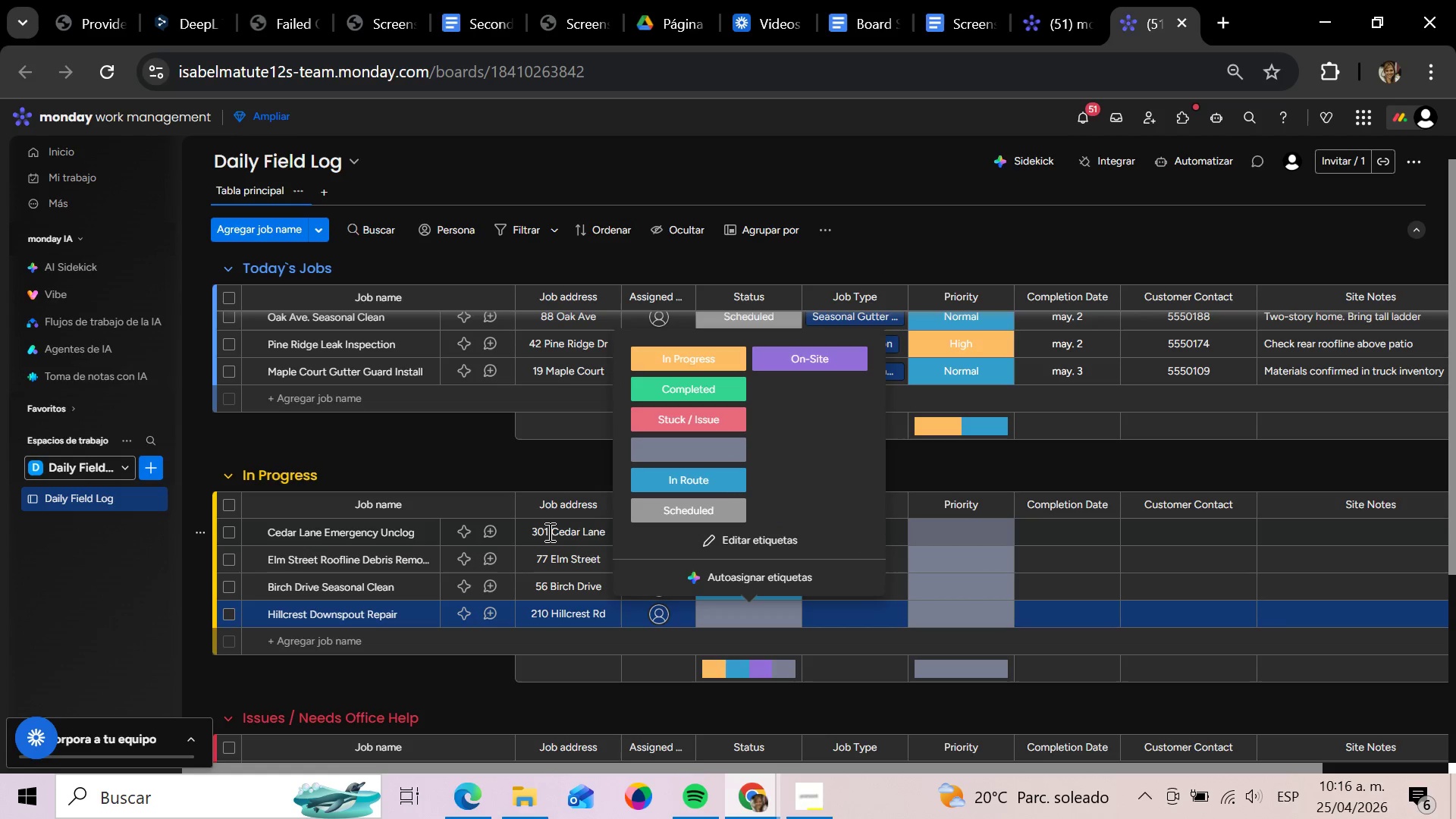 
key(ArrowDown)
 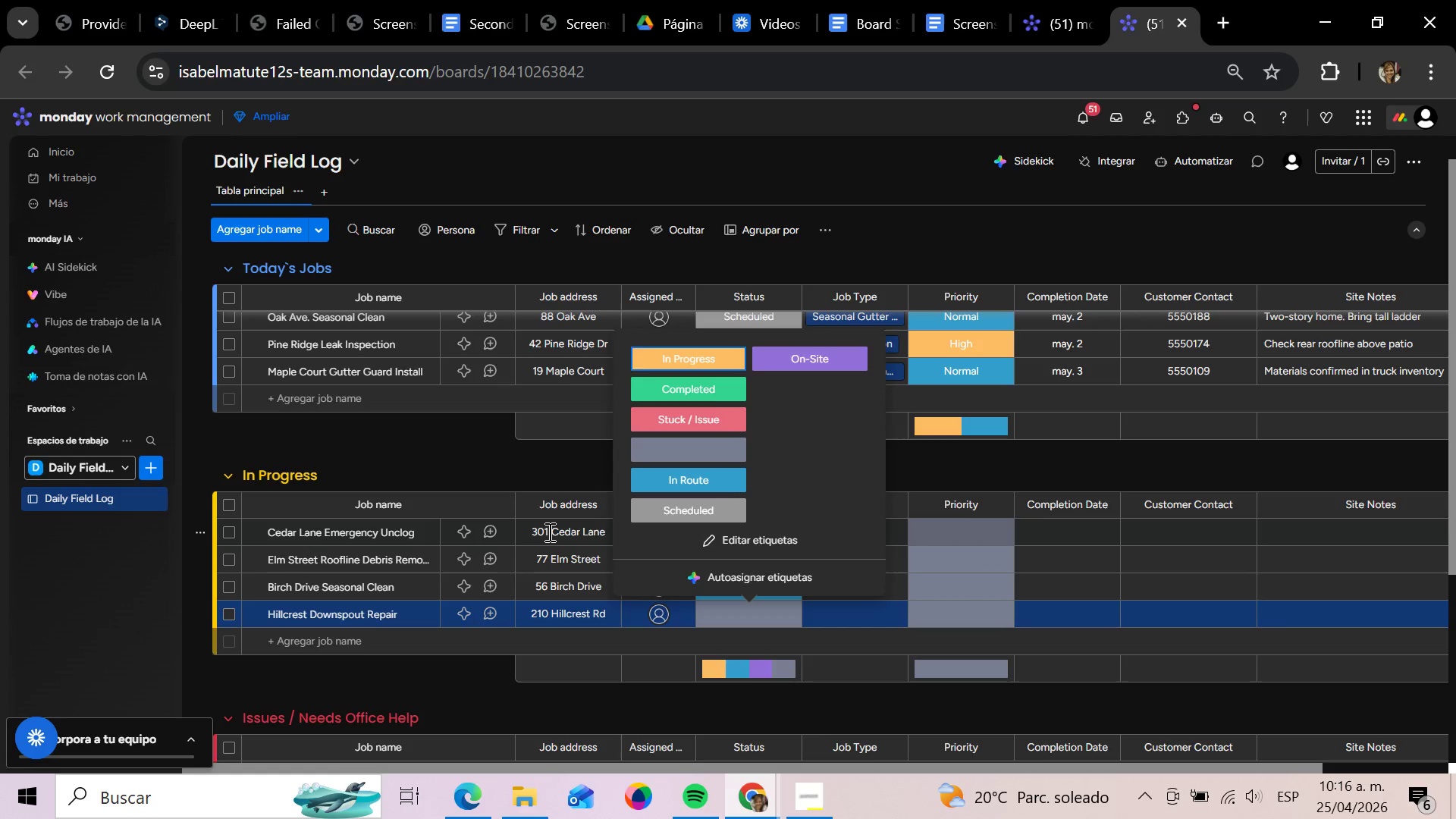 
key(ArrowDown)
 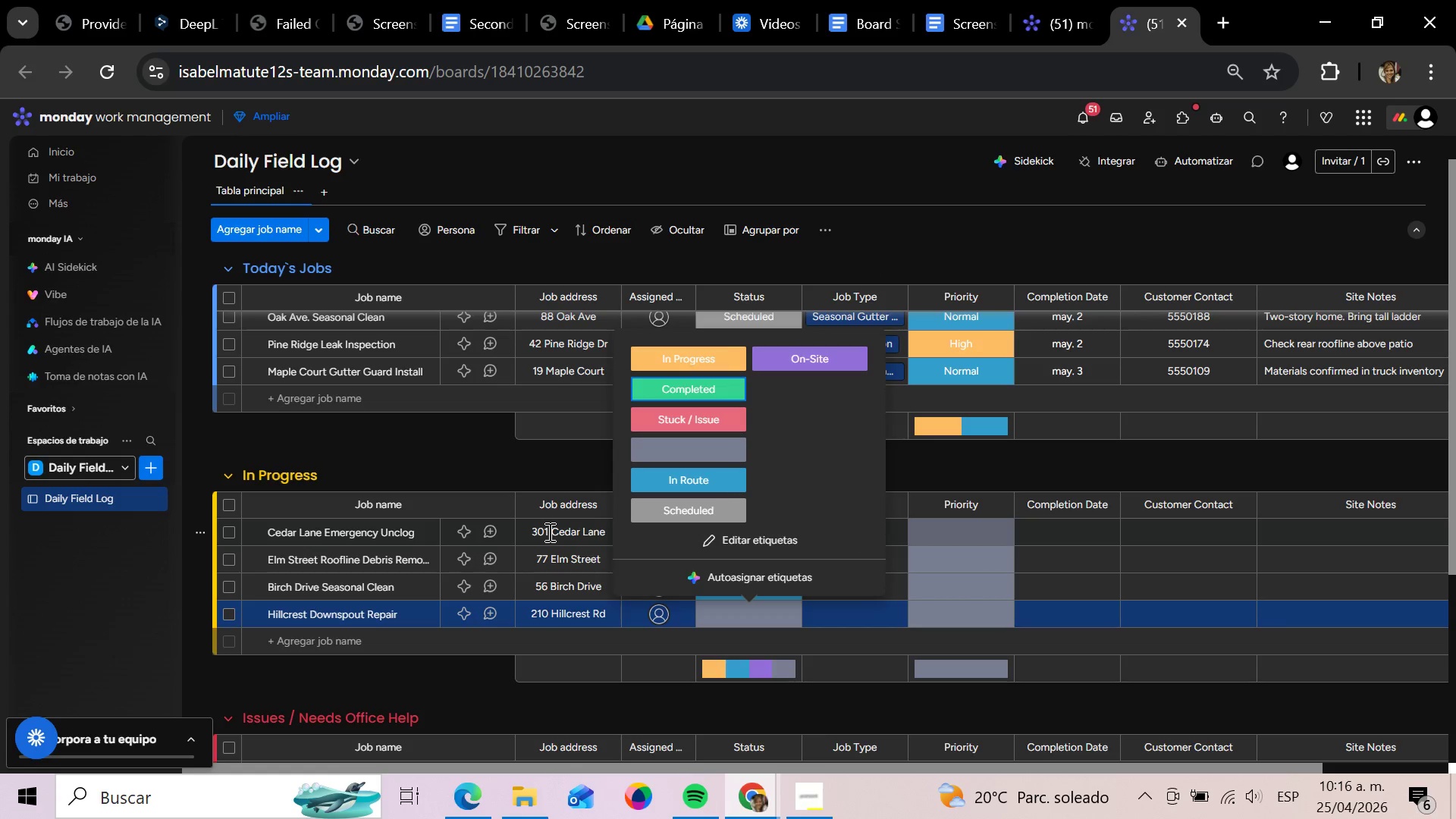 
key(ArrowDown)
 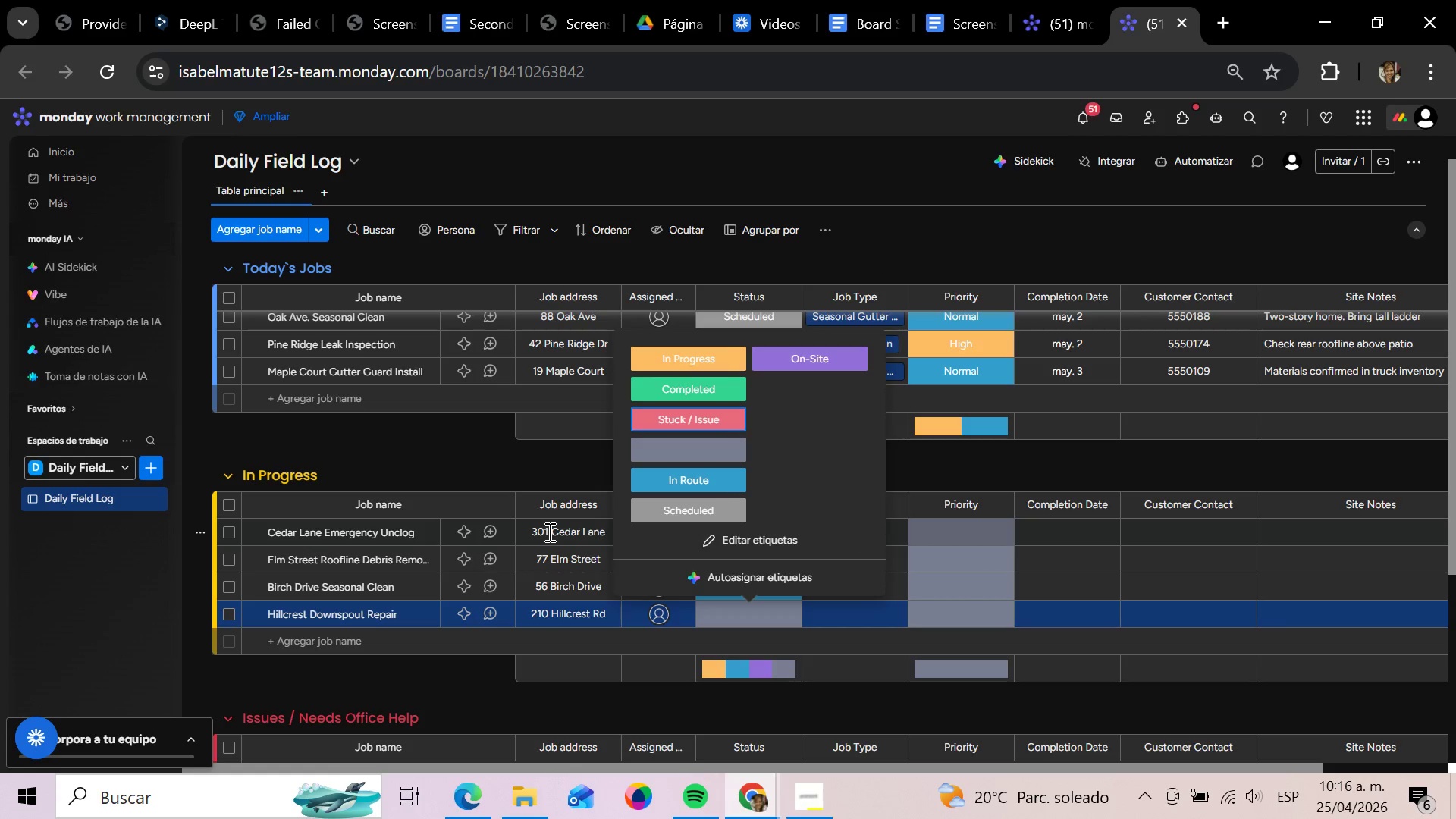 
key(ArrowDown)
 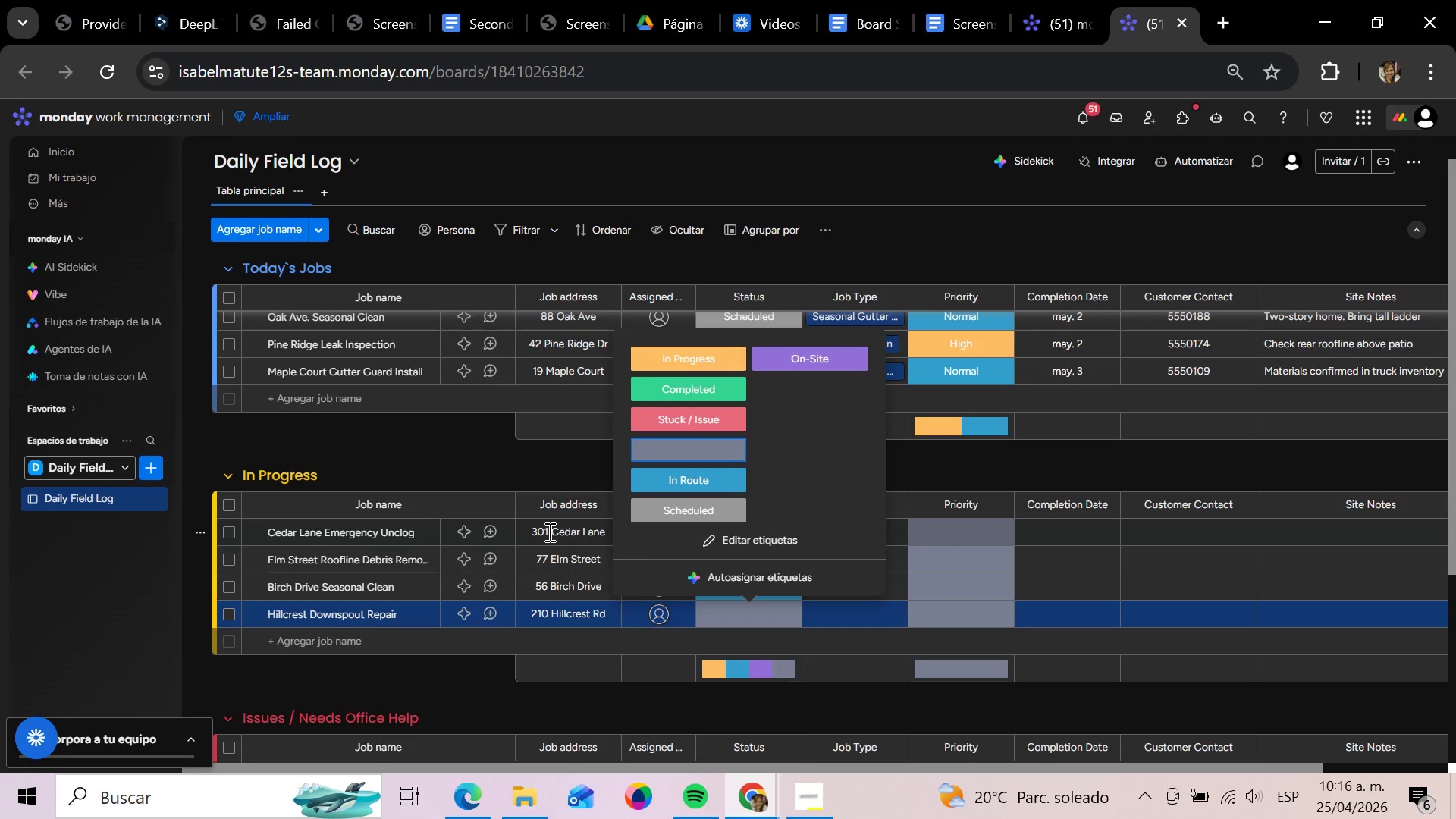 
key(ArrowDown)
 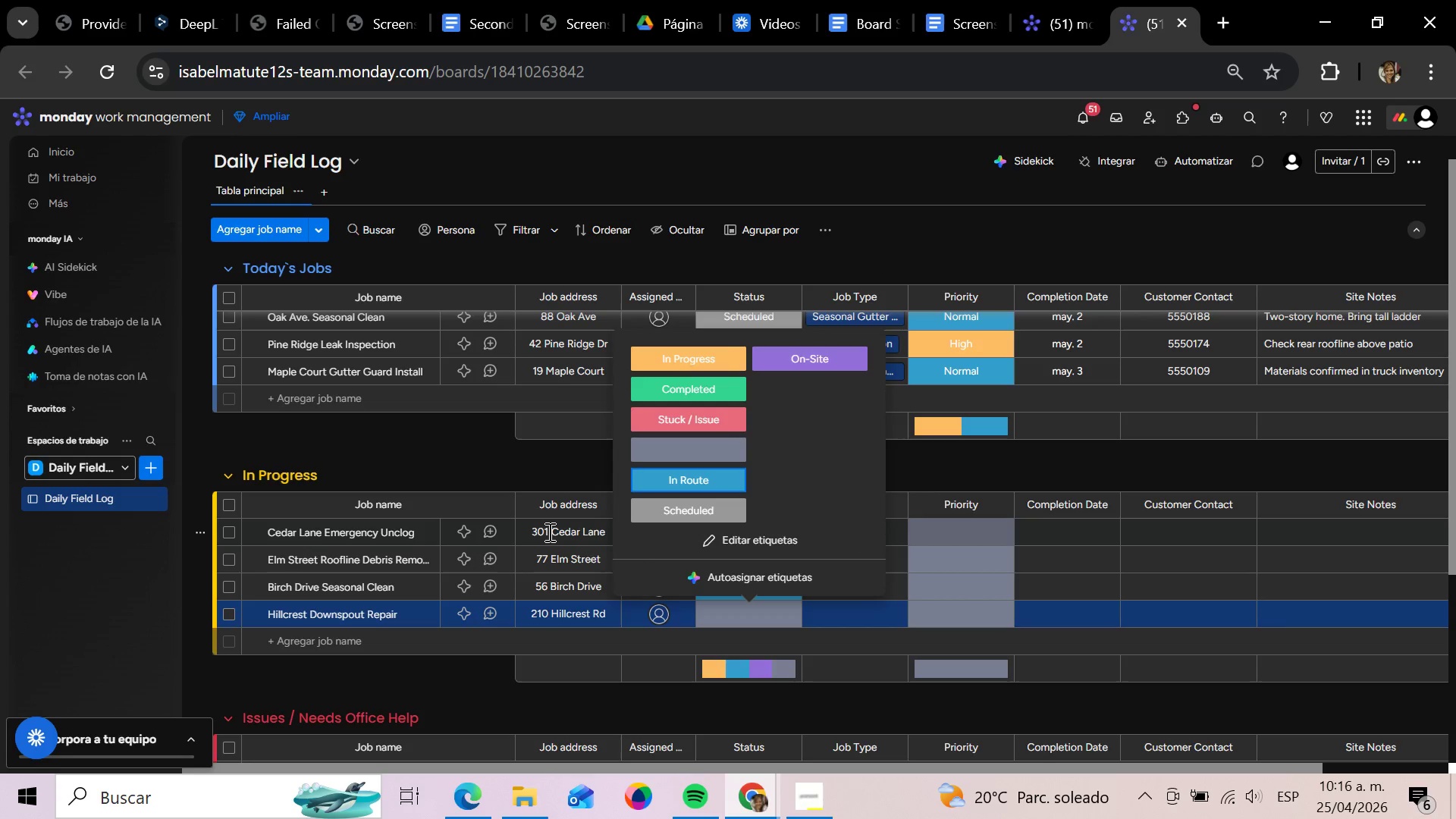 
key(ArrowUp)
 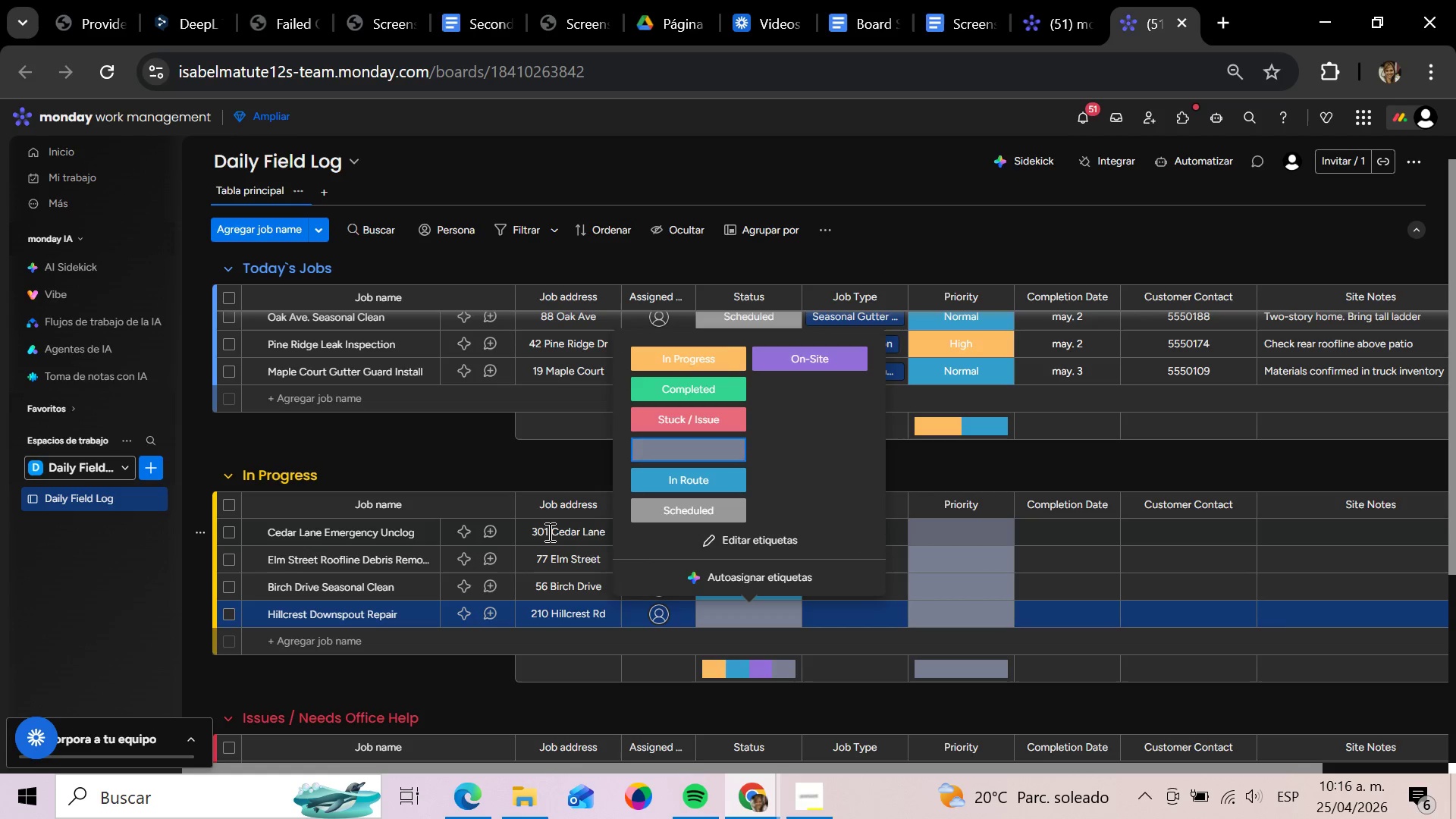 
key(ArrowUp)
 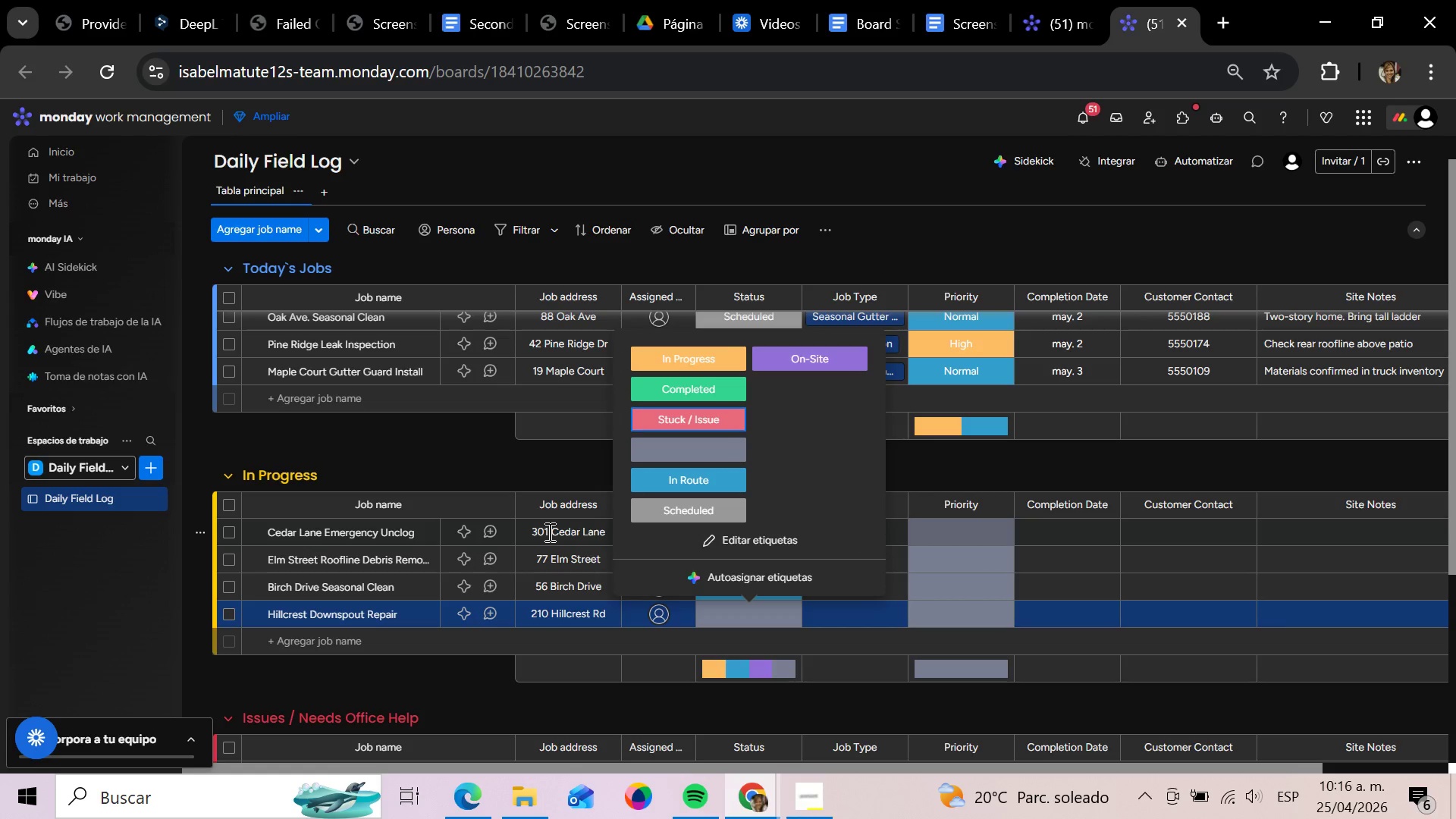 
key(ArrowUp)
 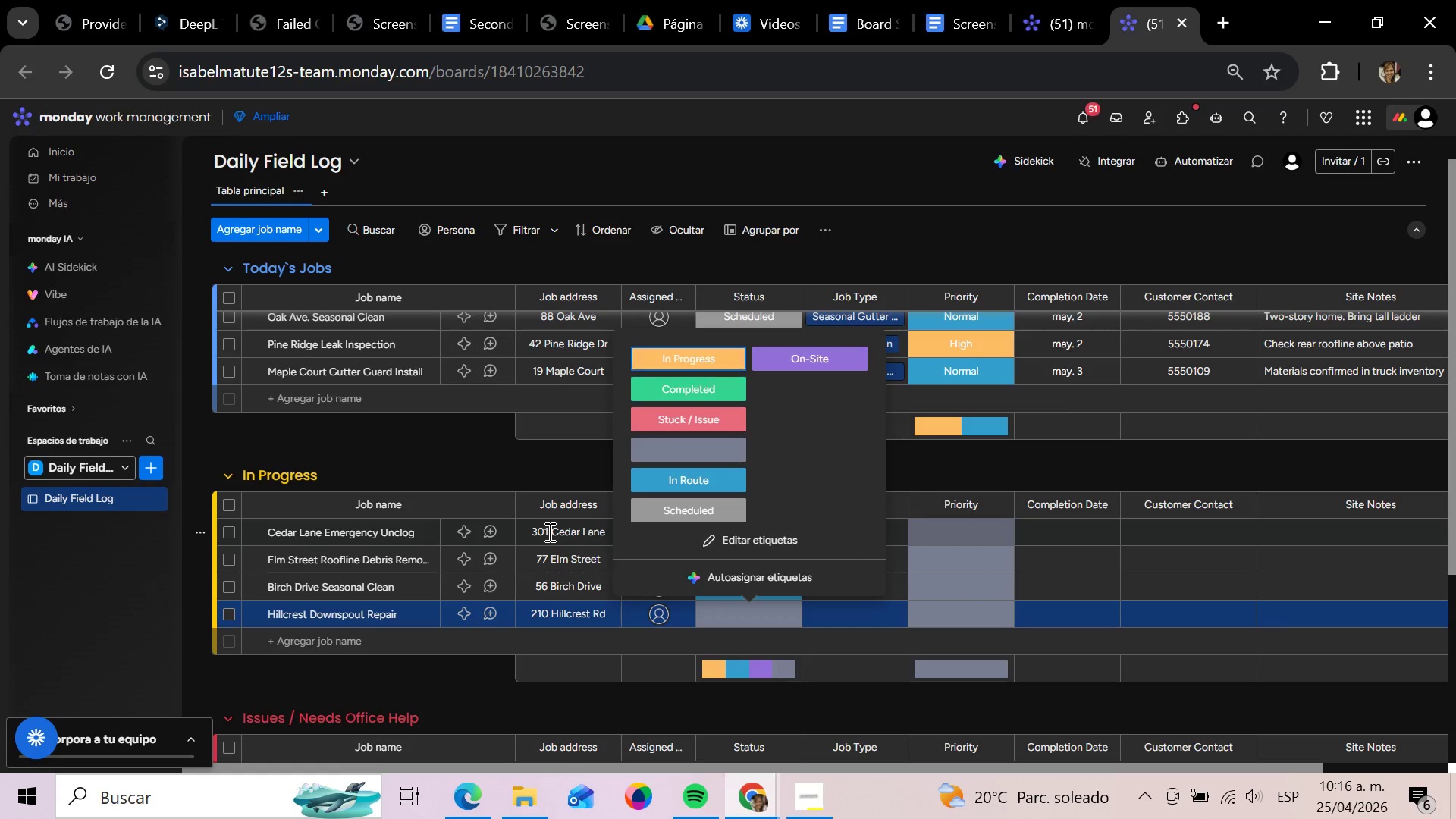 
key(ArrowUp)
 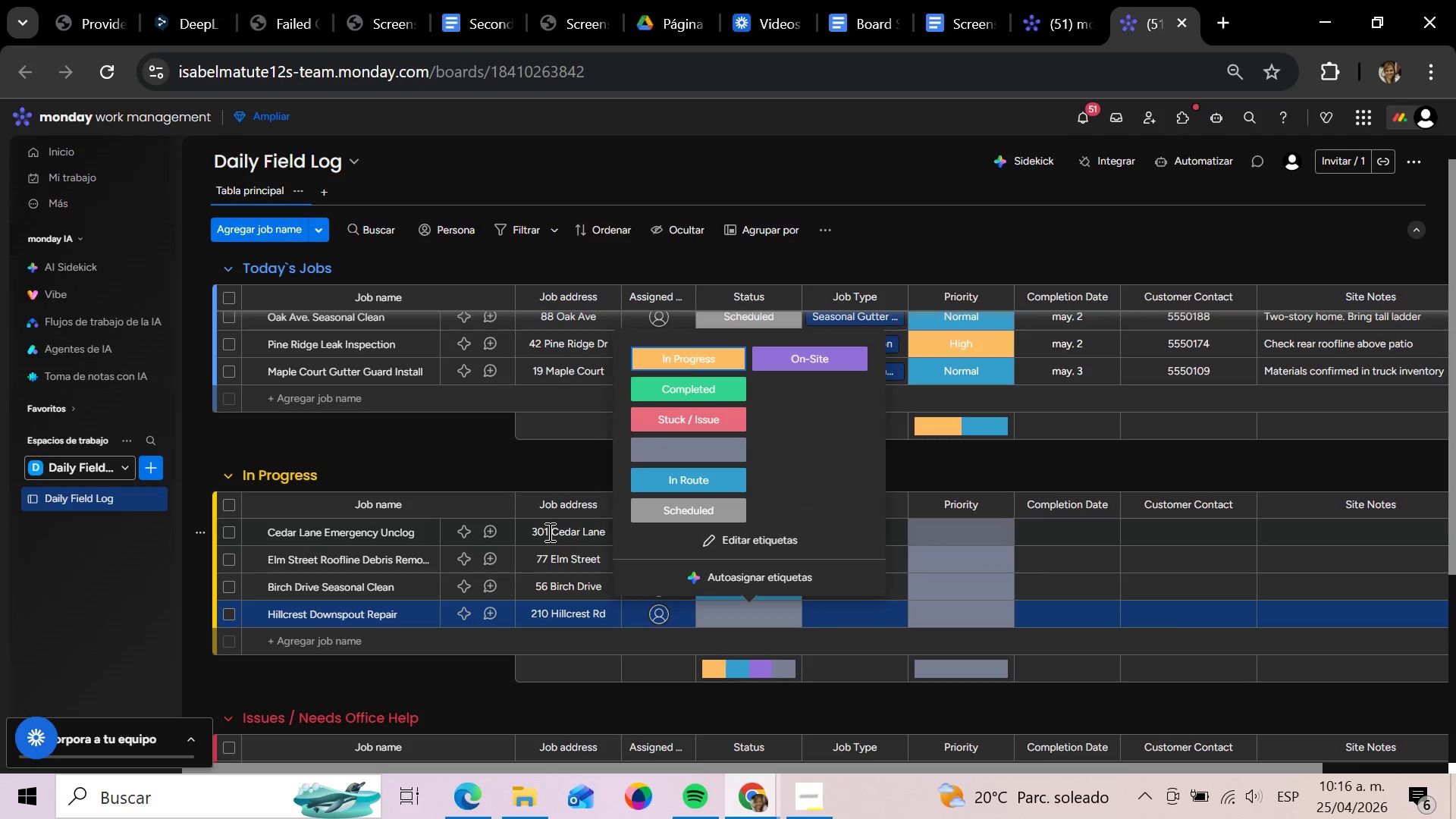 
key(ArrowRight)
 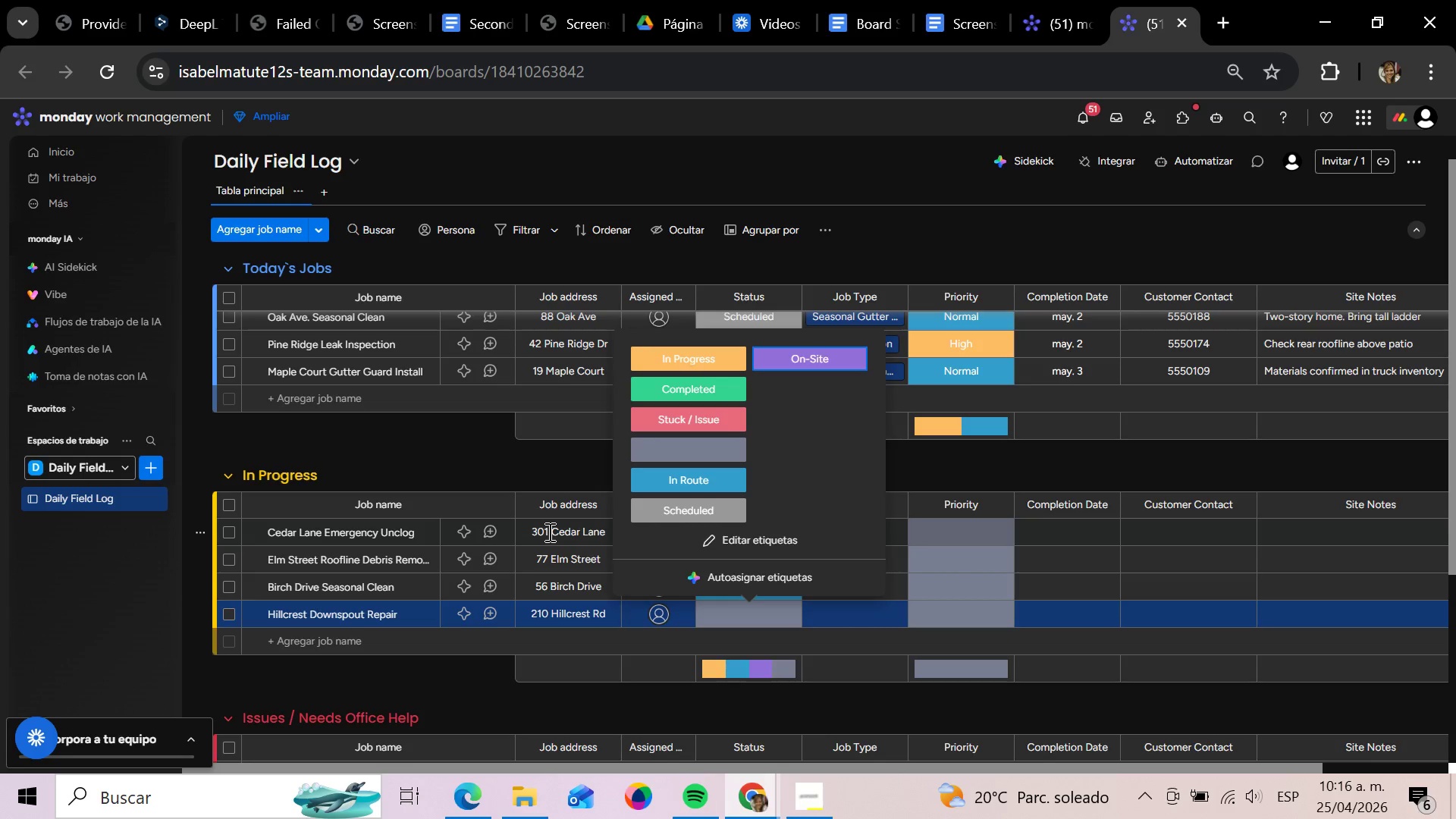 
key(ArrowLeft)
 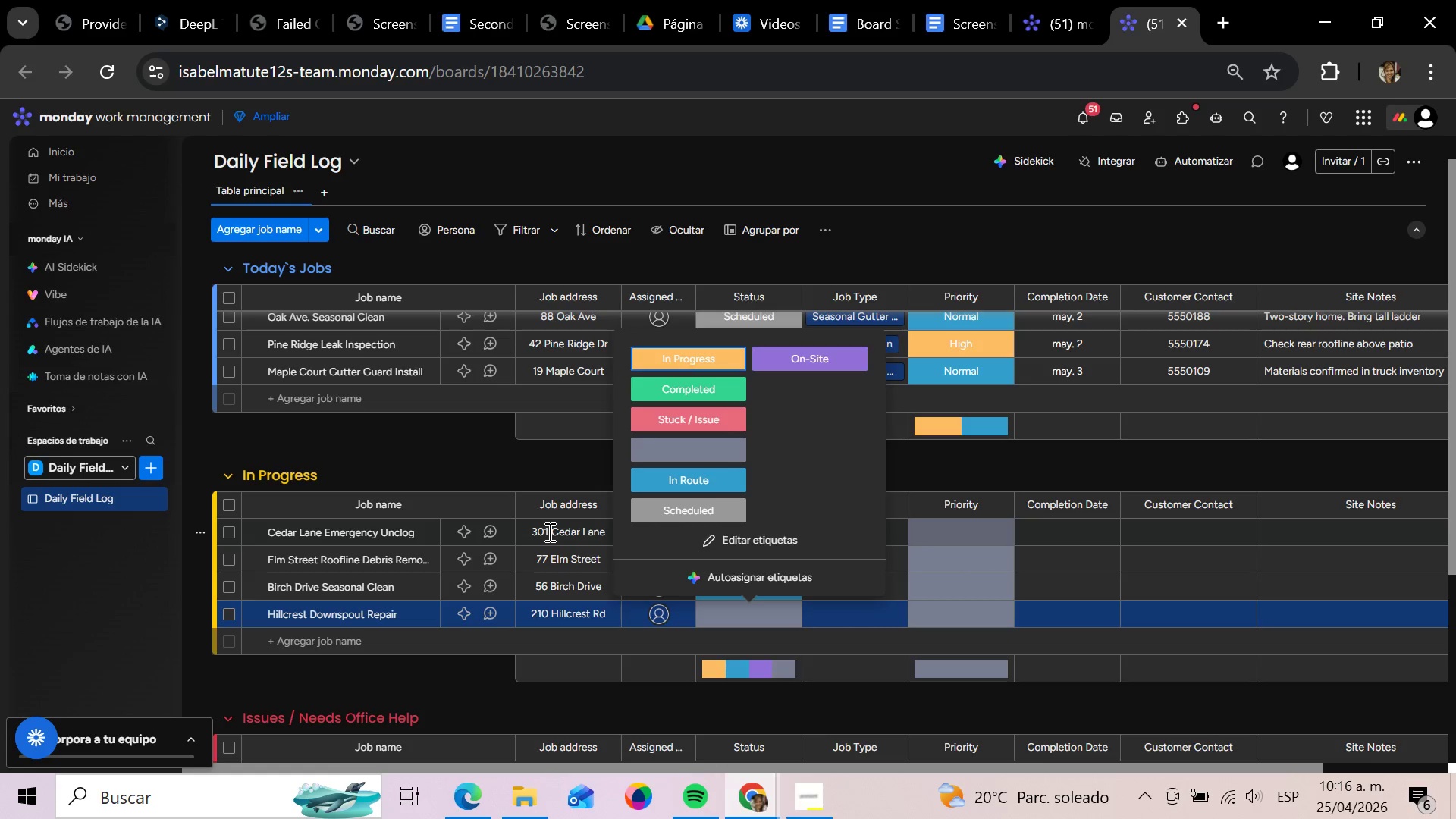 
key(Enter)
 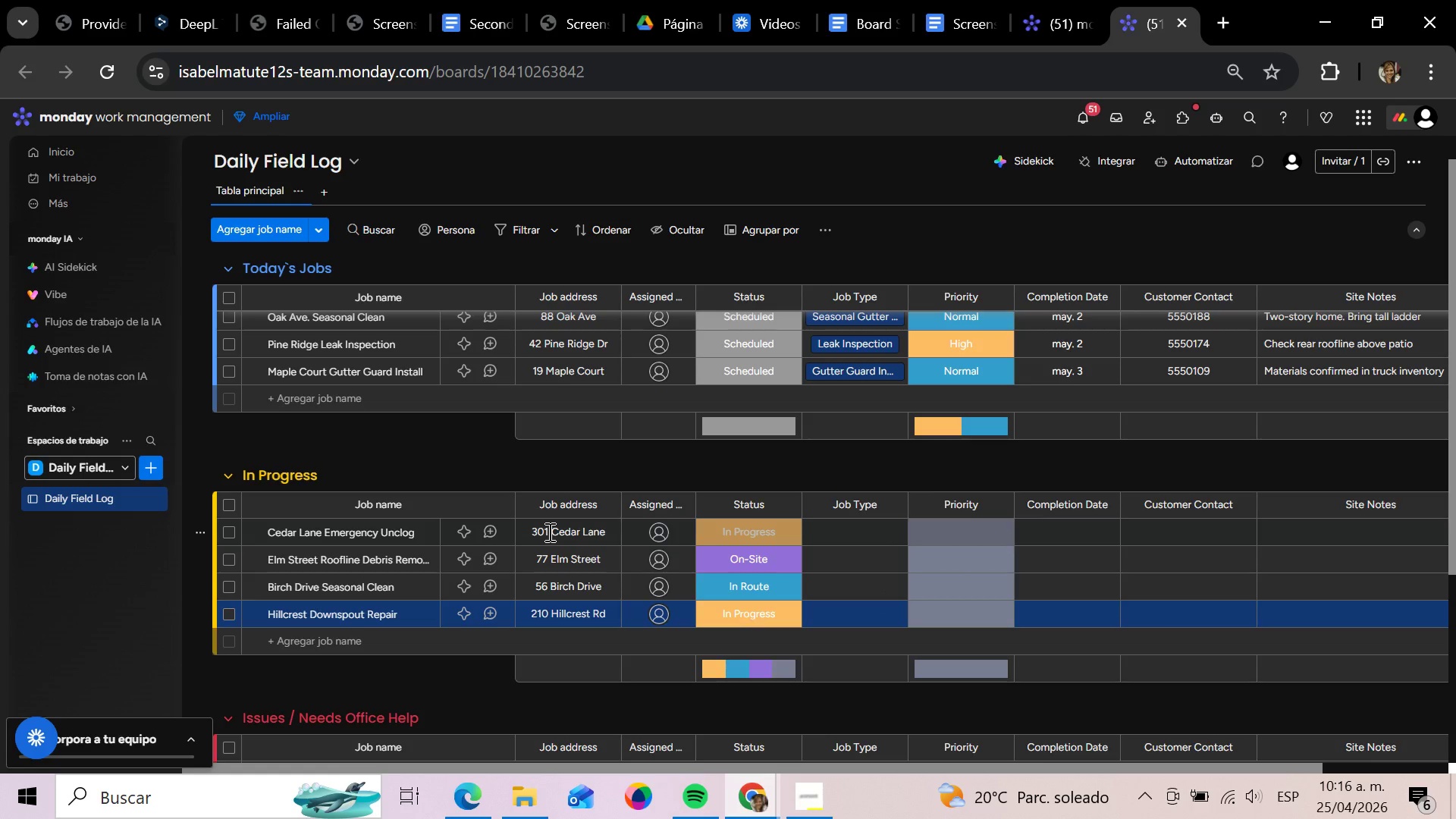 
key(ArrowRight)
 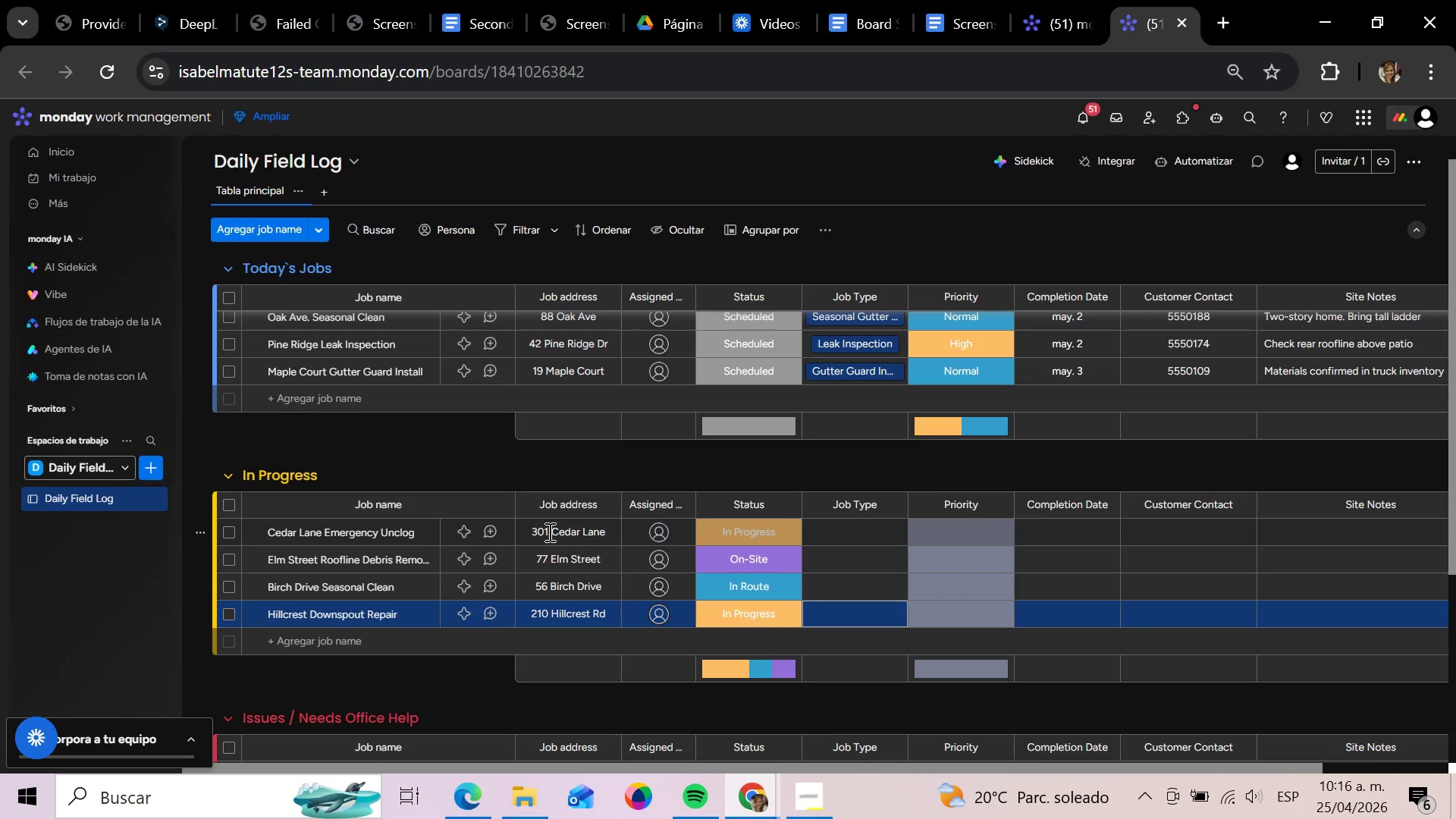 
key(ArrowUp)
 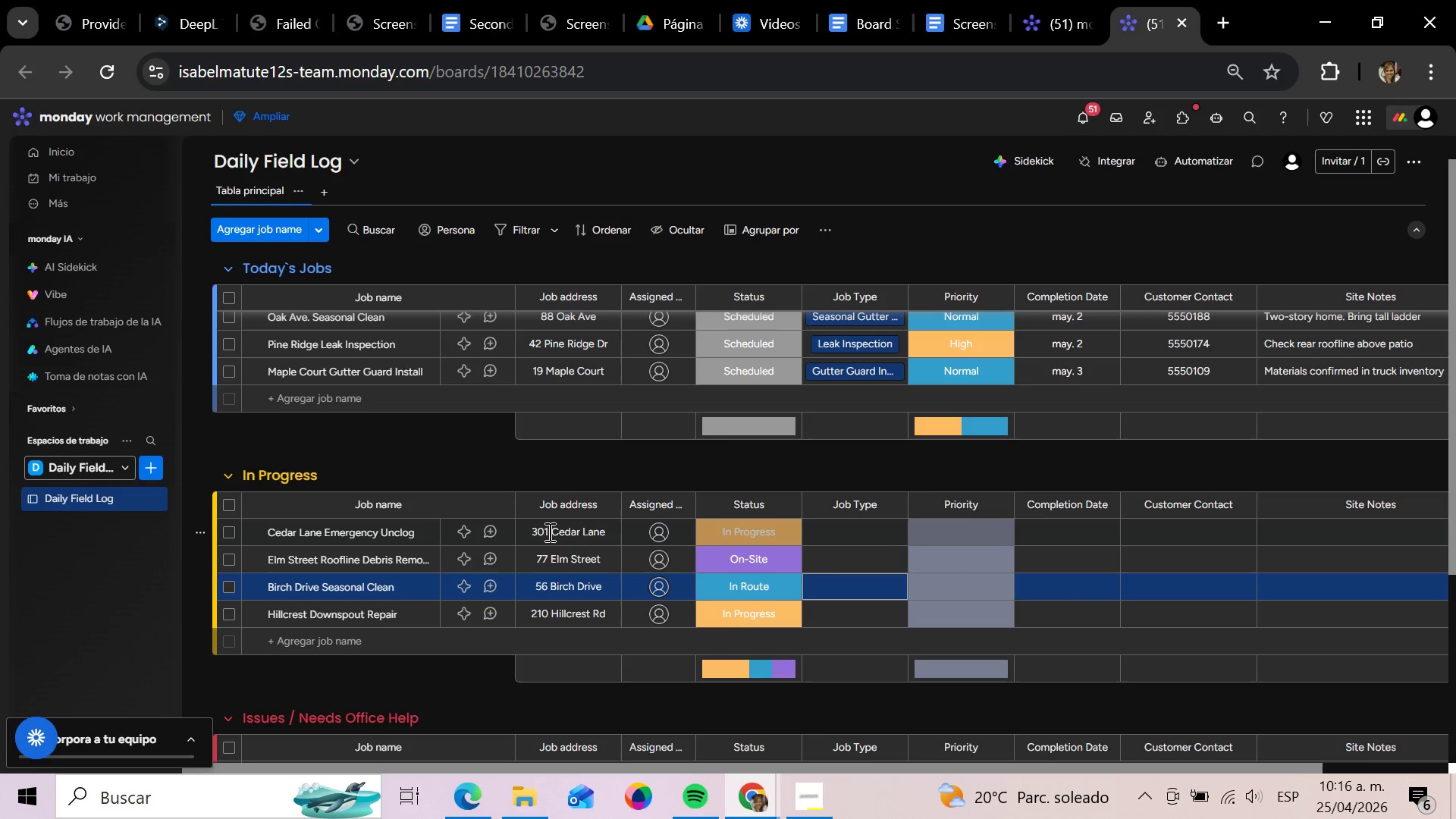 
key(ArrowUp)
 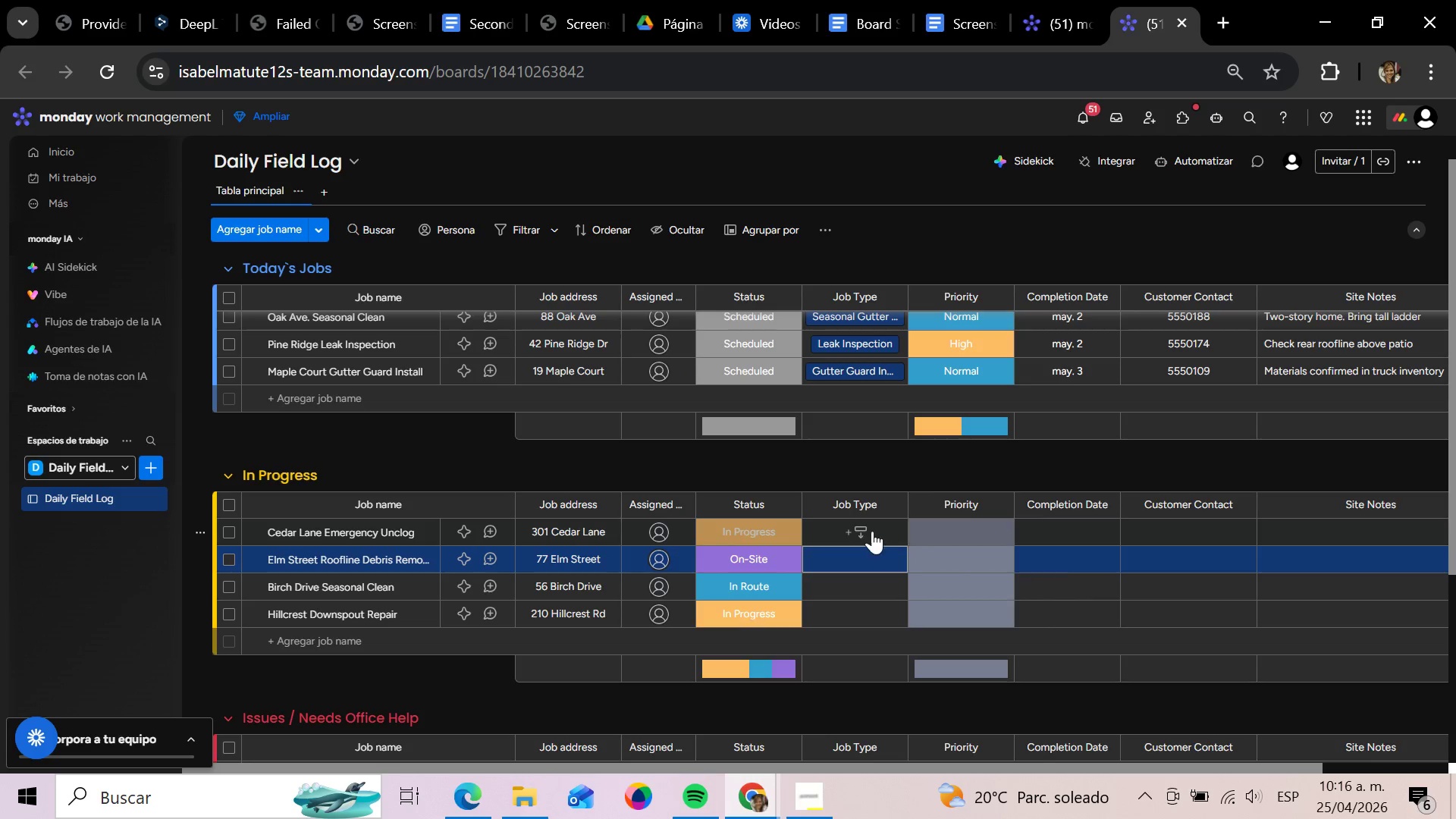 
left_click([868, 532])
 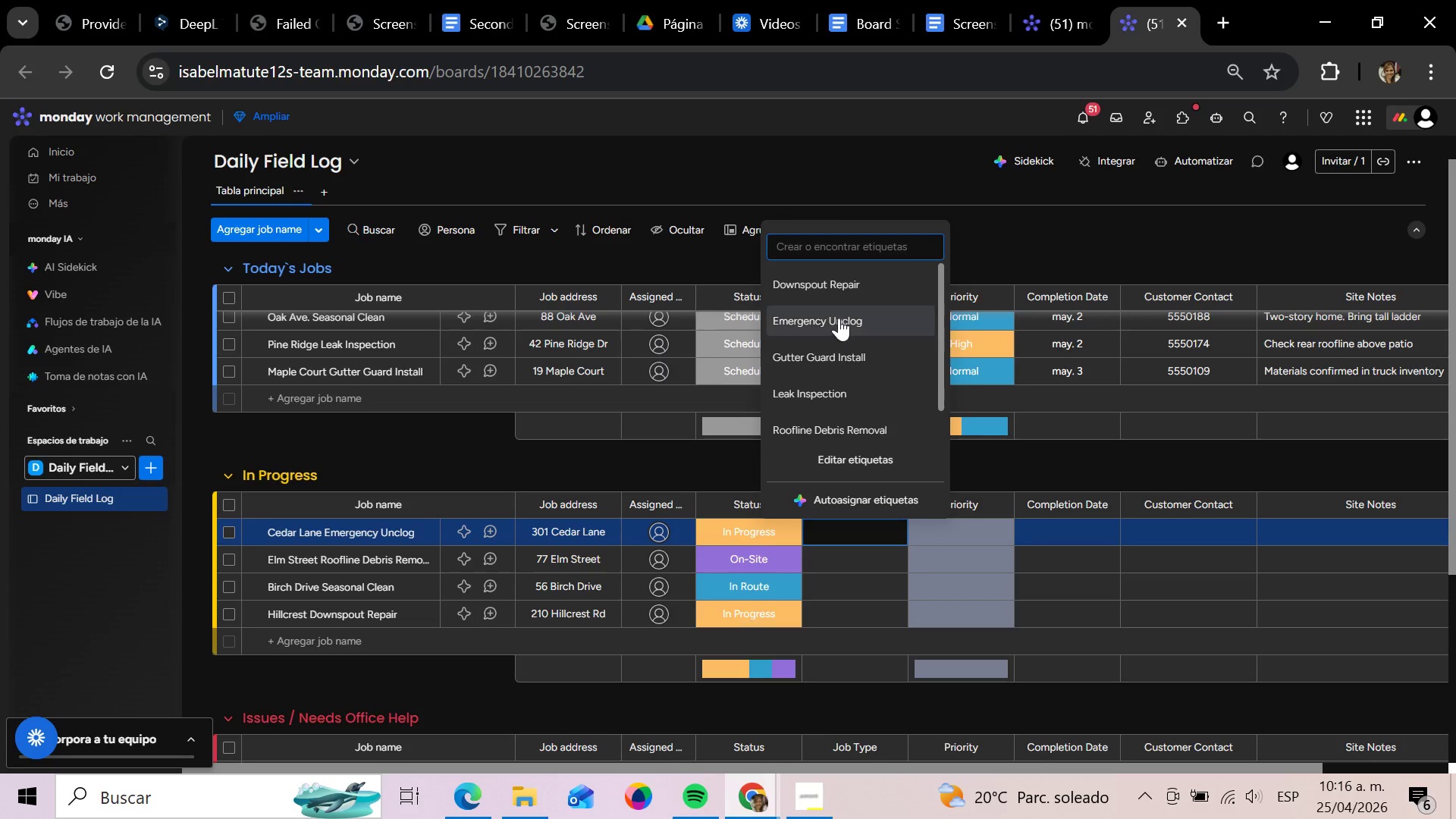 
left_click([839, 318])
 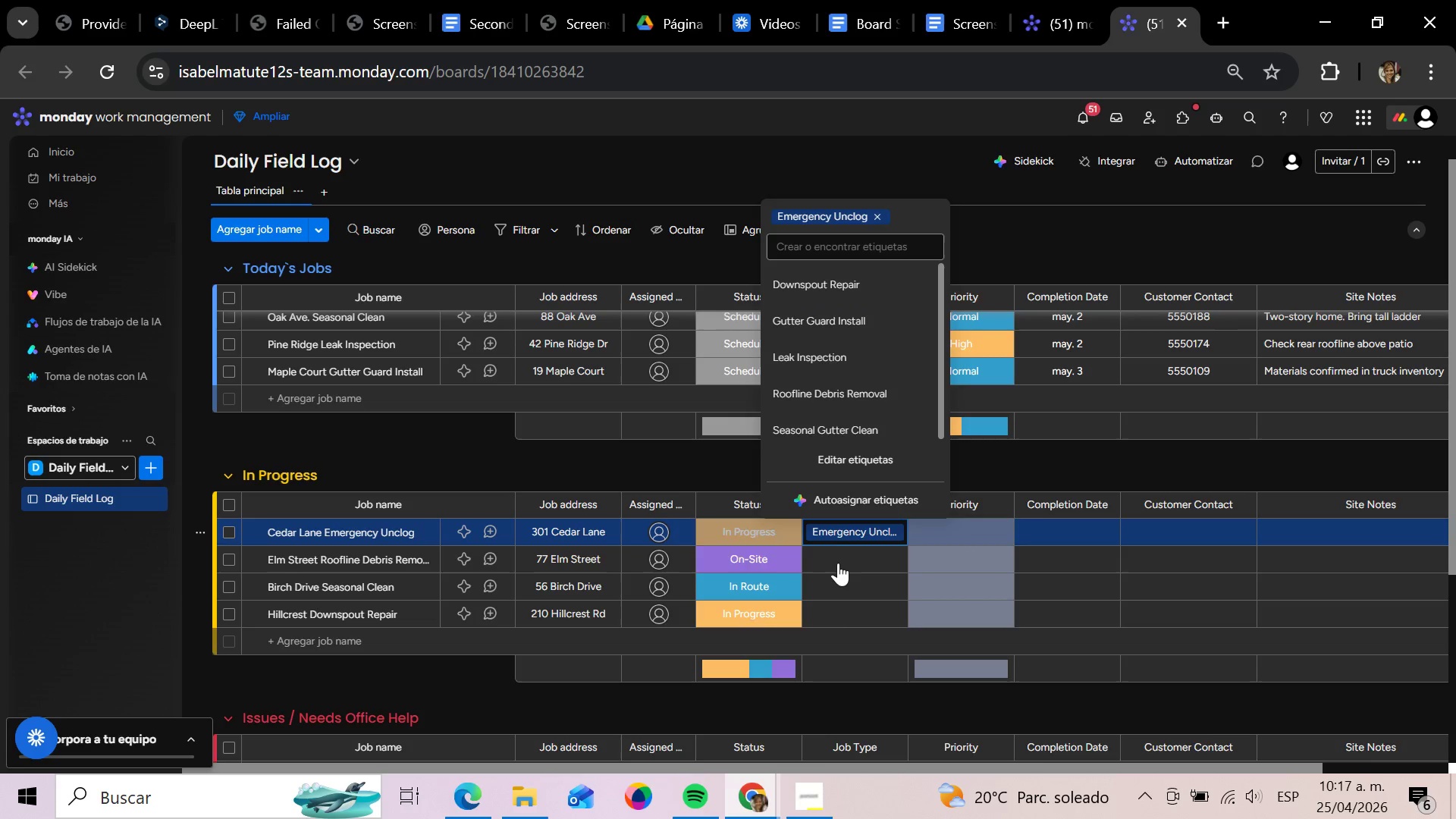 
left_click([839, 563])
 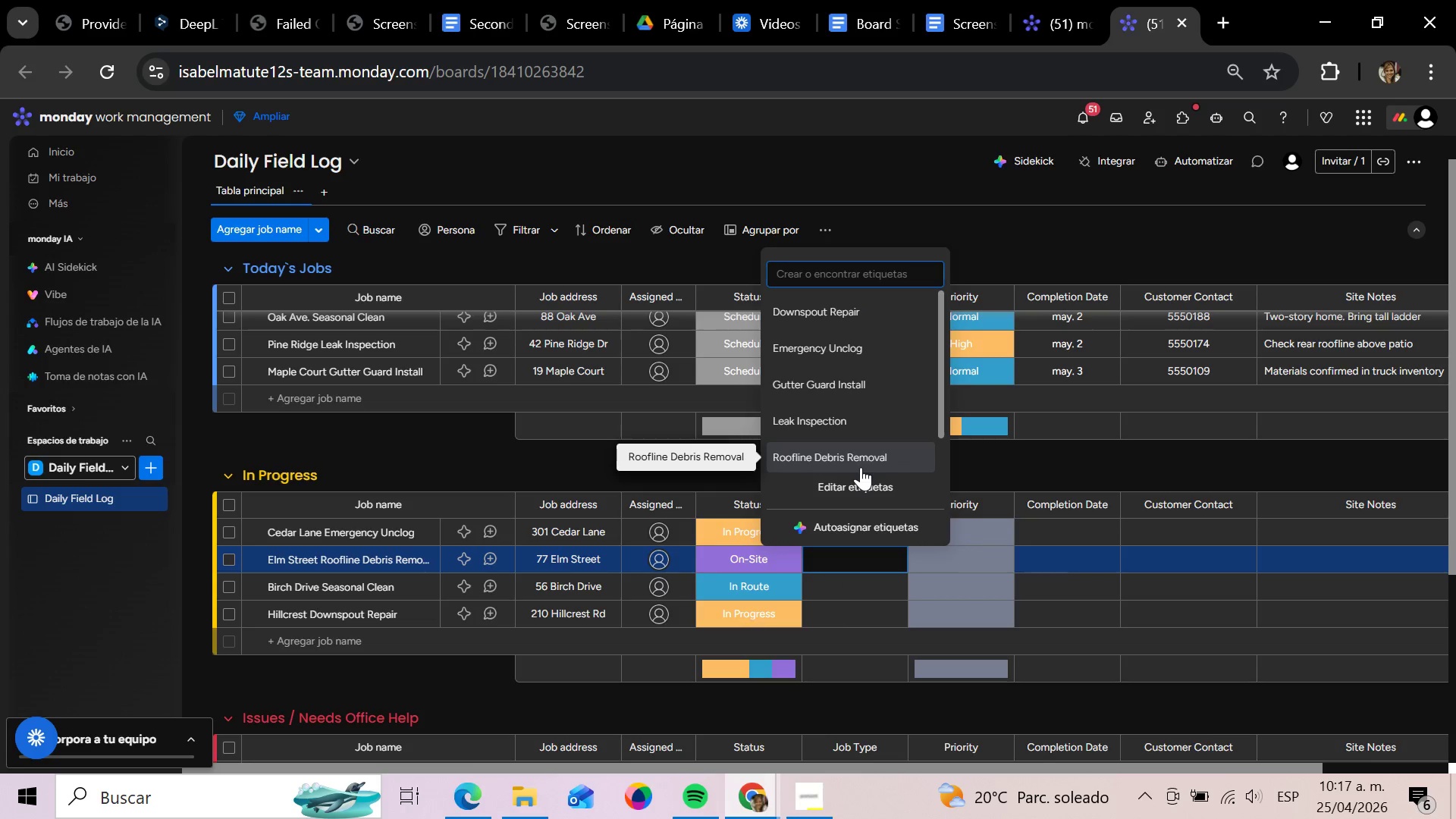 
left_click([861, 464])
 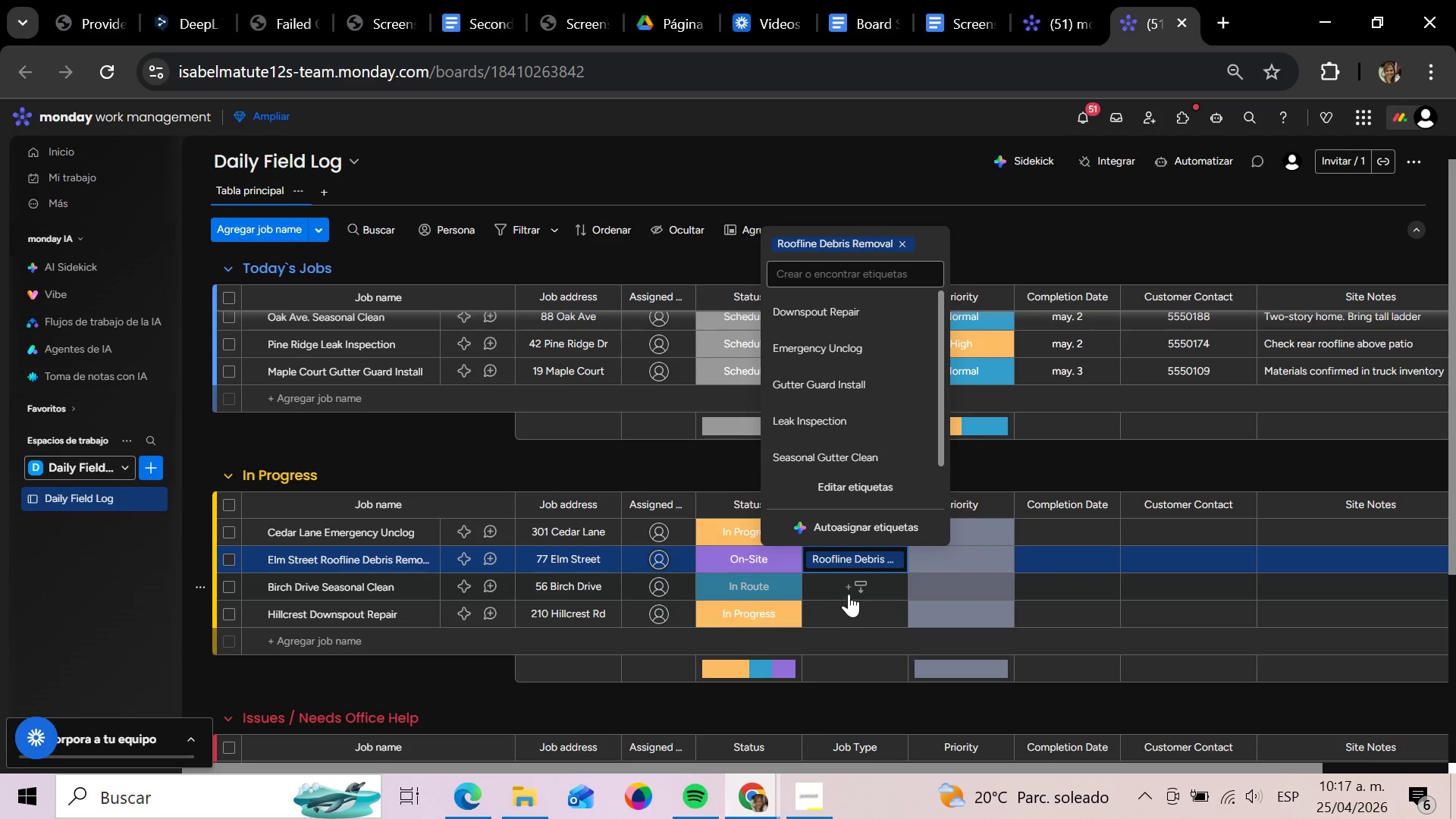 
left_click([849, 594])
 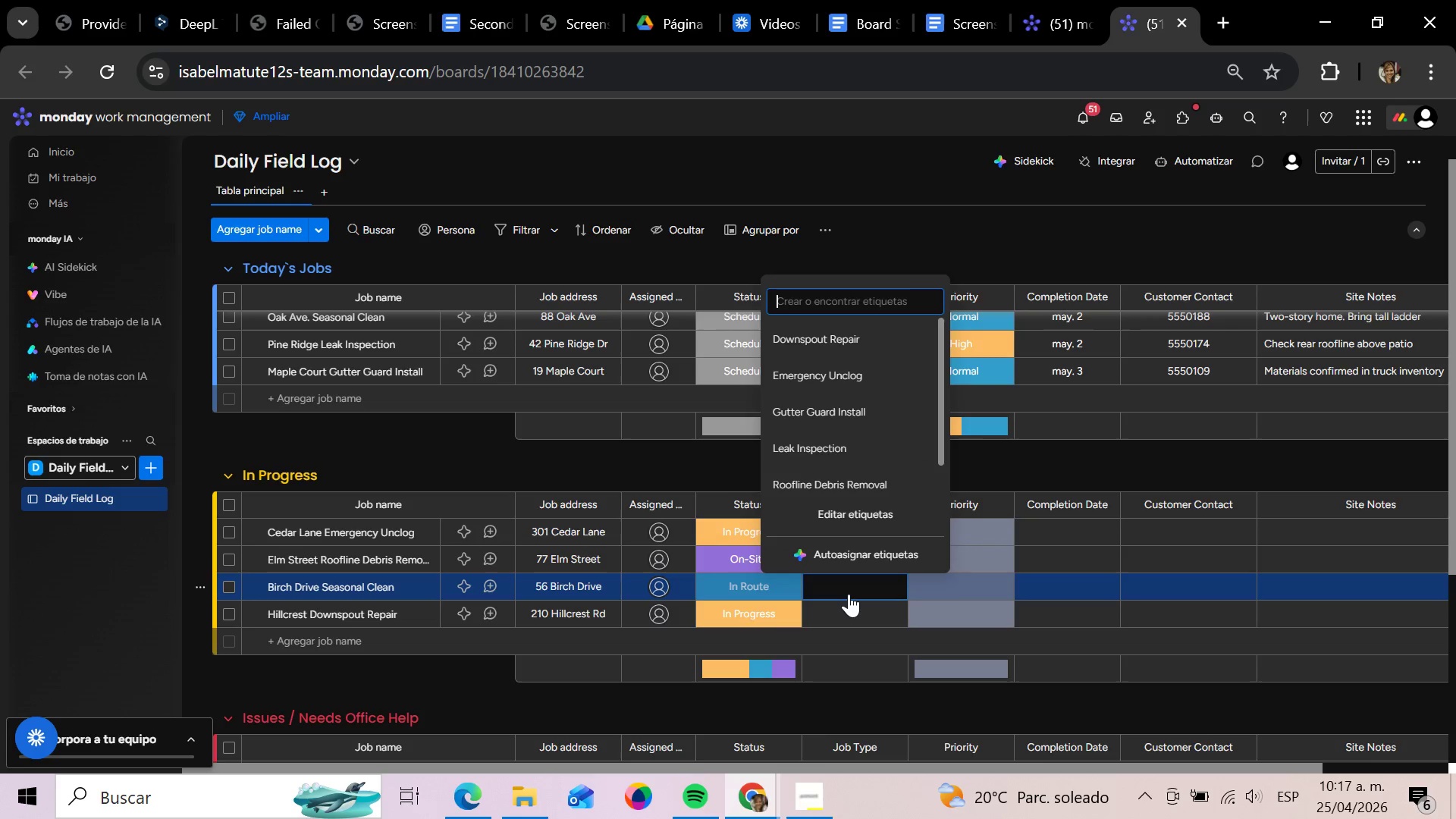 
wait(5.14)
 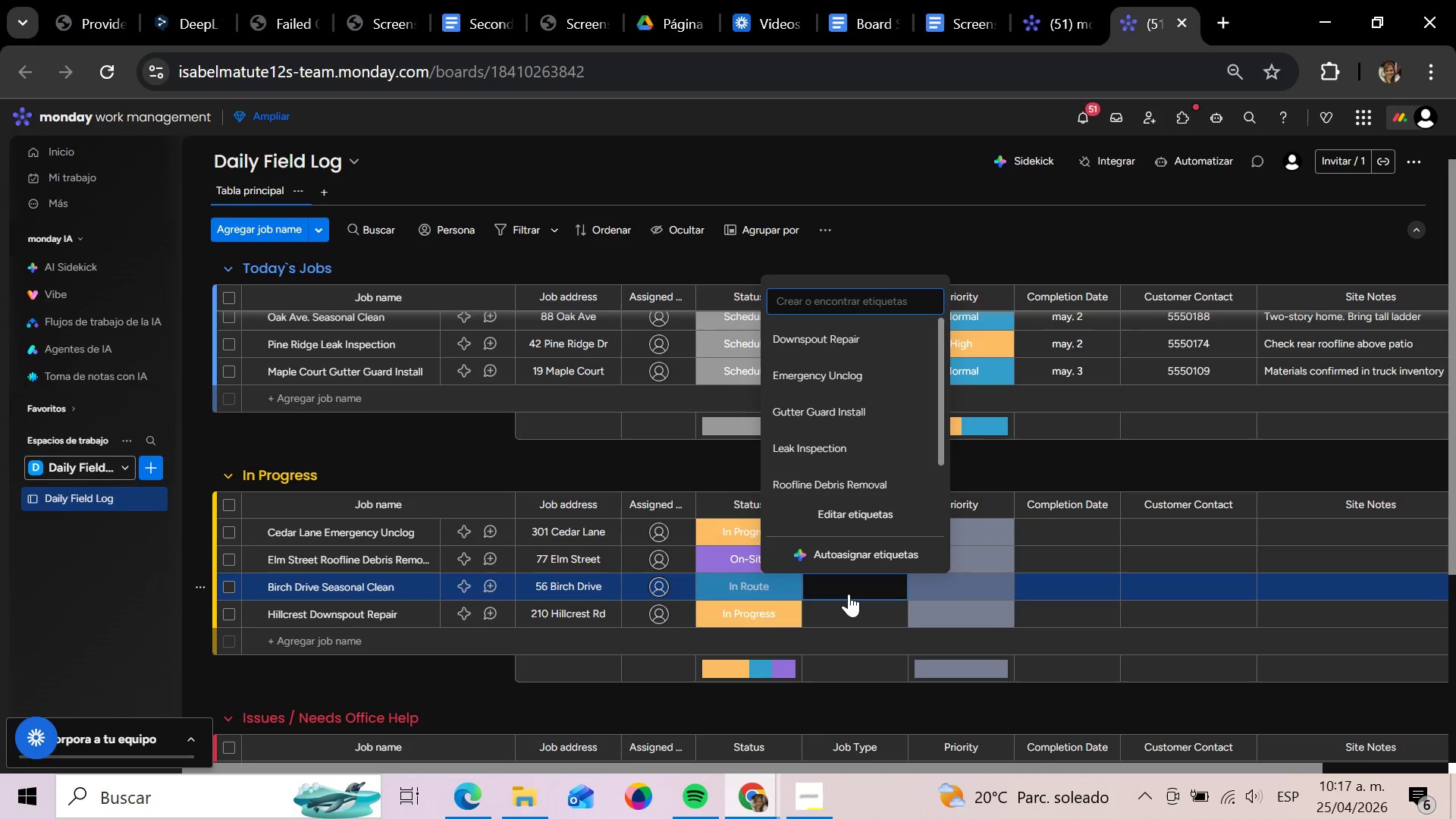 
scroll: coordinate [871, 466], scroll_direction: down, amount: 1.0
 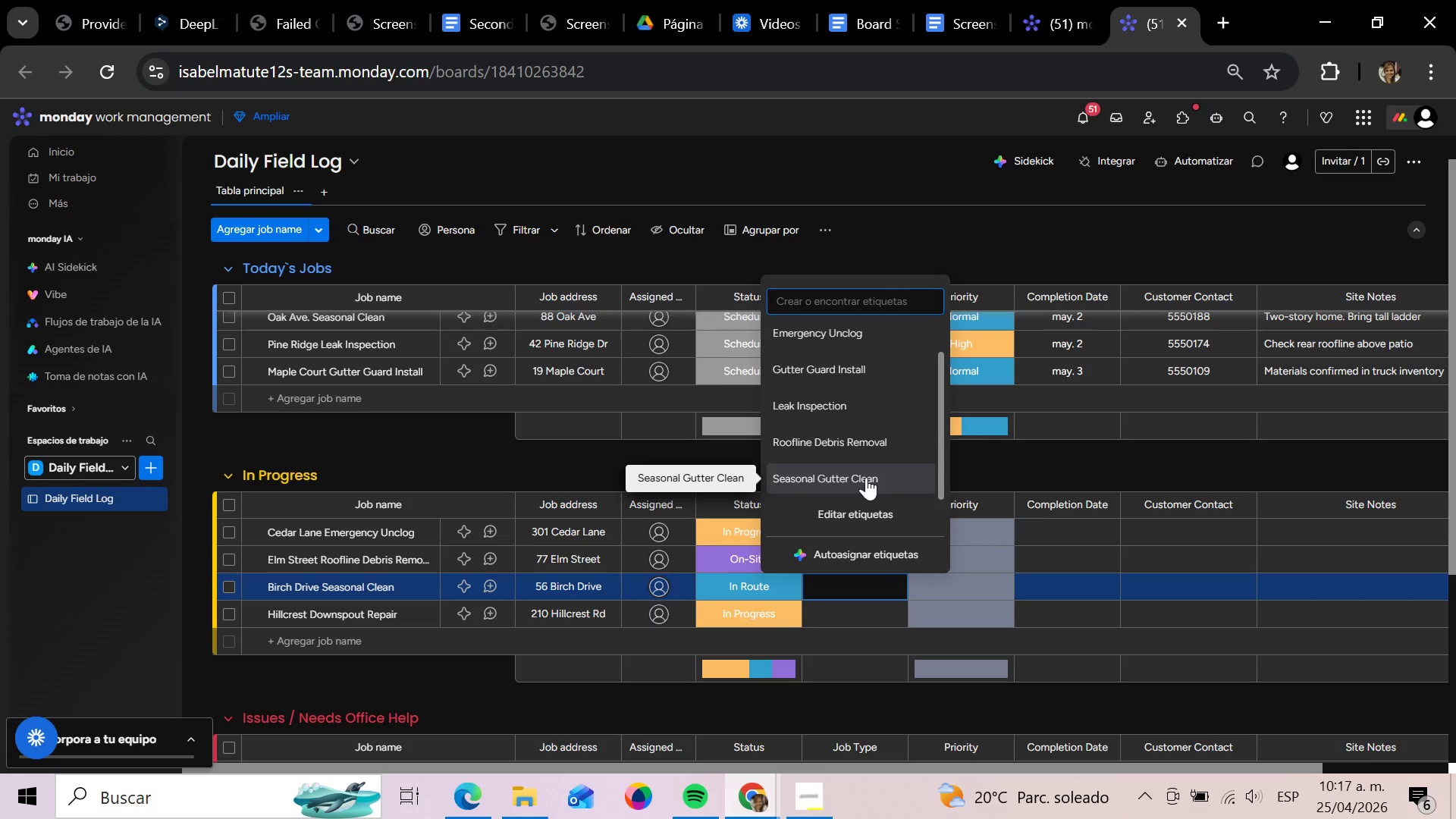 
left_click([866, 477])
 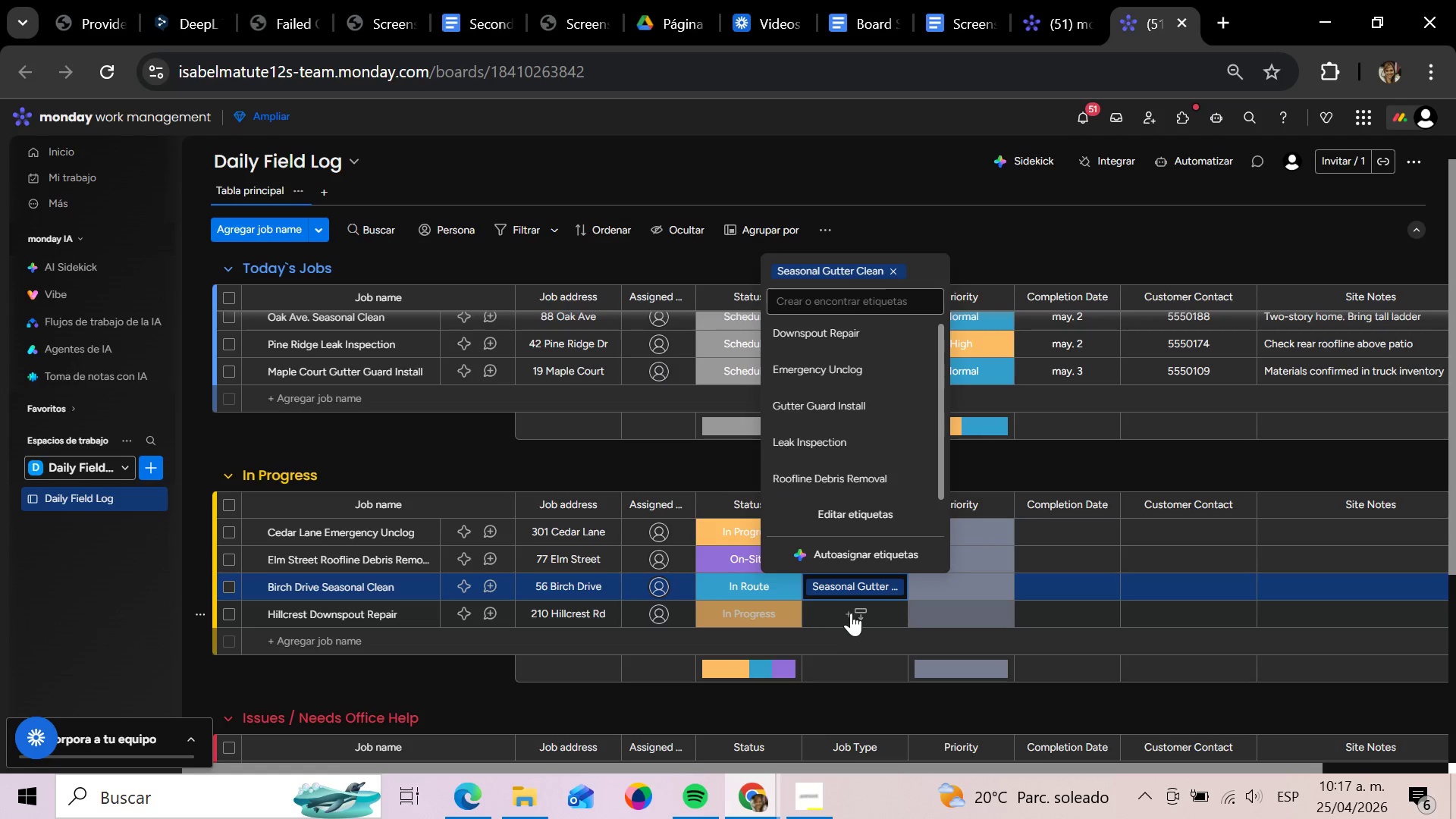 
left_click([863, 615])
 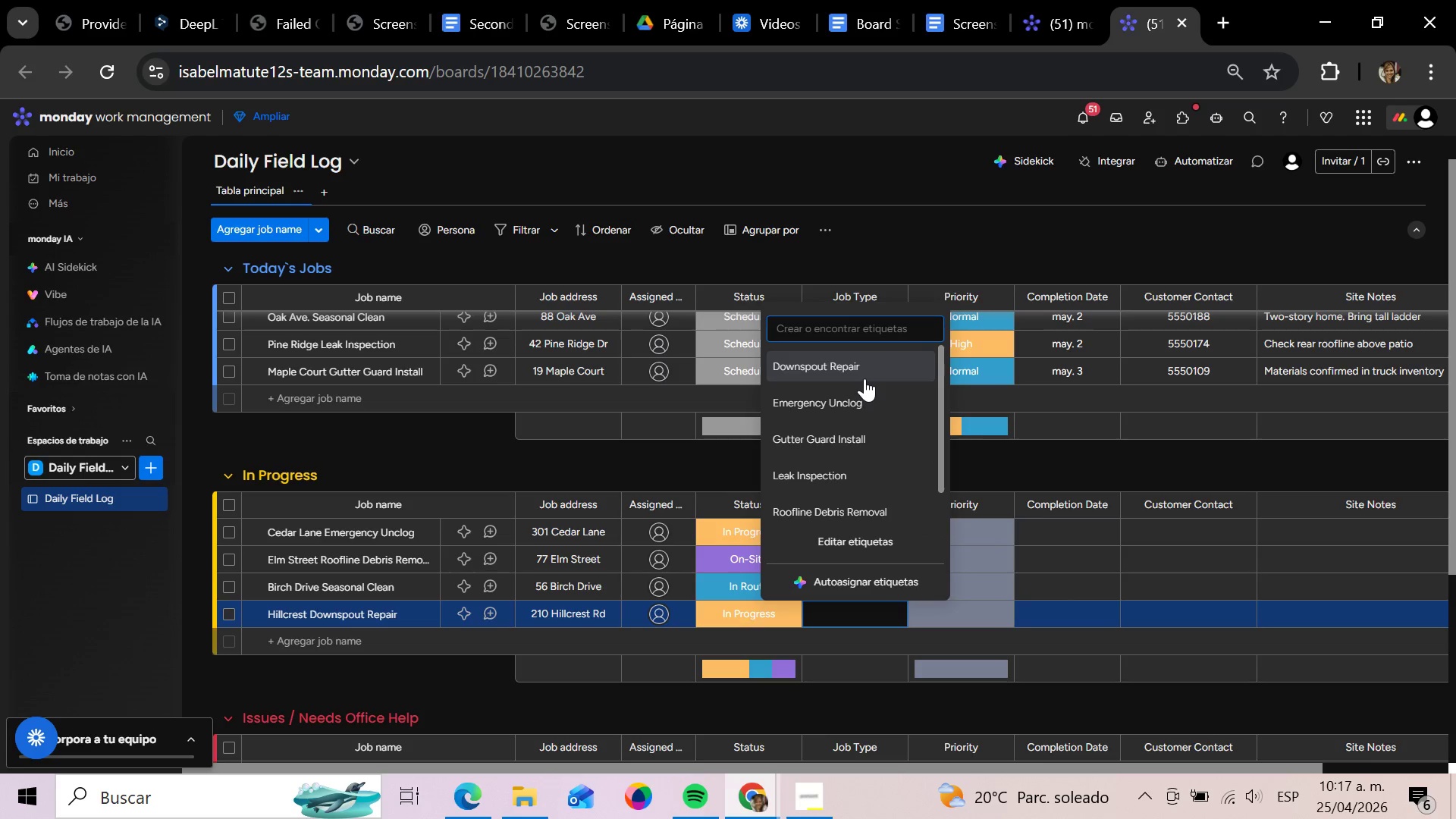 
left_click([864, 378])
 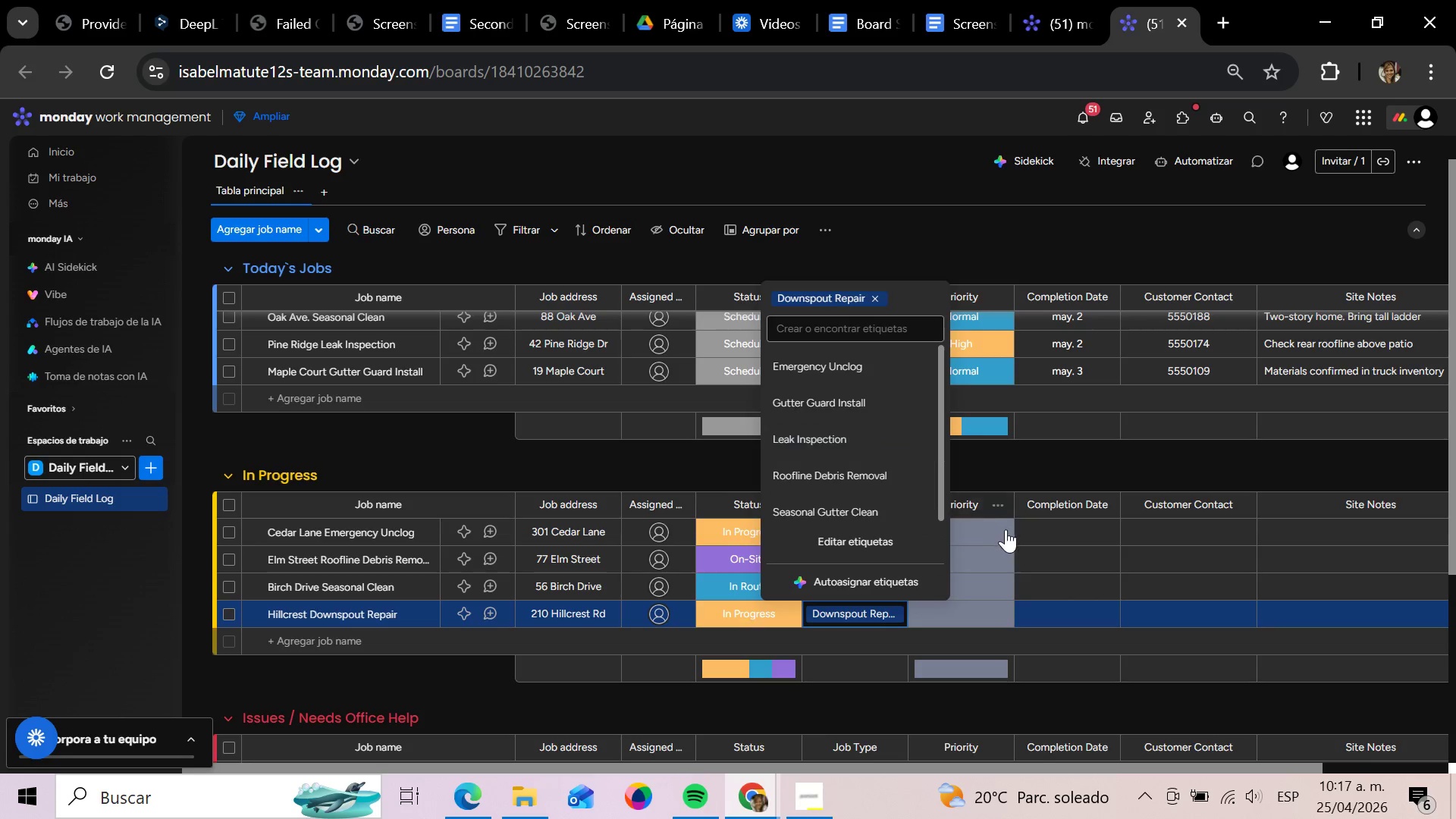 
left_click([1005, 530])
 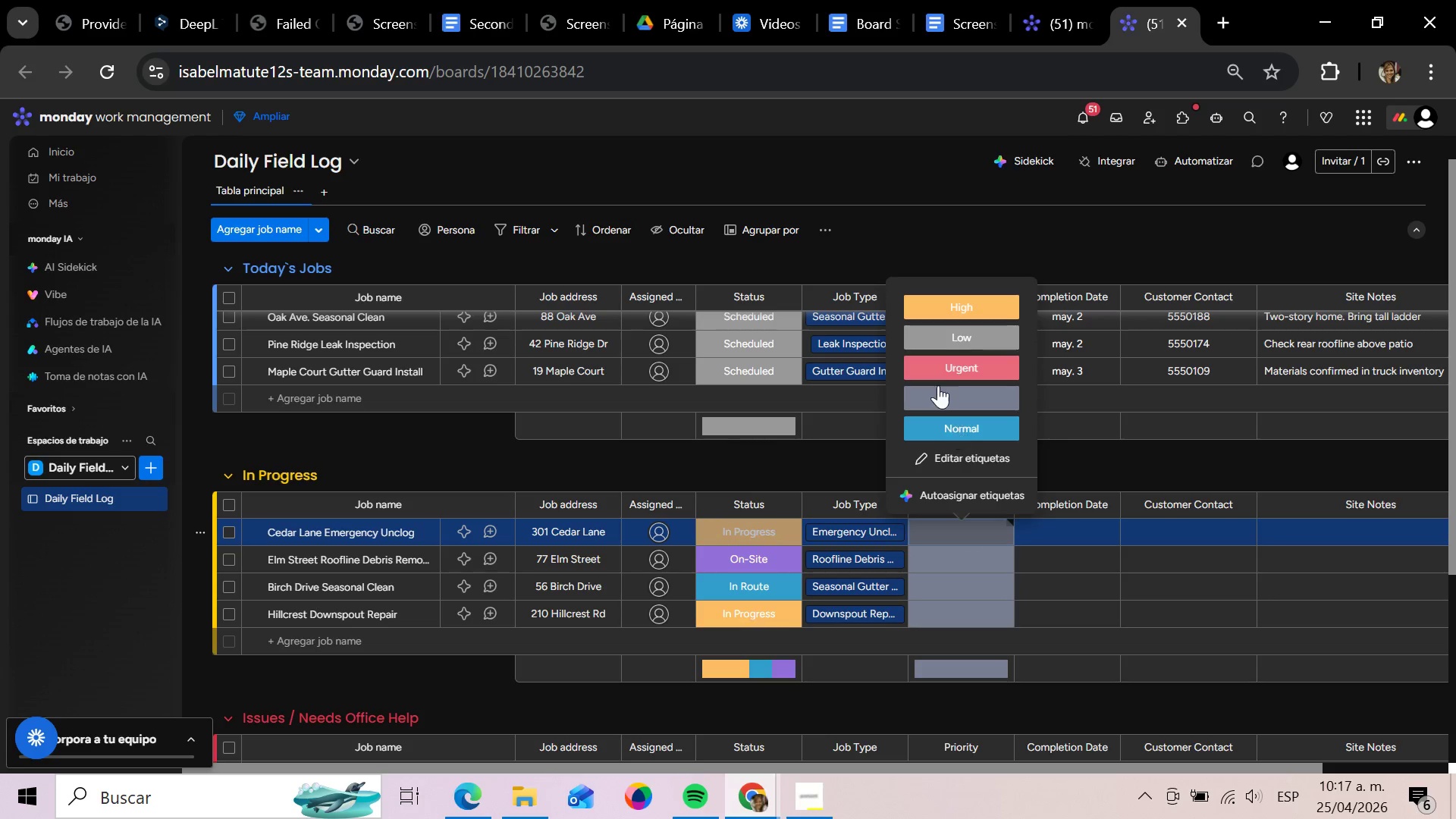 
left_click([936, 378])
 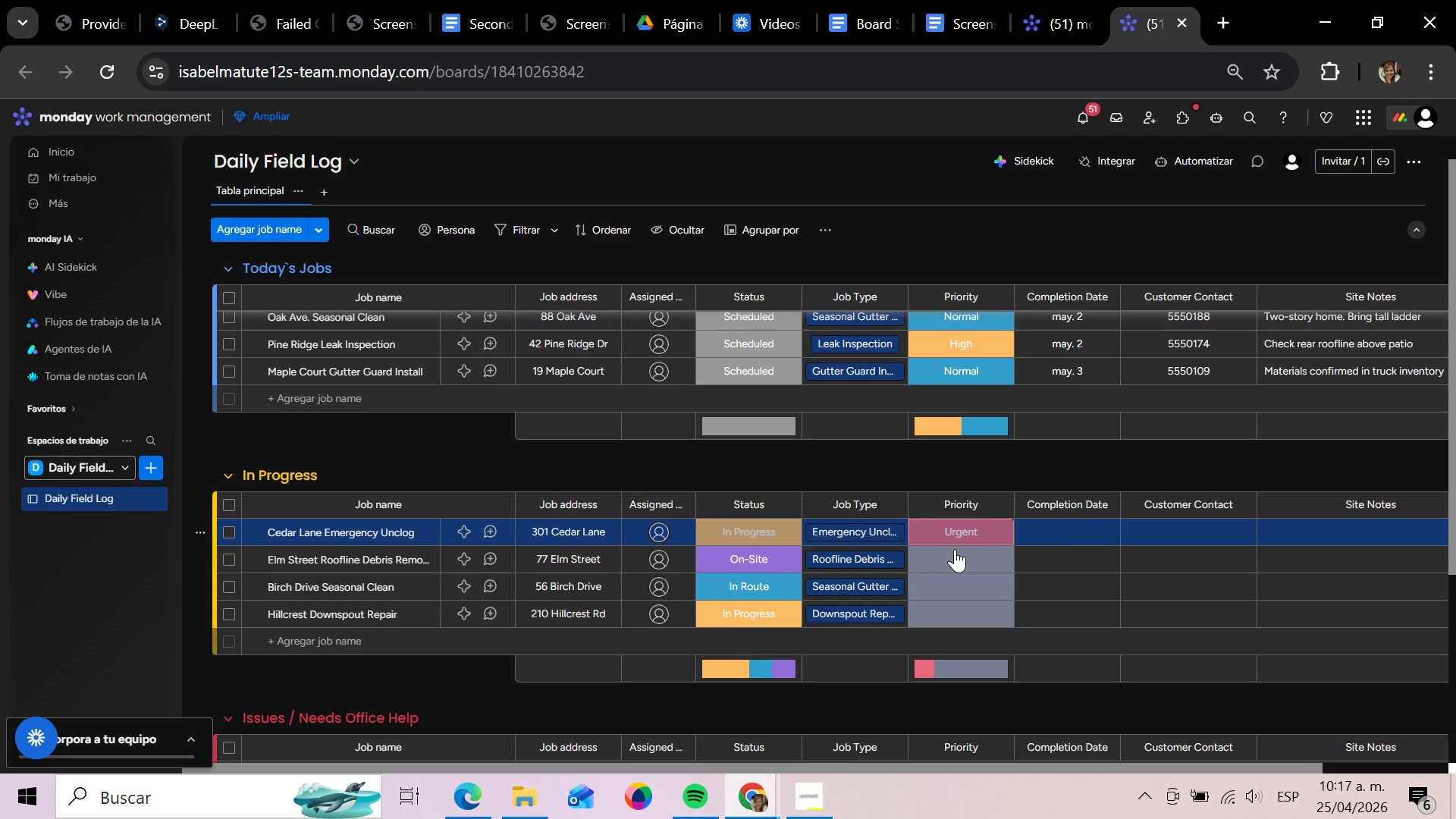 
left_click([955, 564])
 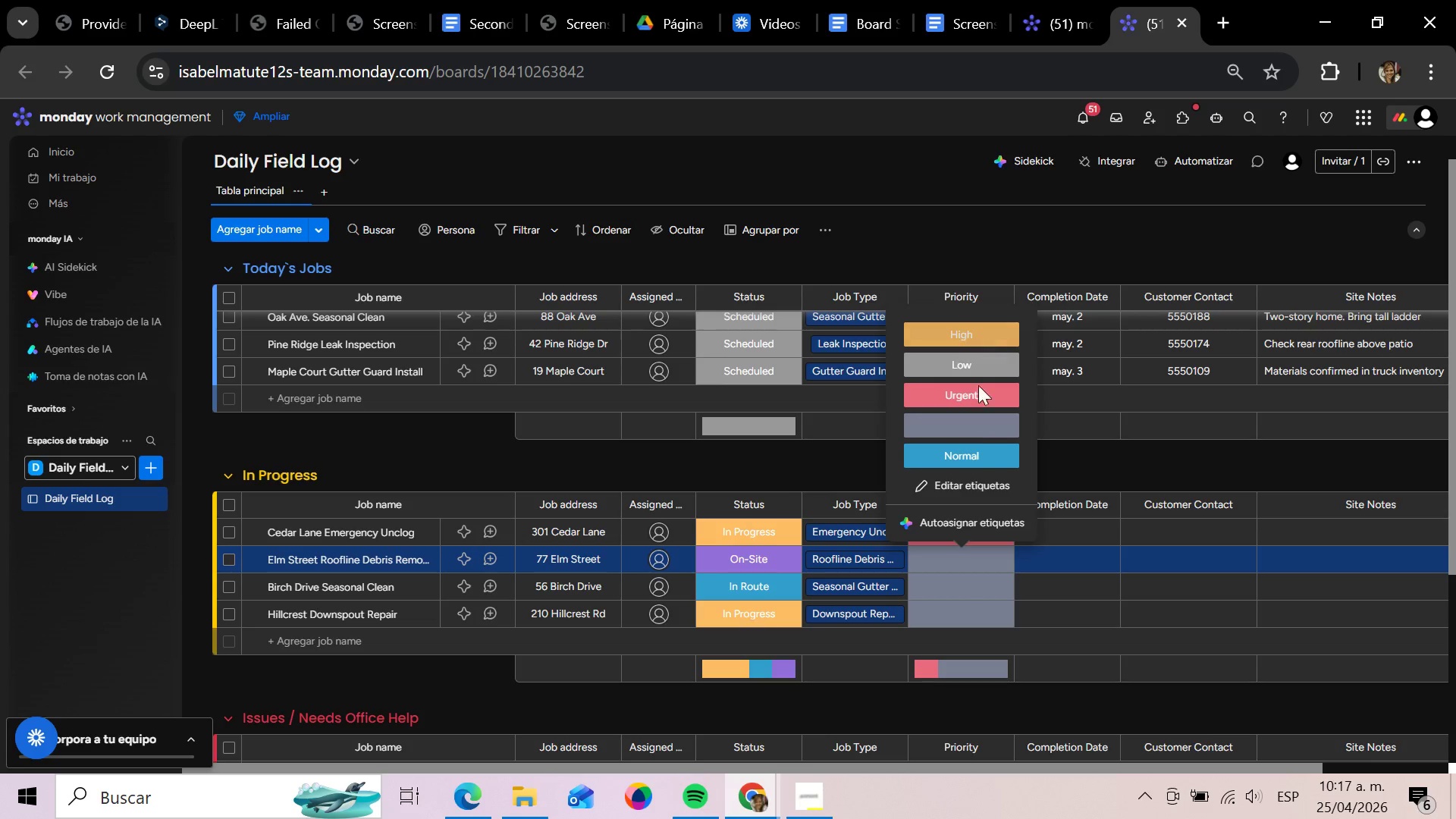 
left_click([974, 450])
 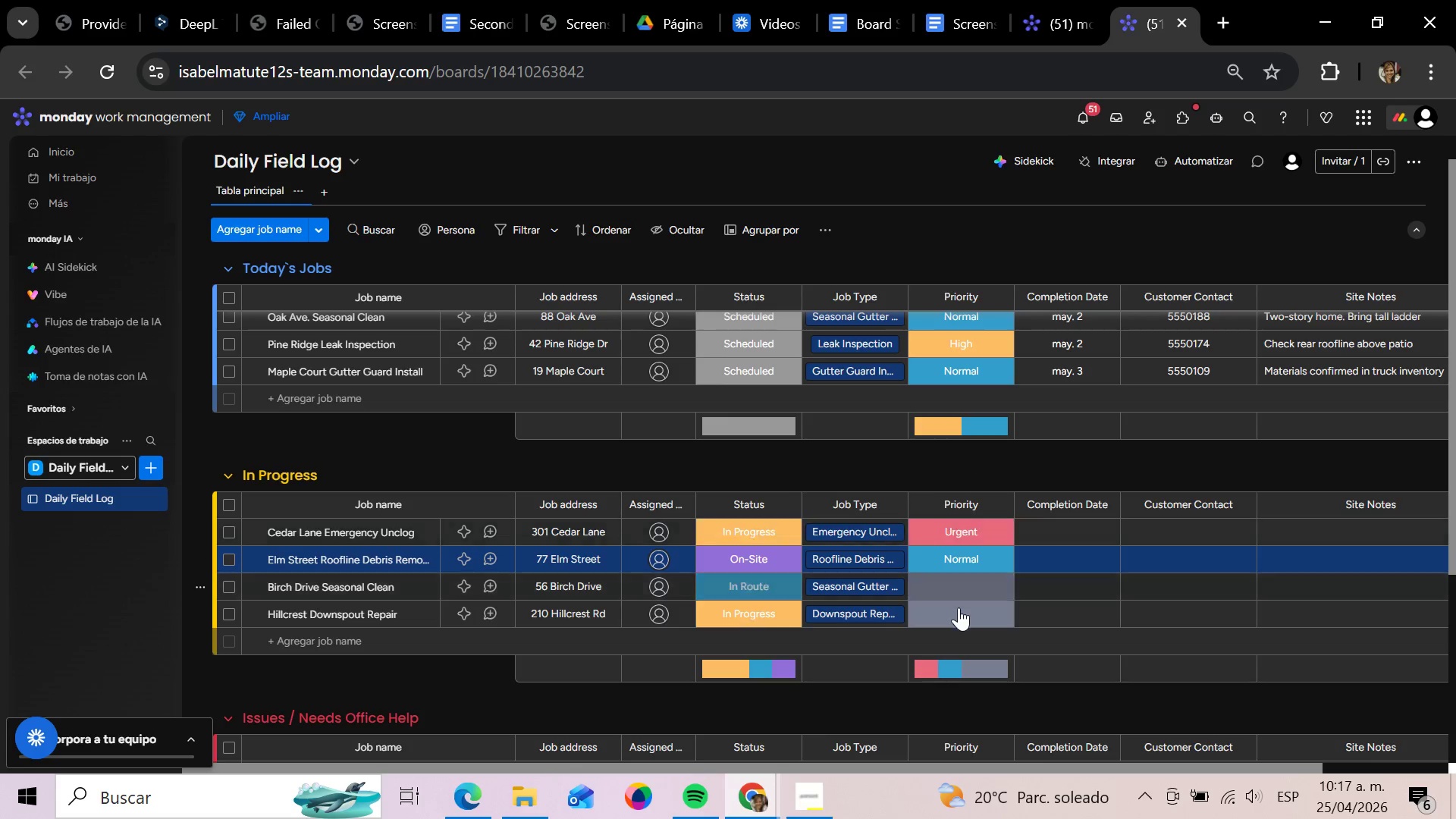 
left_click([956, 593])
 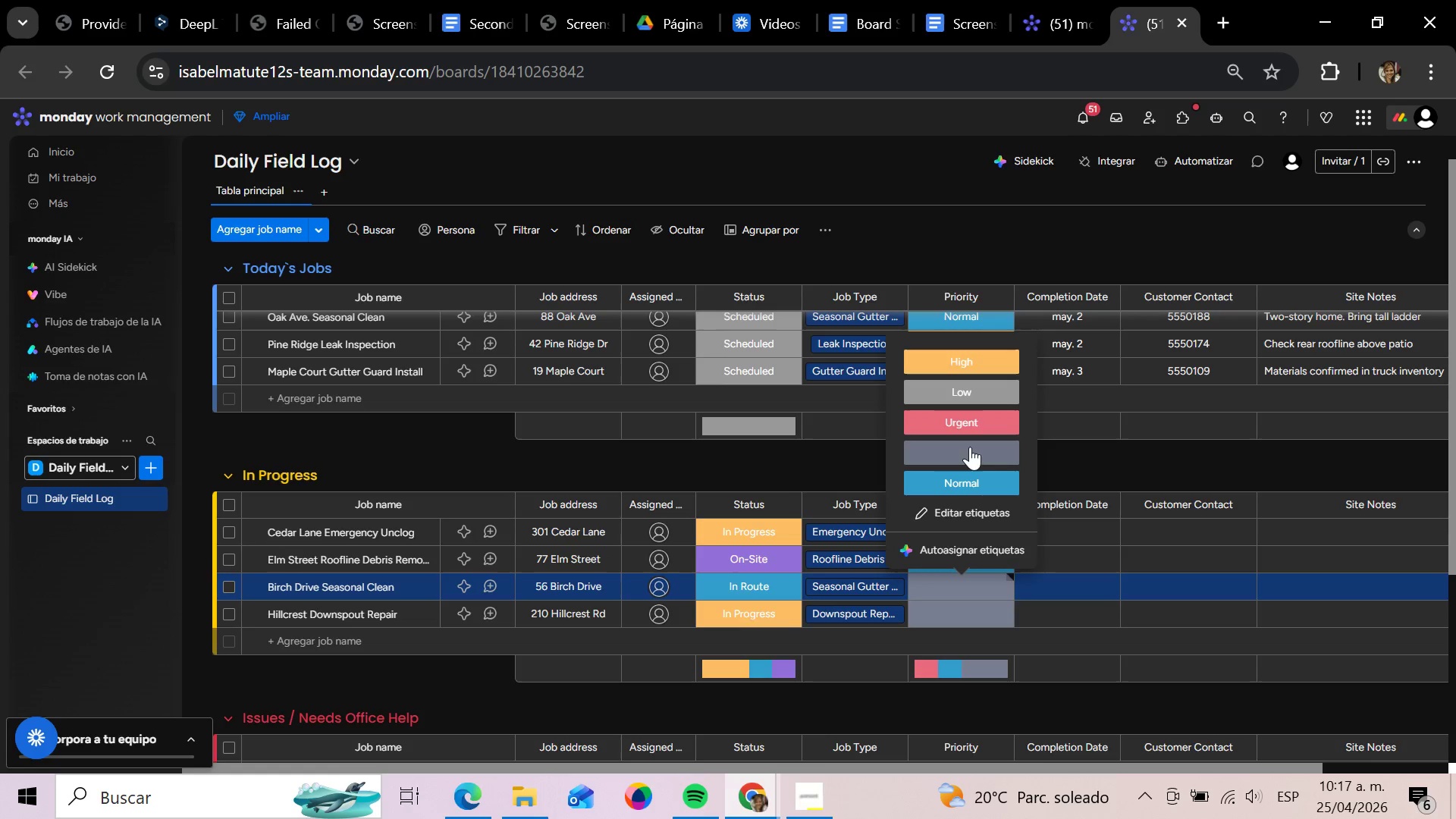 
left_click([971, 486])
 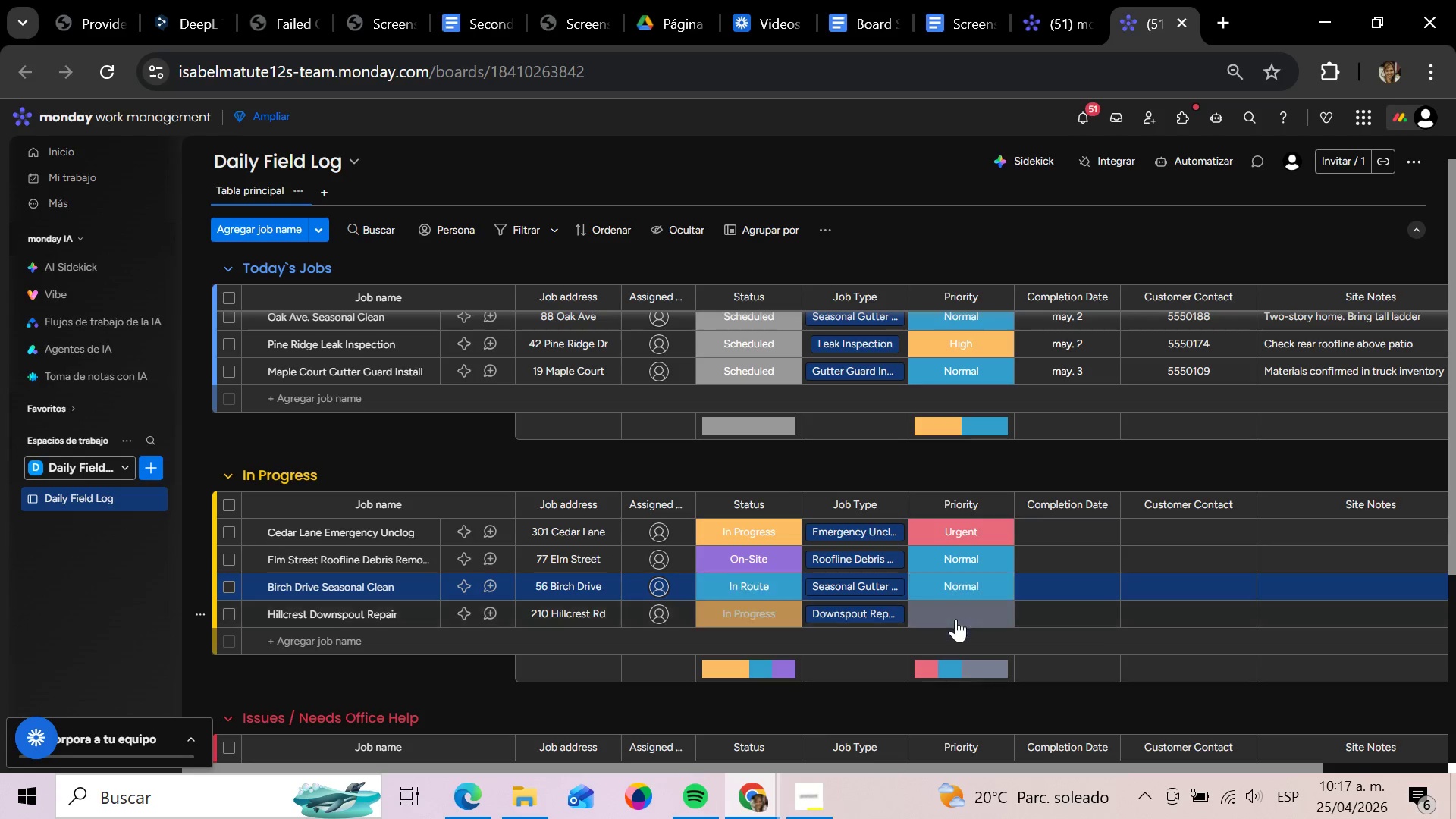 
left_click([956, 619])
 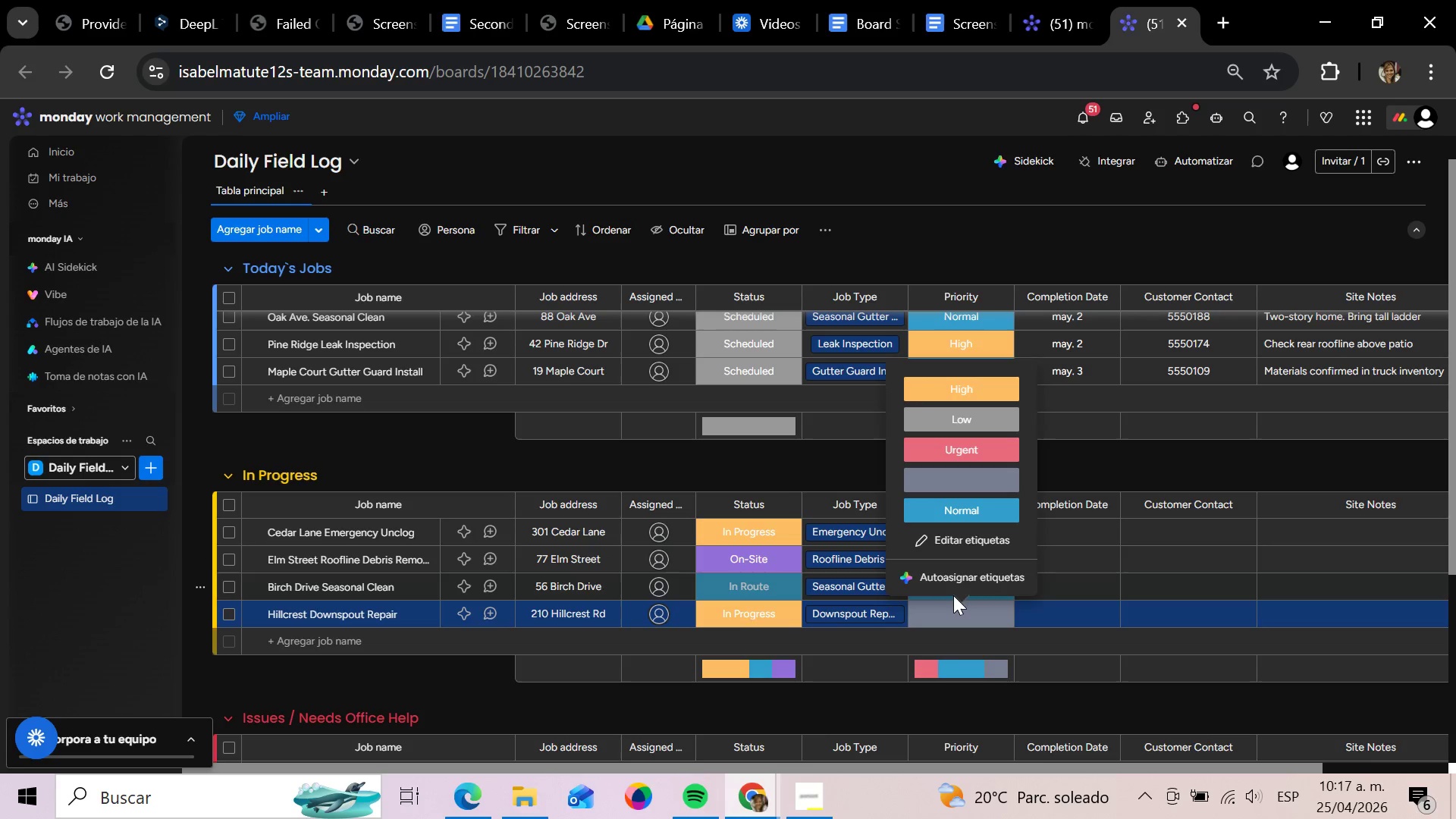 
left_click([987, 390])
 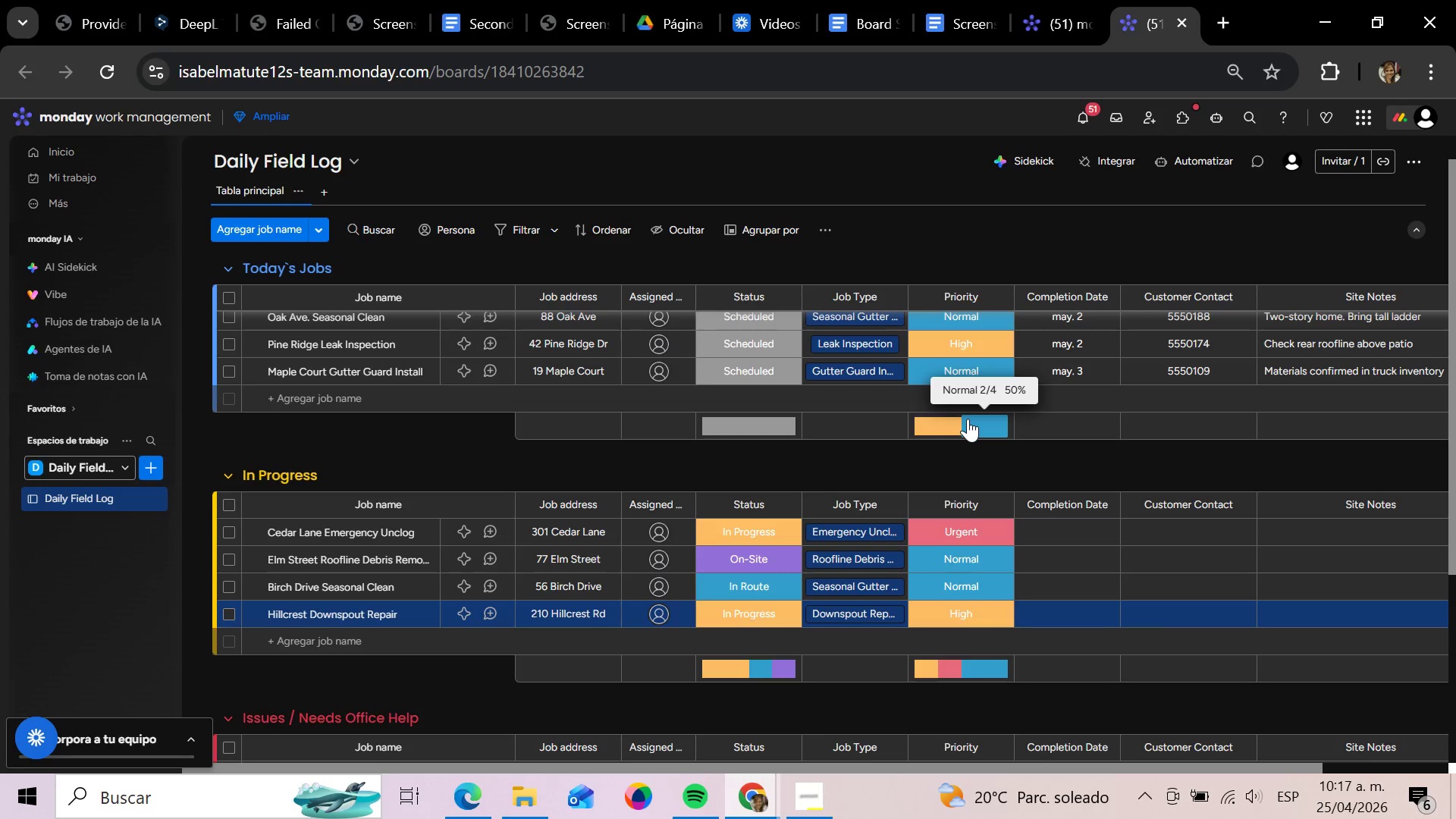 
wait(5.89)
 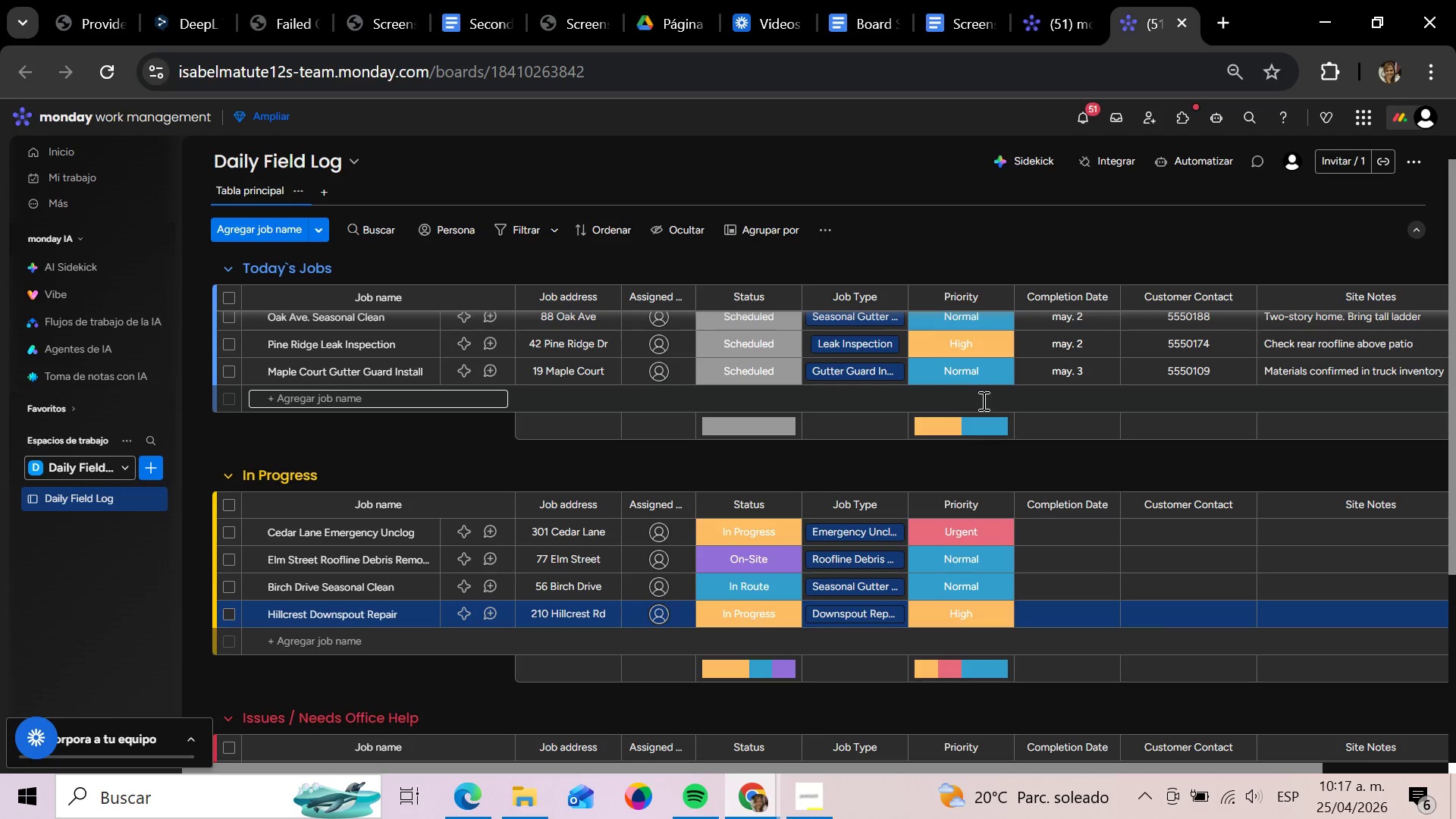 
mouse_move([1061, 521])
 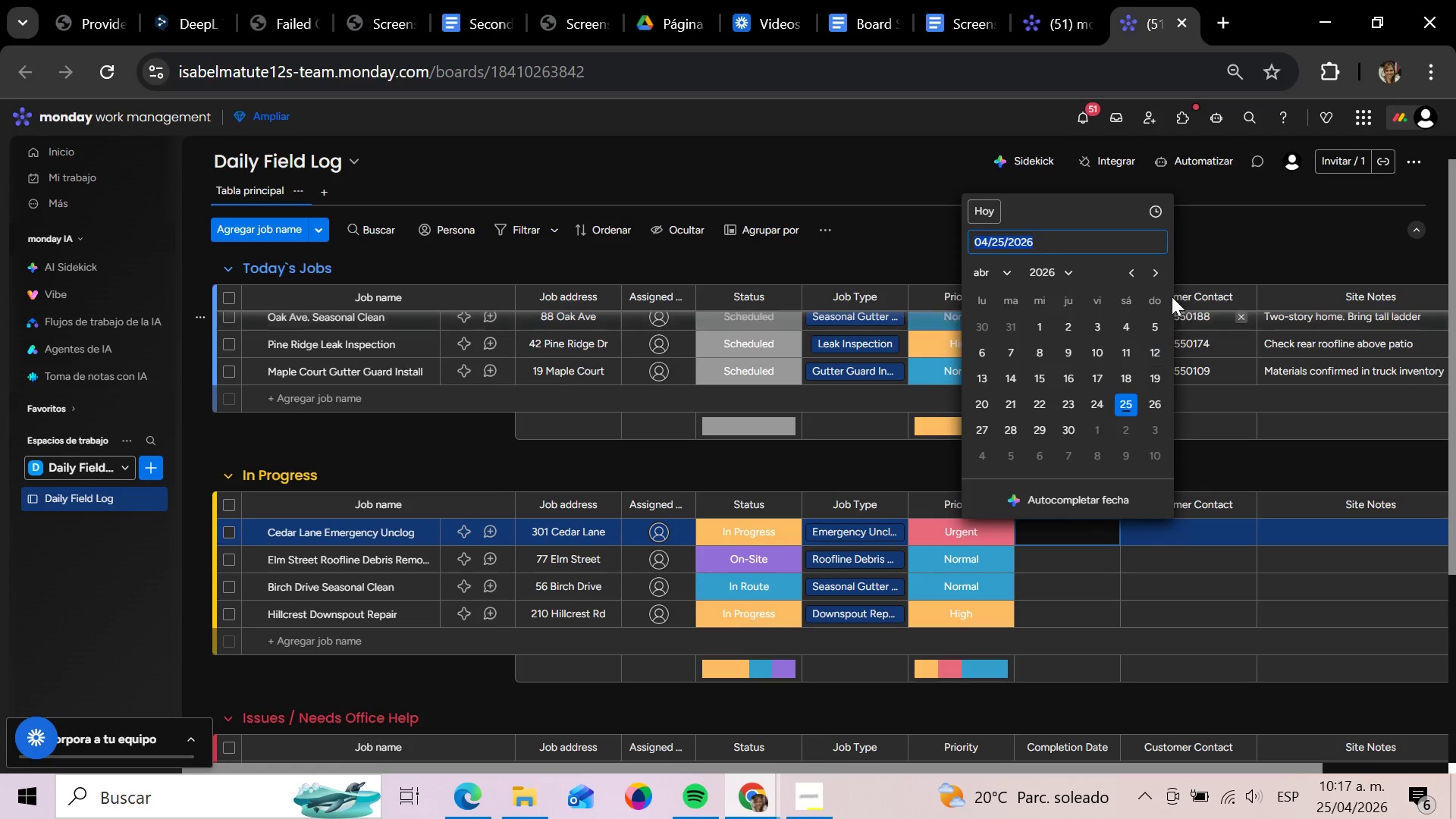 
left_click([1163, 284])
 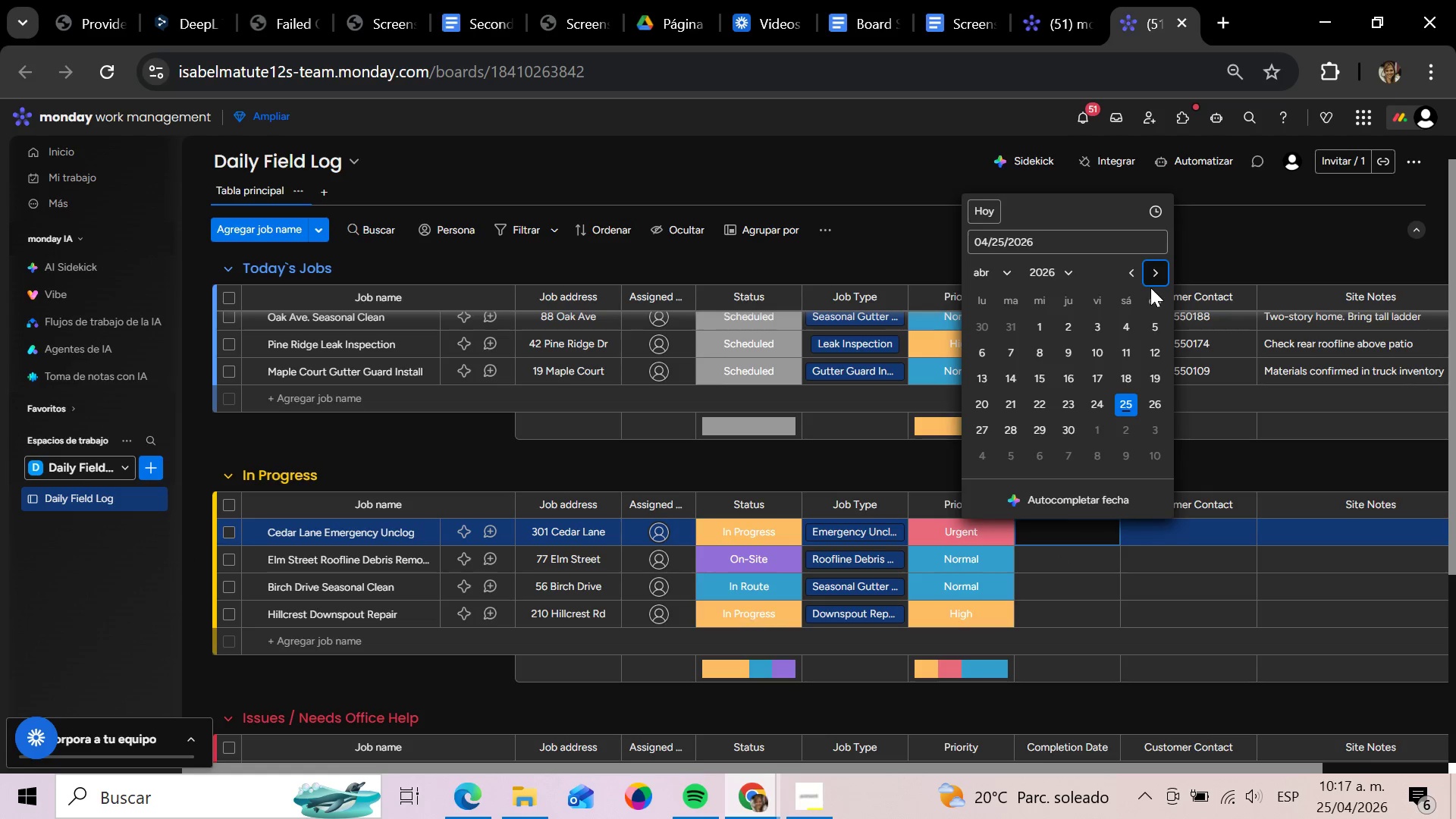 
left_click([1153, 280])
 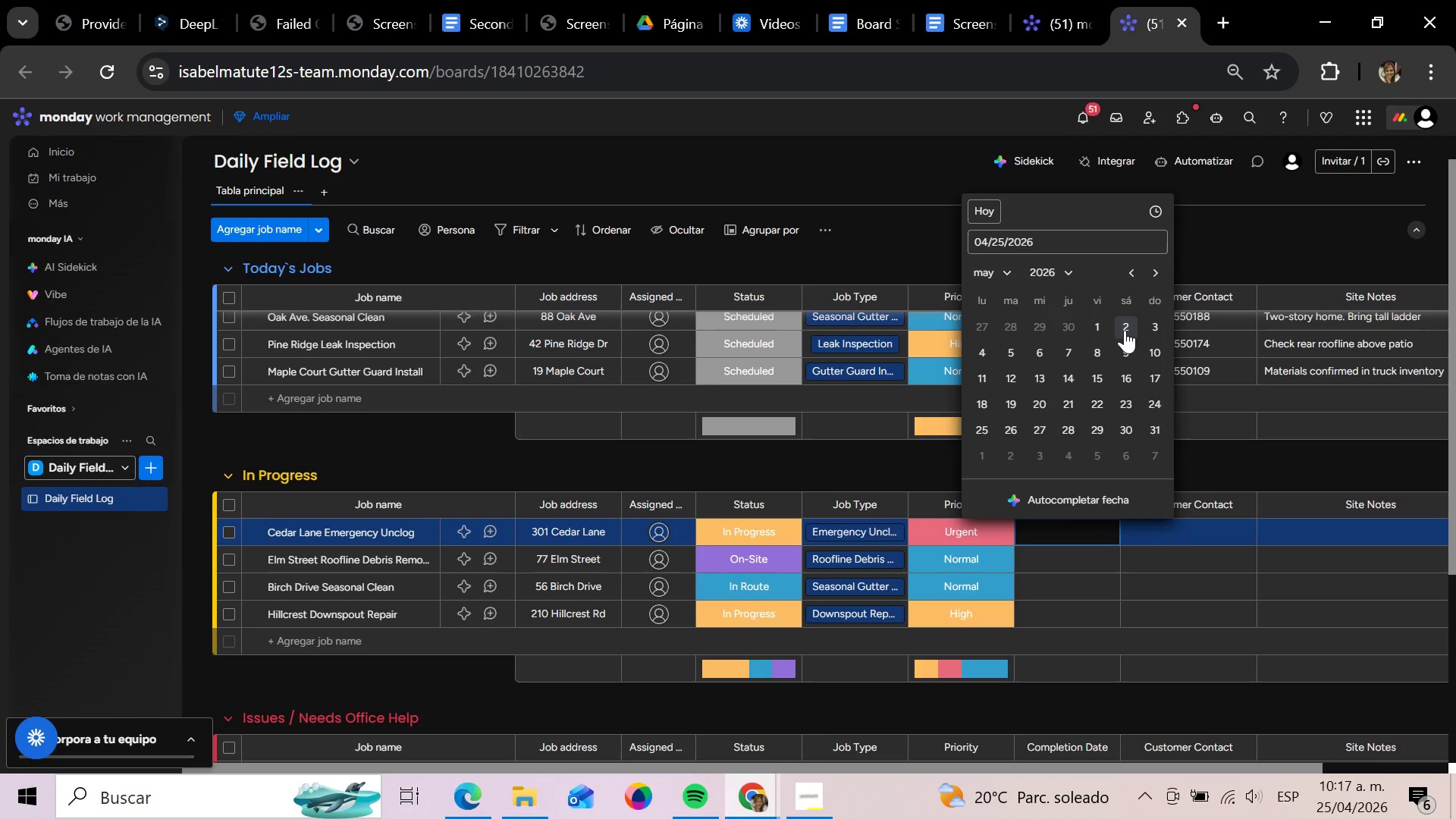 
left_click([1125, 330])
 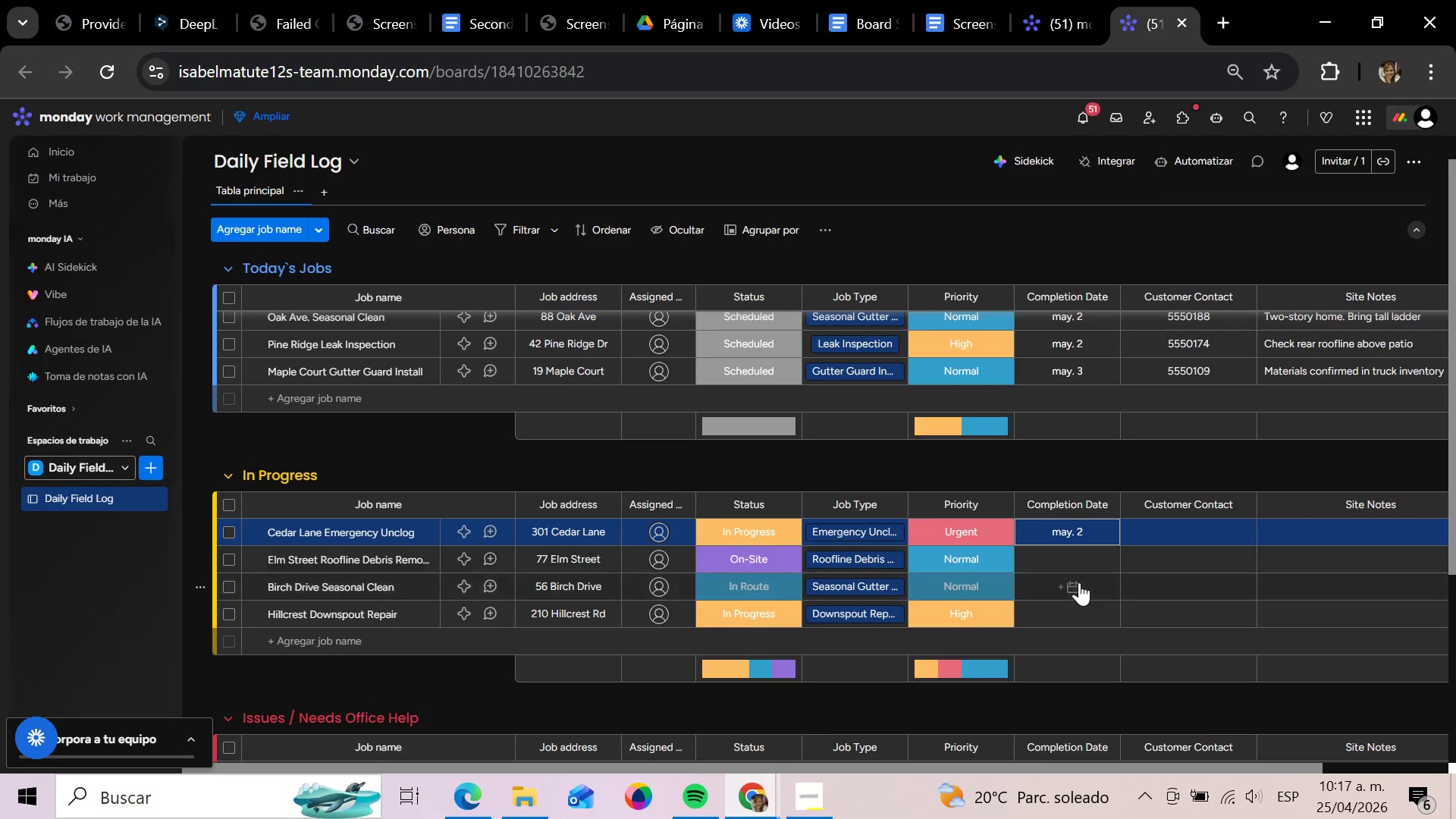 
left_click([1076, 554])
 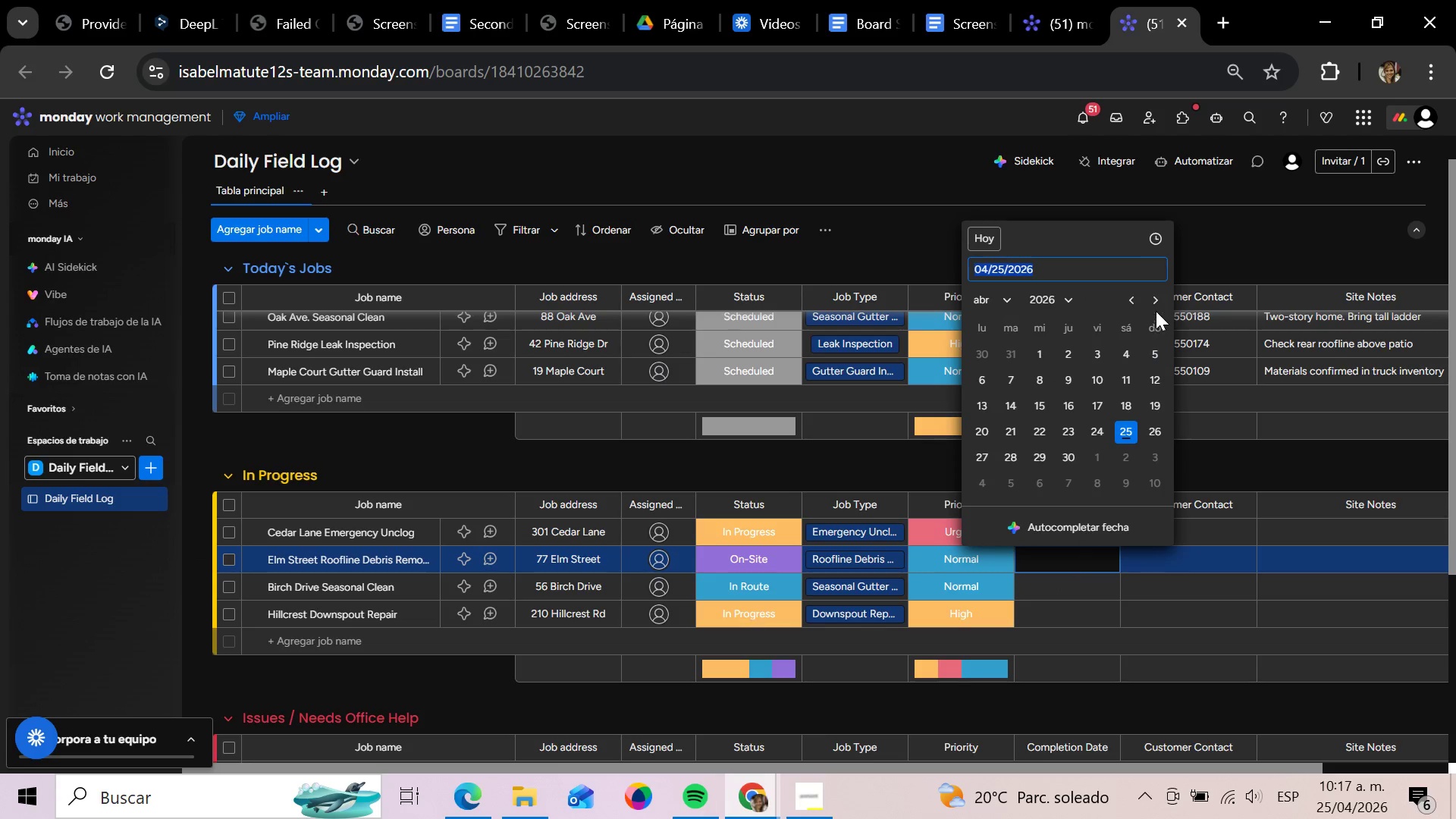 
left_click([1160, 300])
 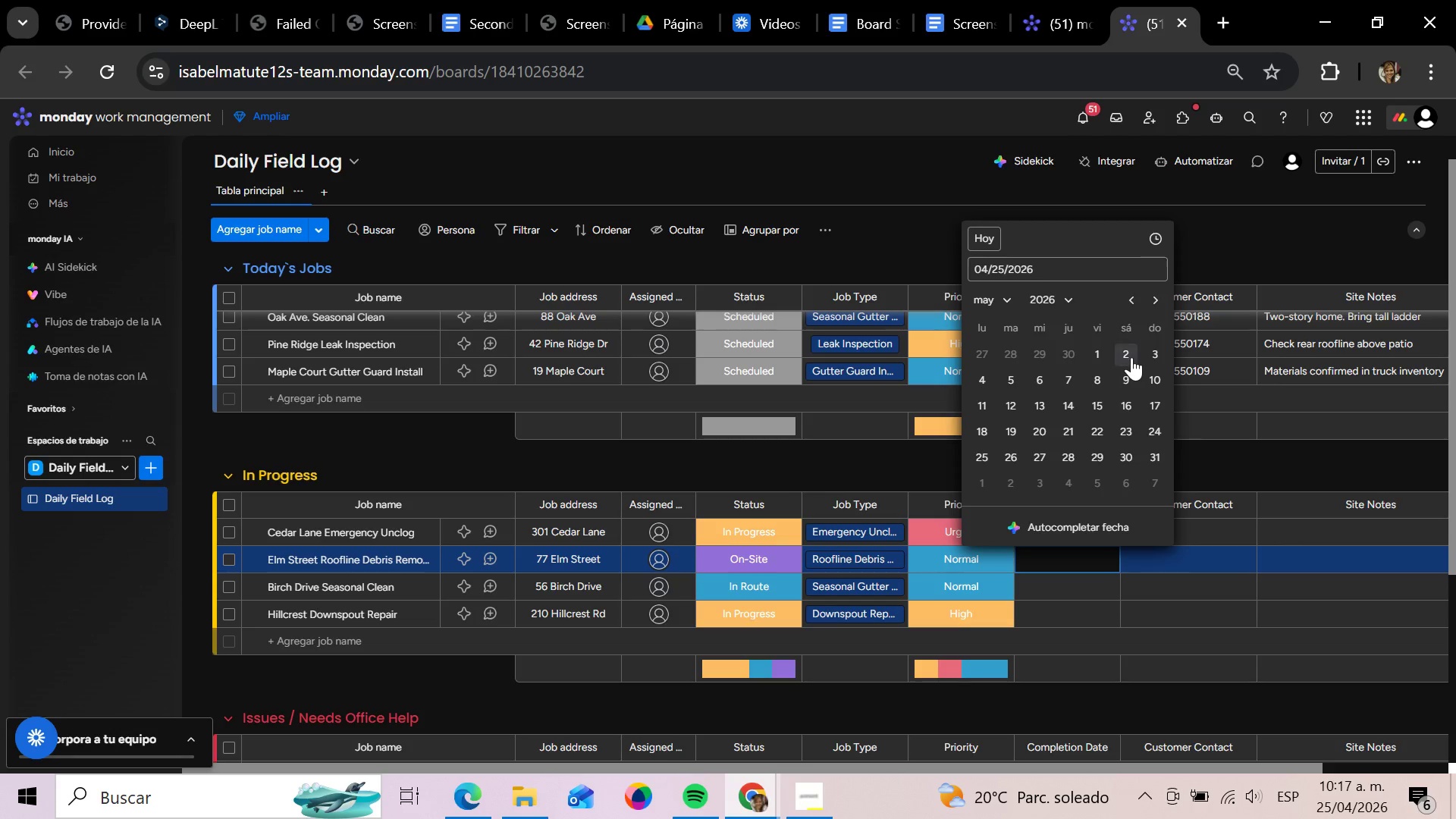 
left_click([1131, 357])
 